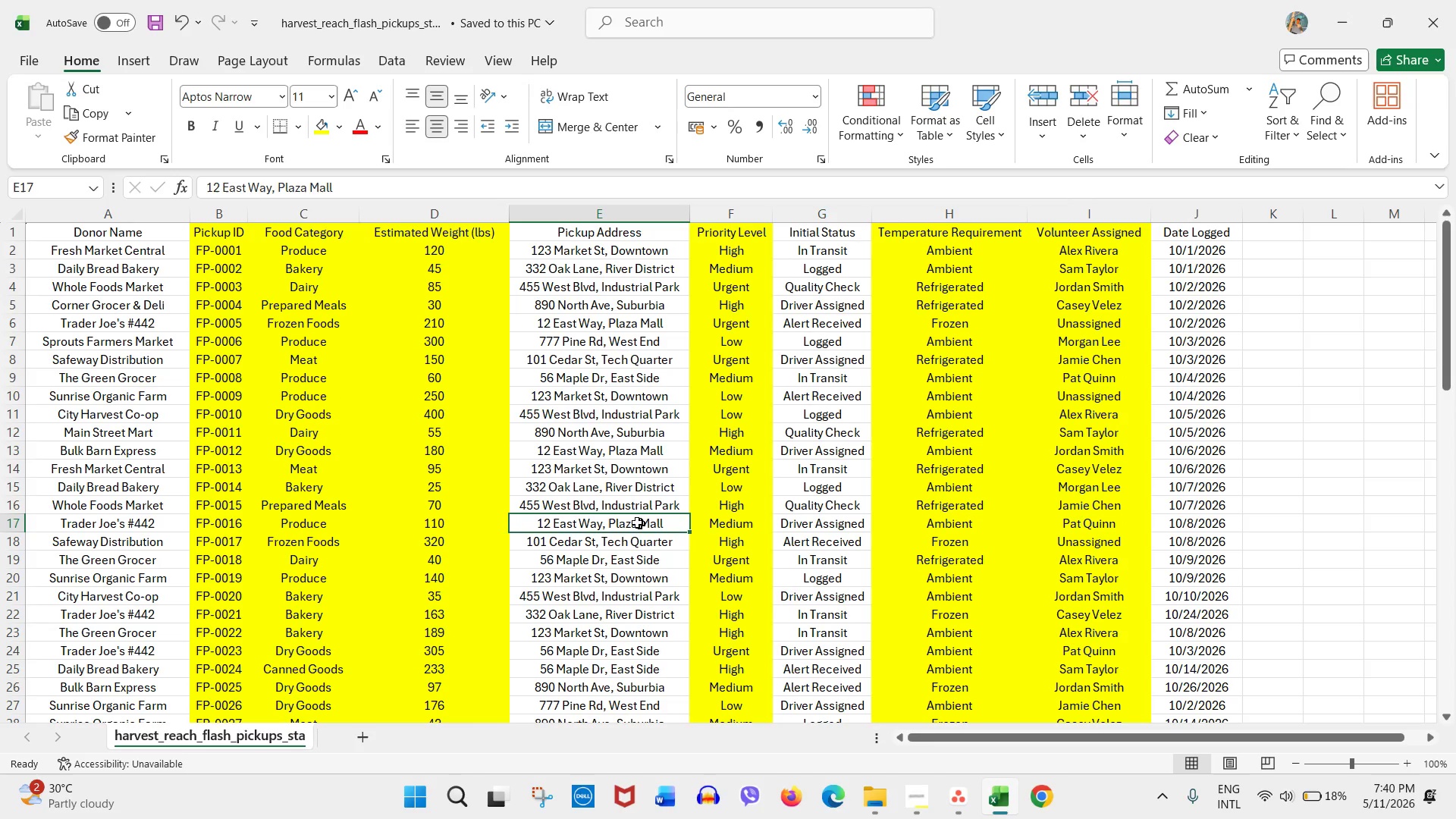 
left_click([633, 522])
 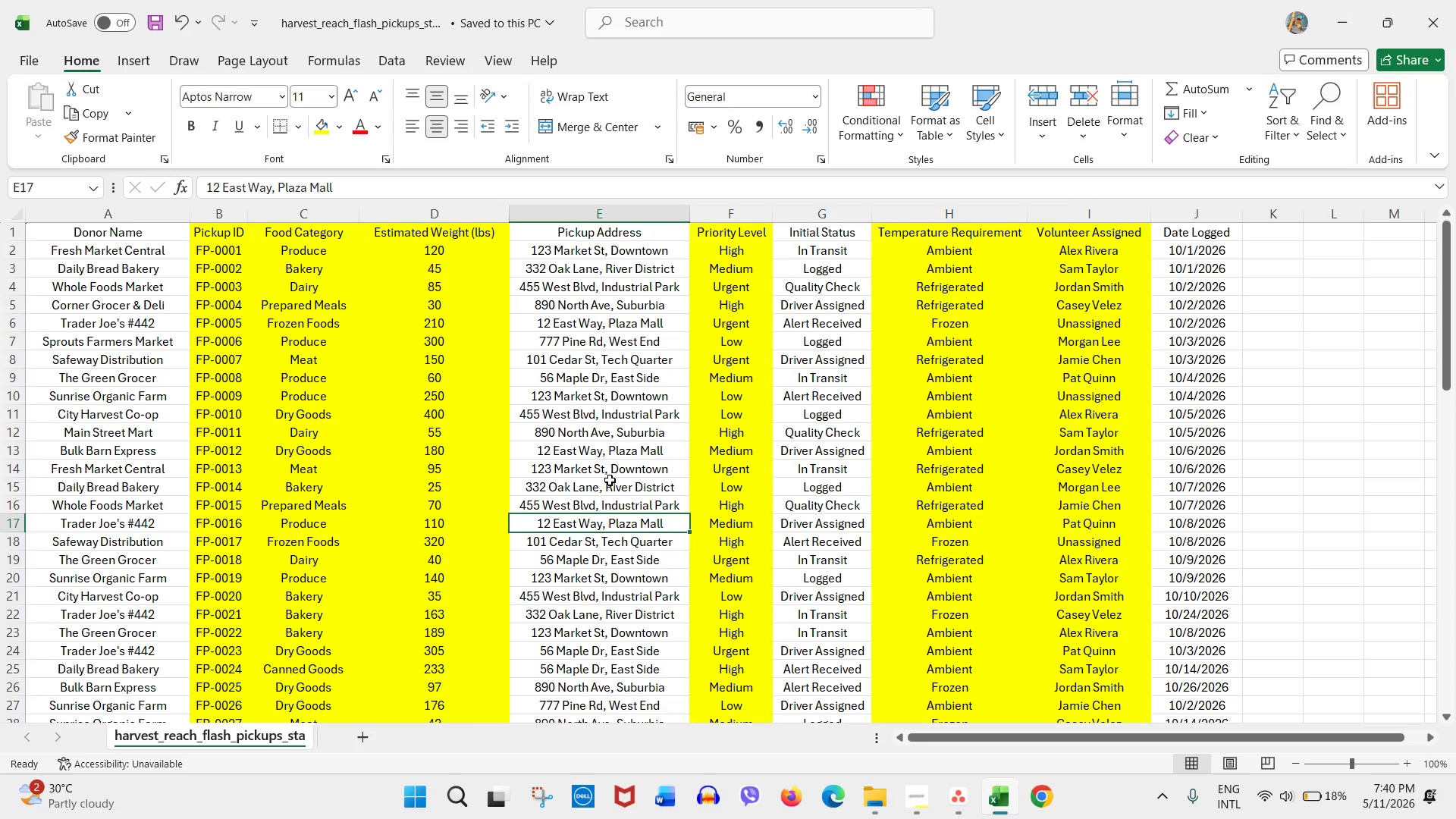 
left_click([662, 478])
 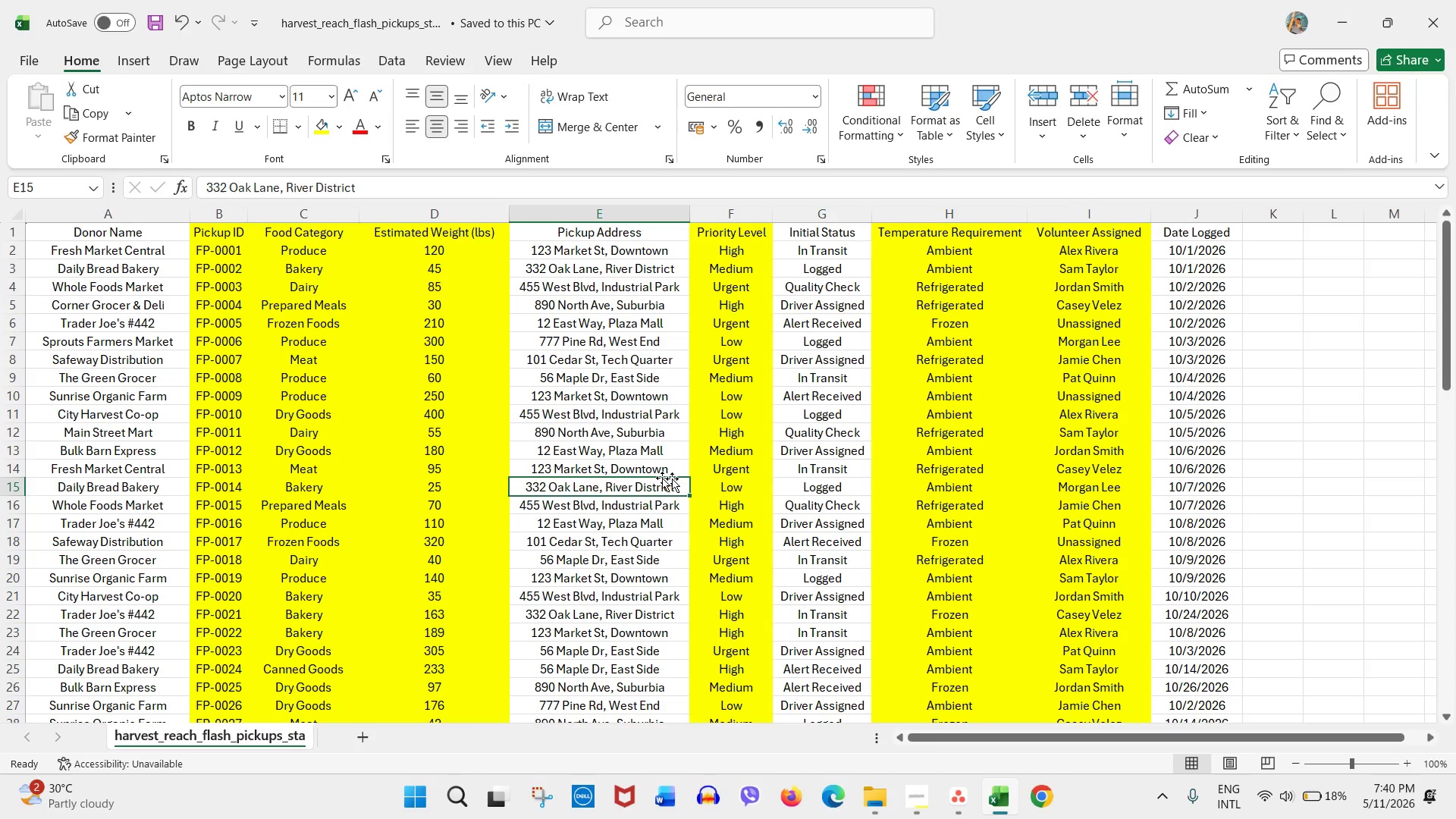 
left_click([736, 483])
 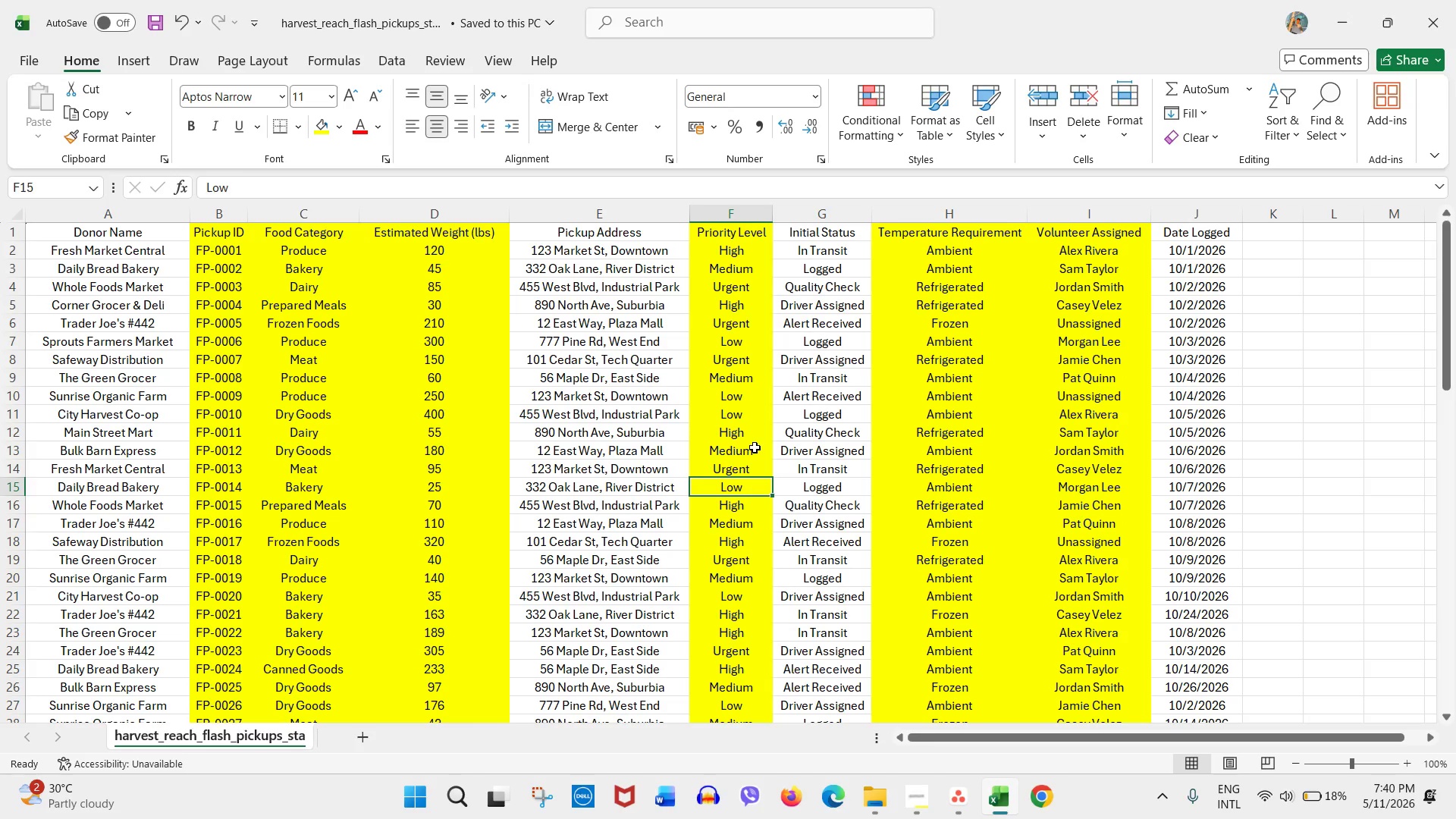 
wait(18.89)
 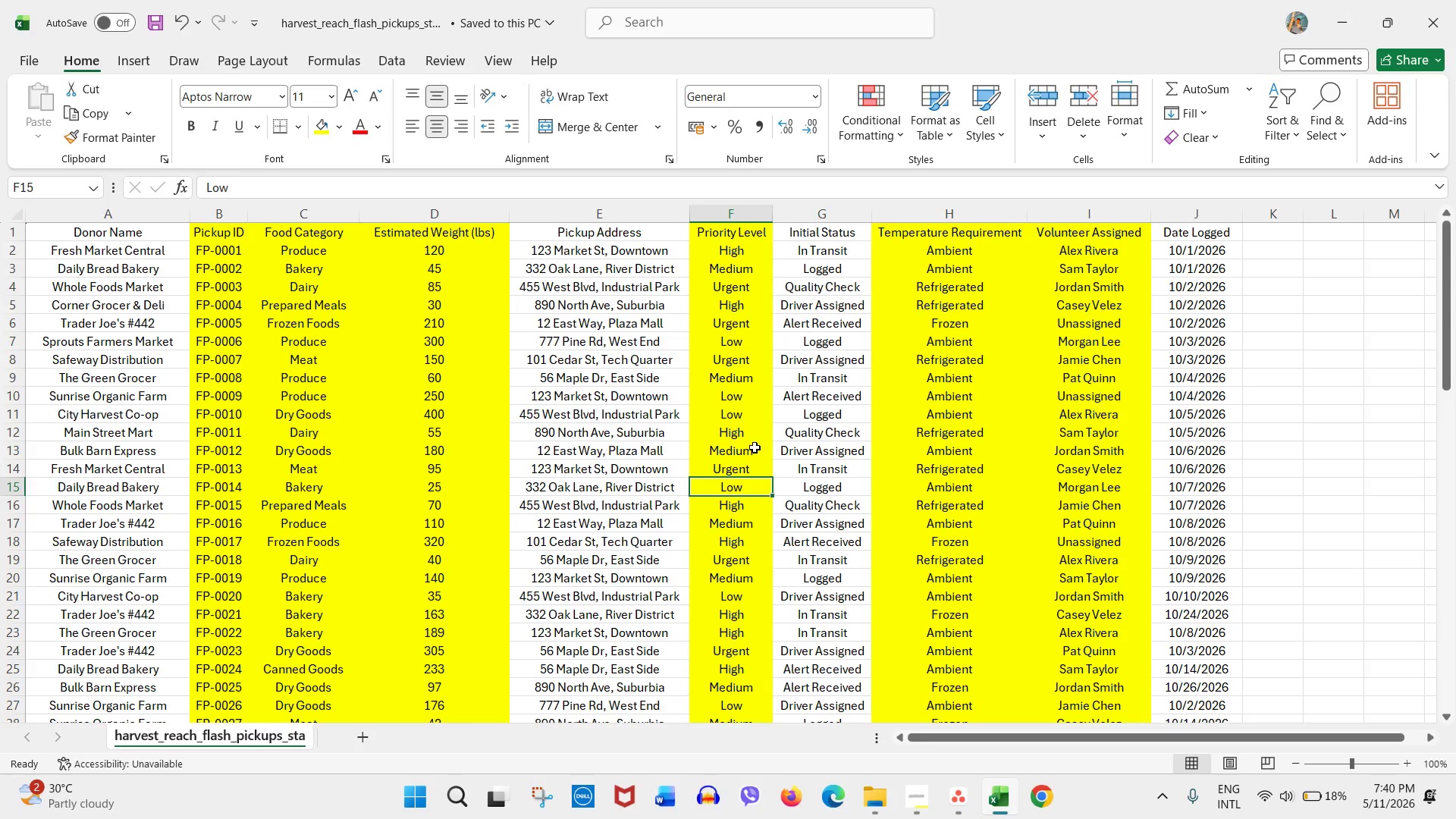 
left_click([682, 474])
 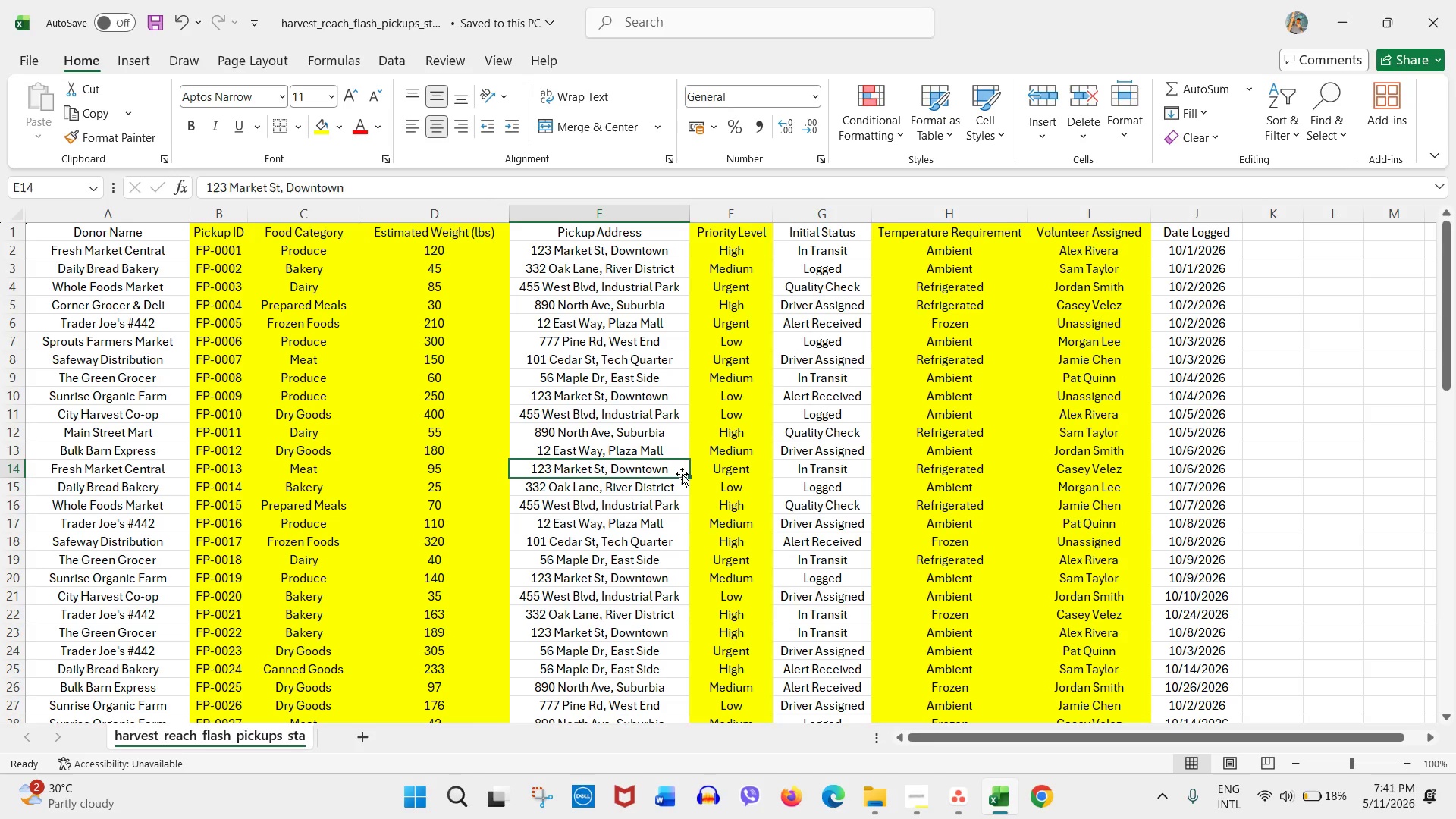 
wait(21.05)
 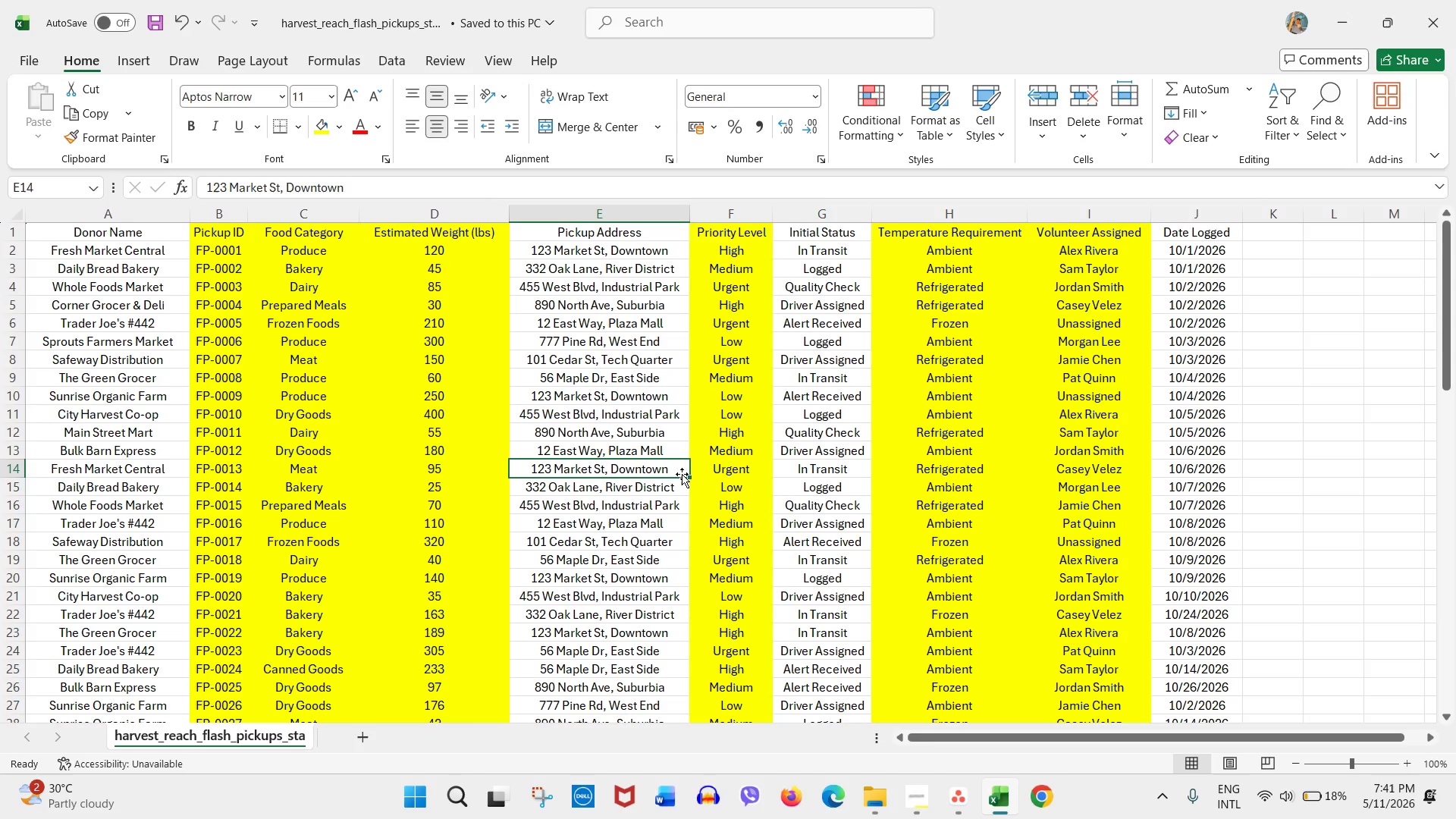 
double_click([705, 400])
 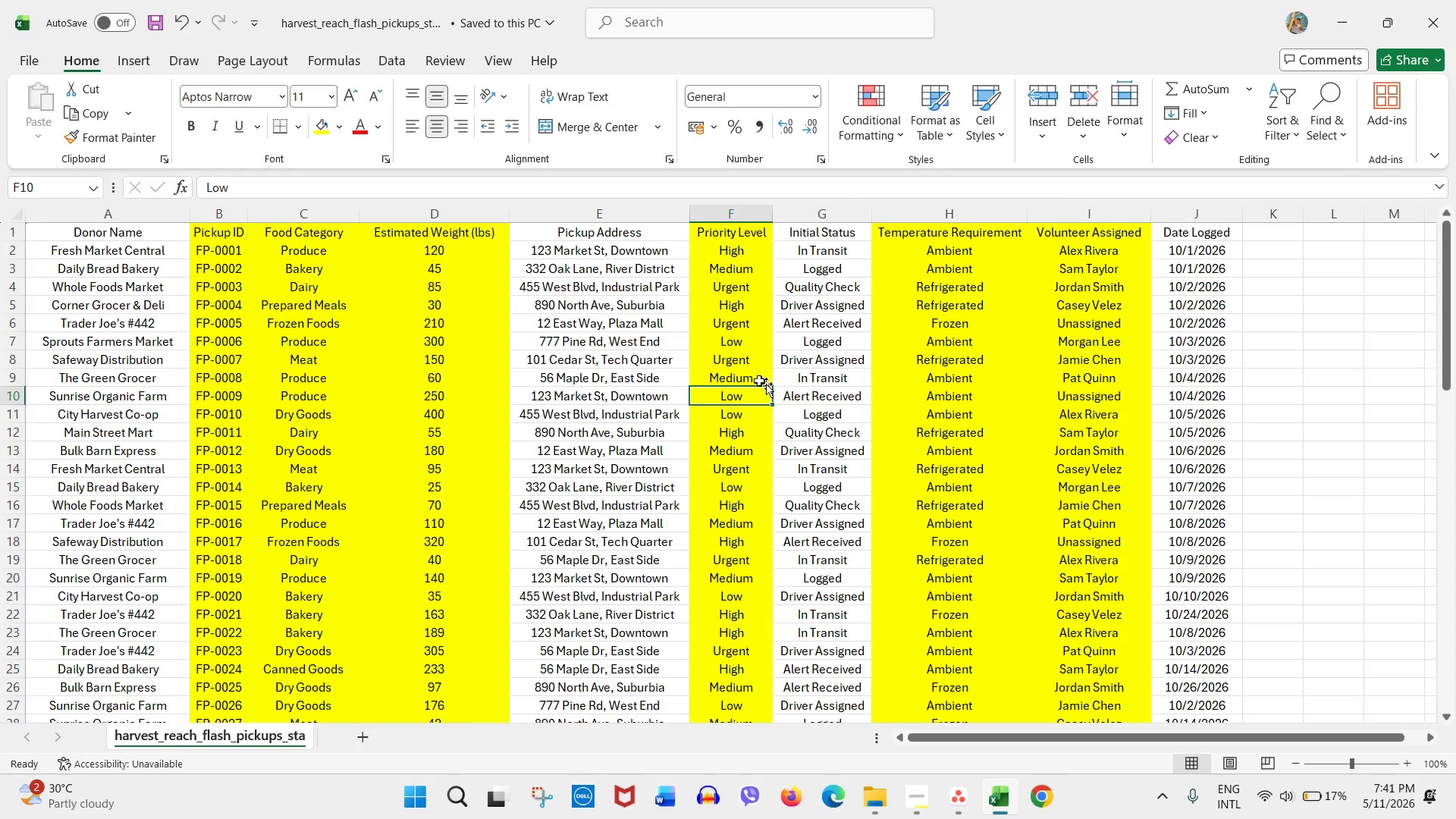 
left_click([695, 413])
 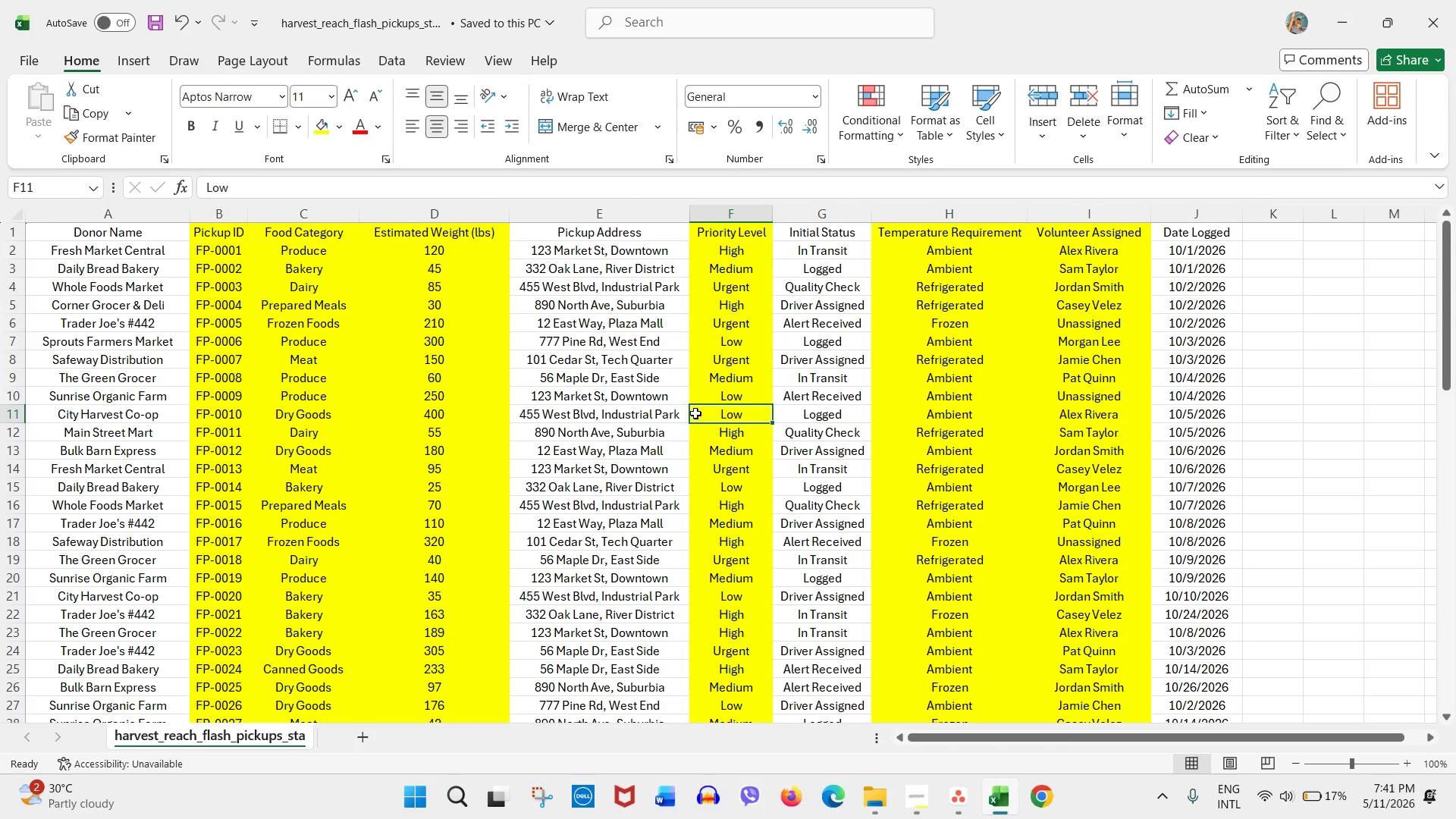 
left_click([663, 316])
 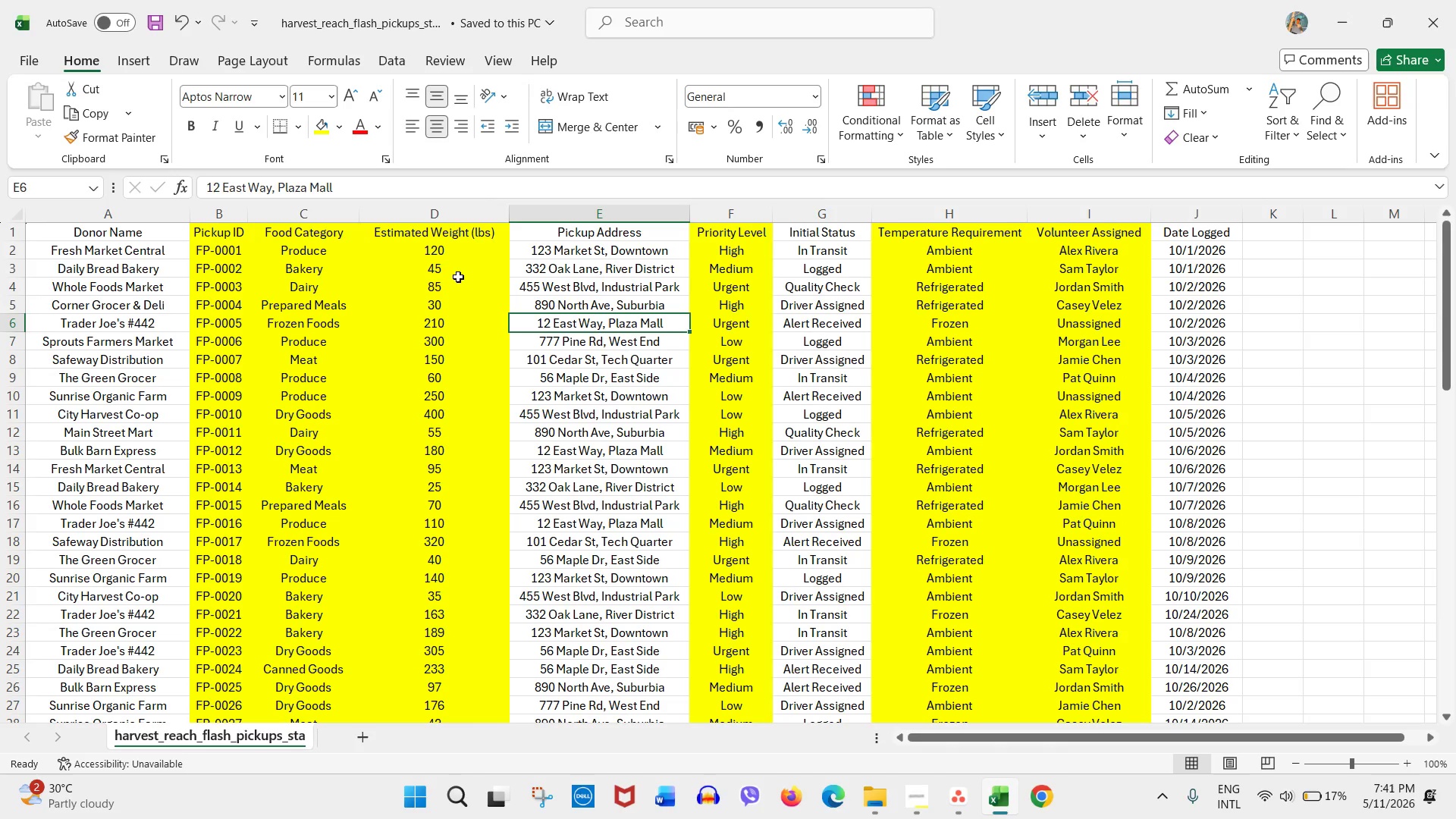 
wait(19.11)
 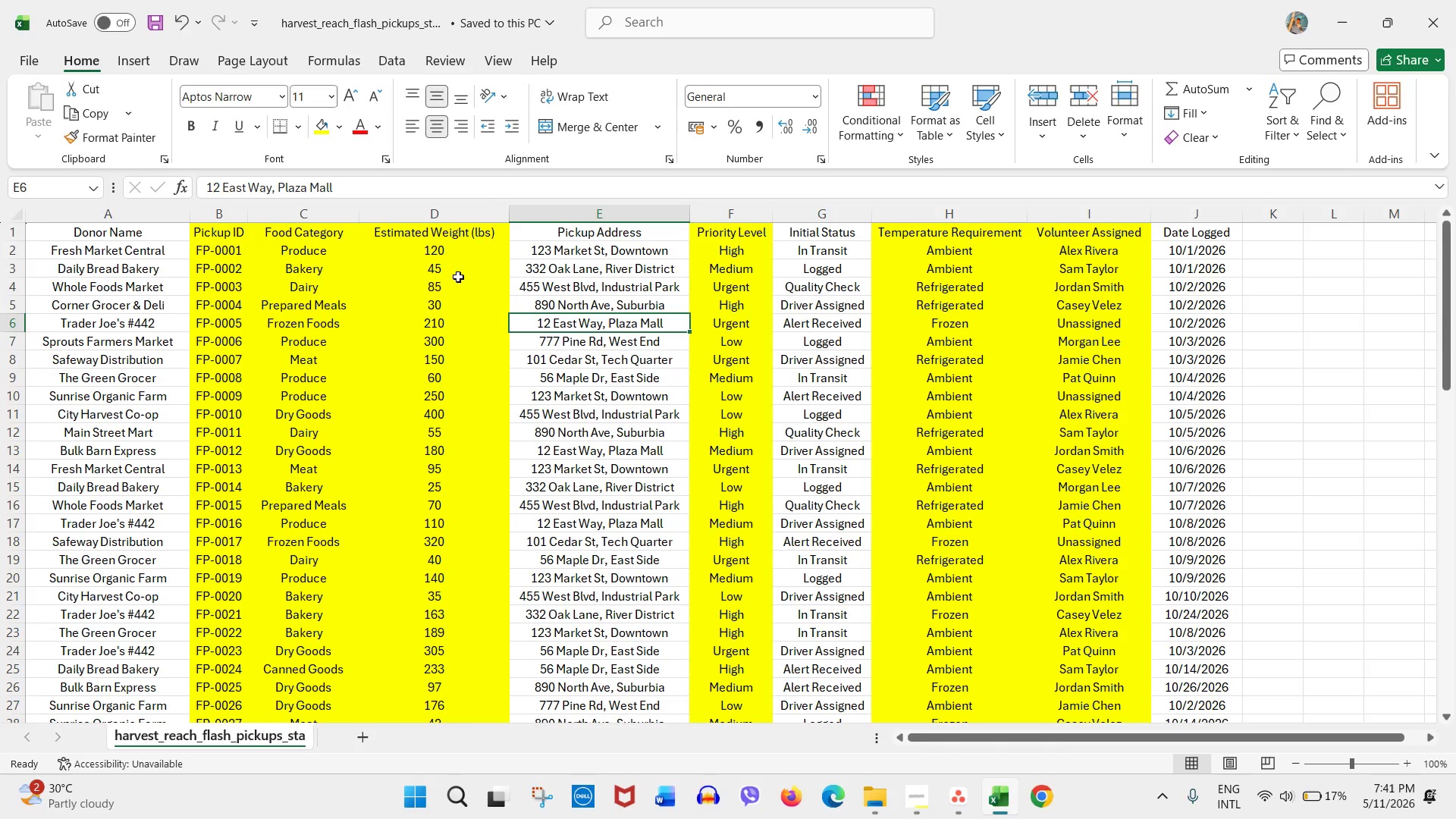 
left_click([966, 805])
 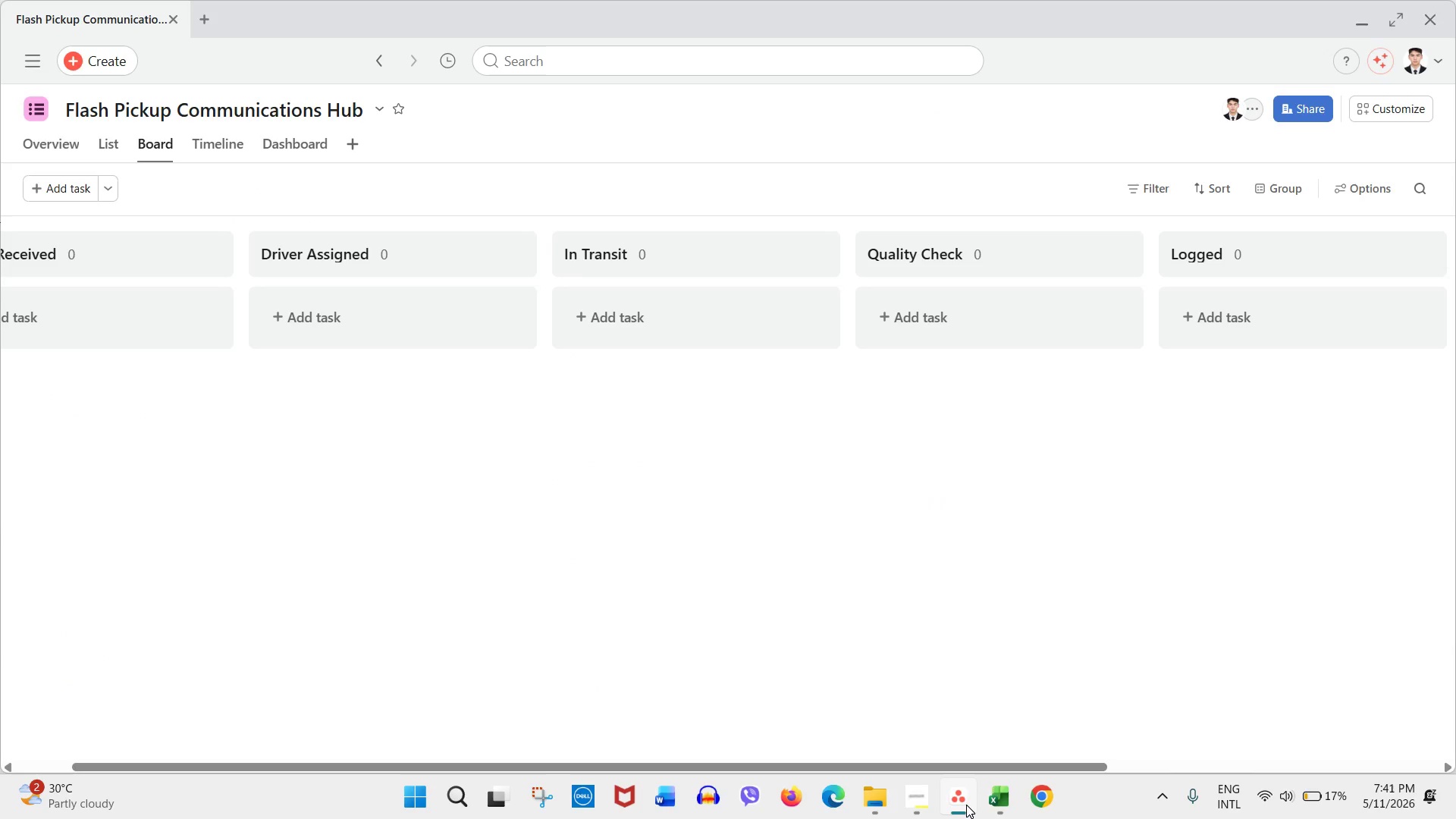 
left_click([966, 805])
 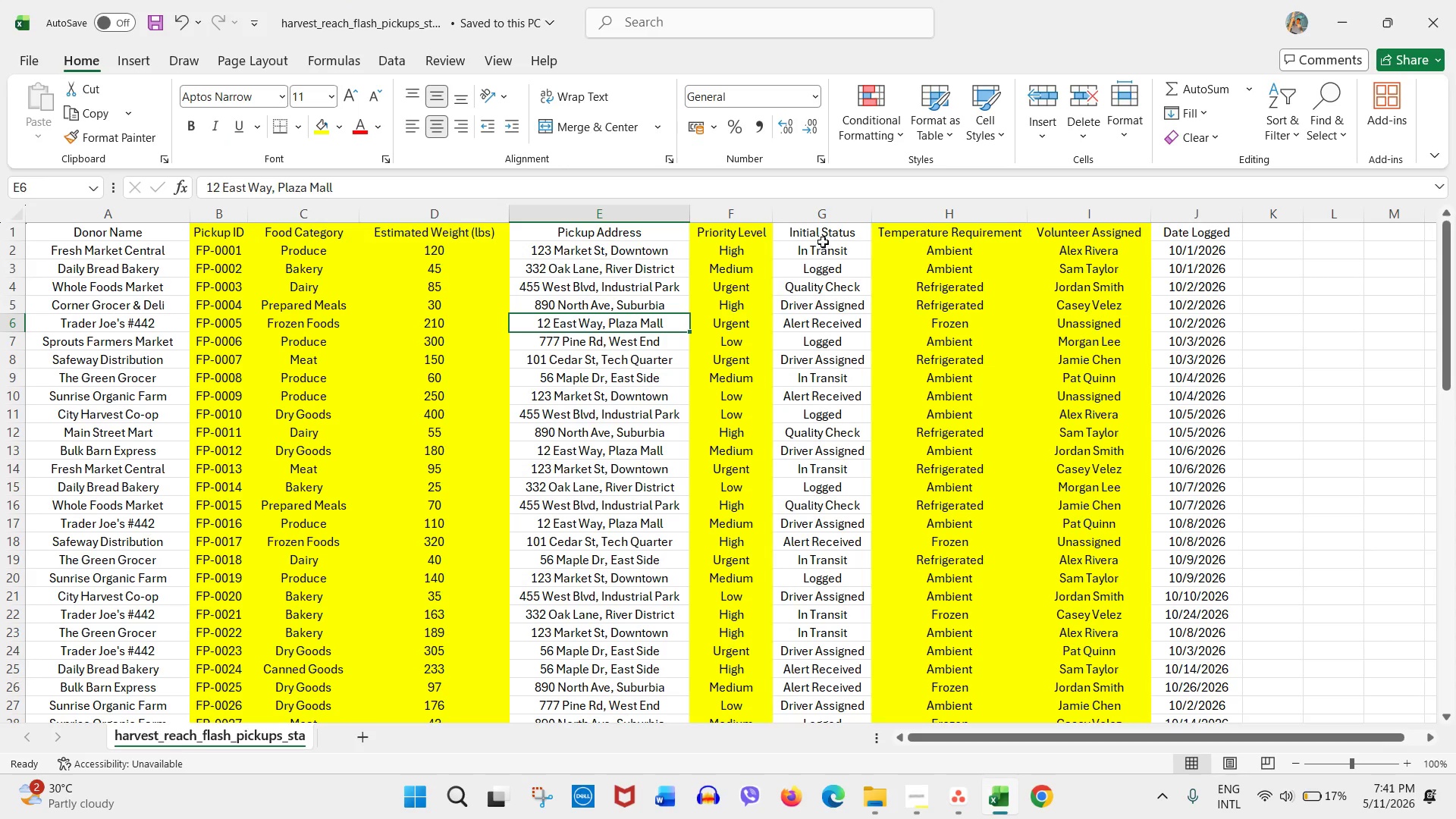 
left_click([829, 236])
 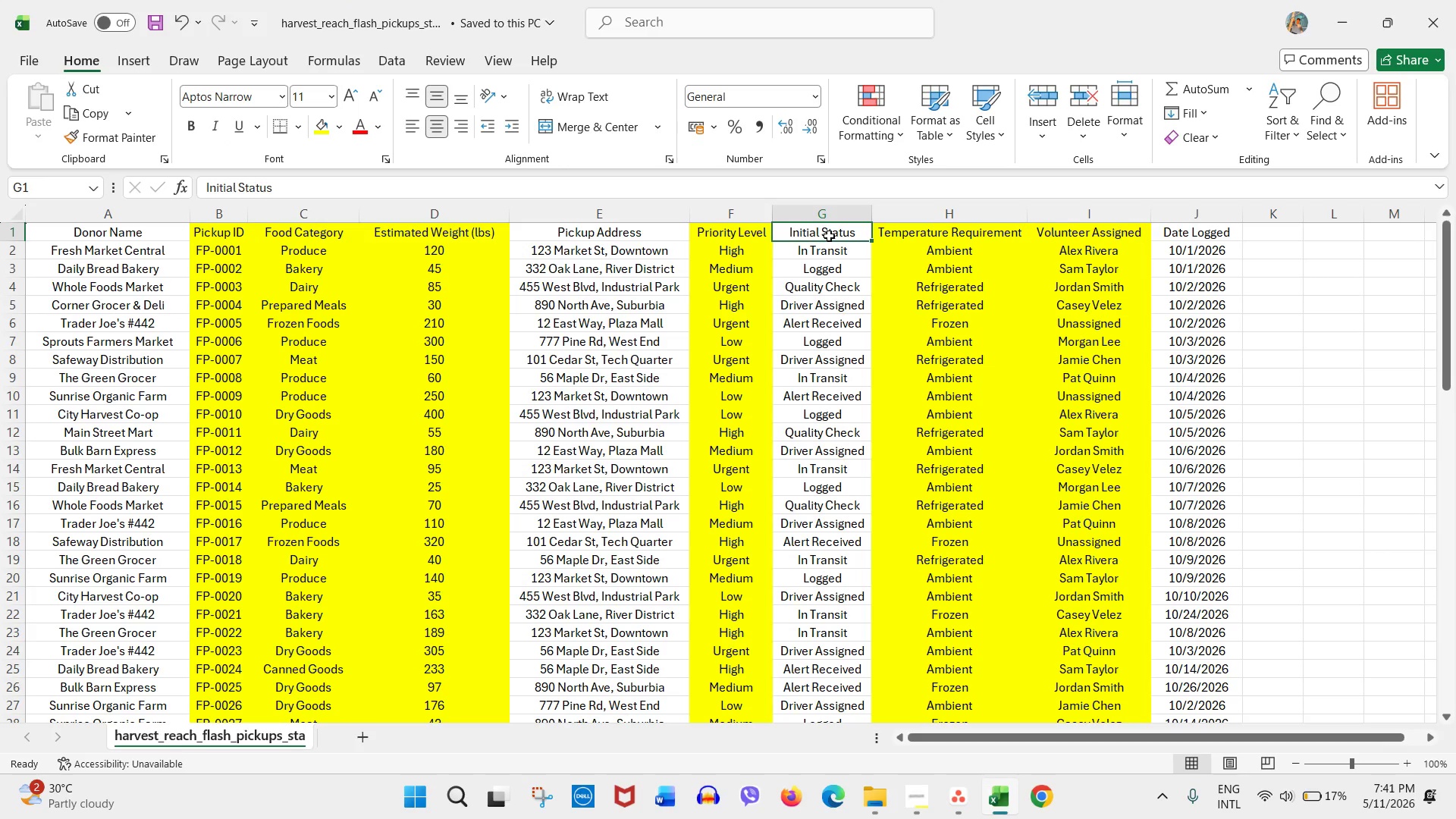 
wait(5.61)
 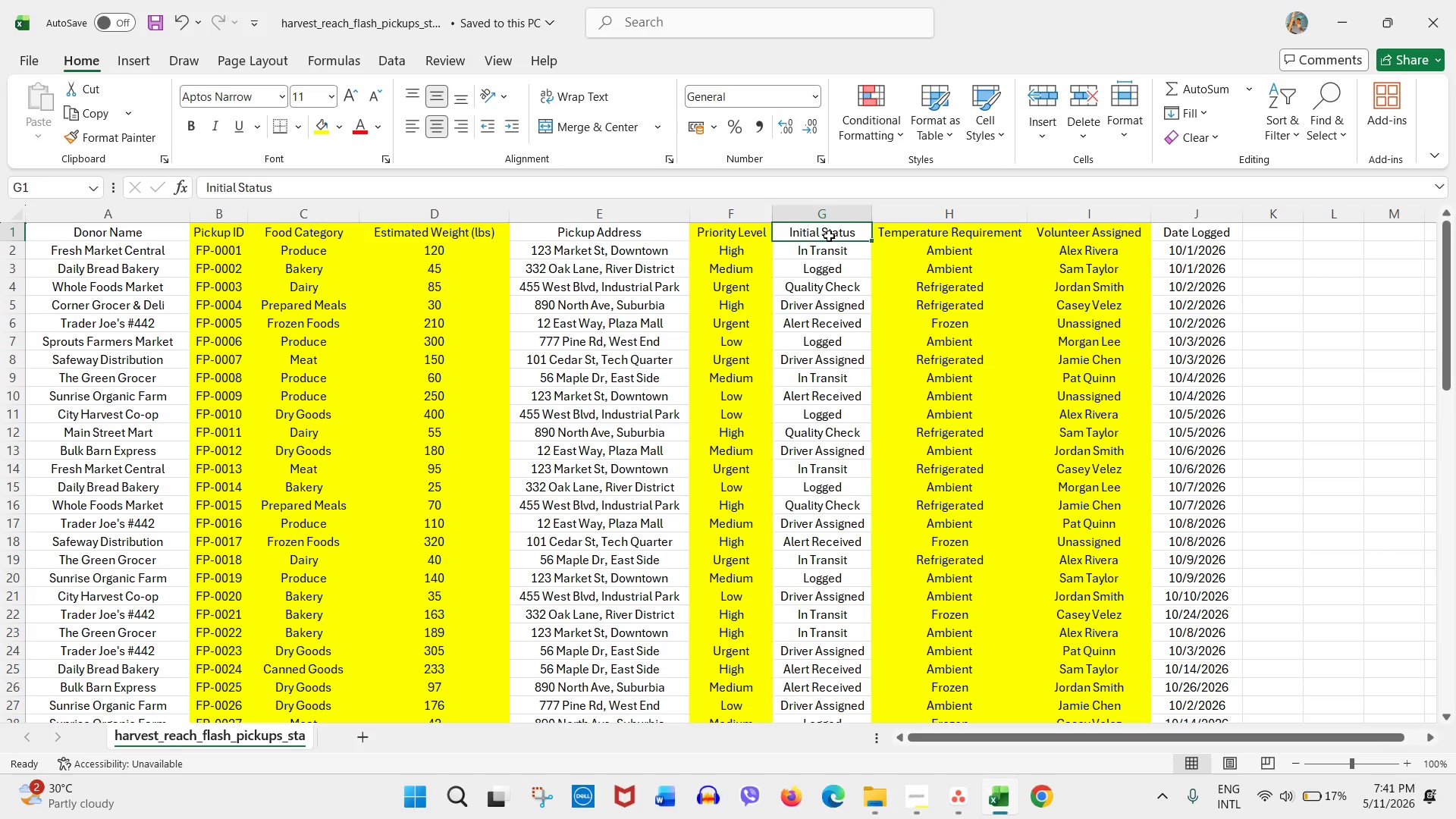 
key(Shift+S)
 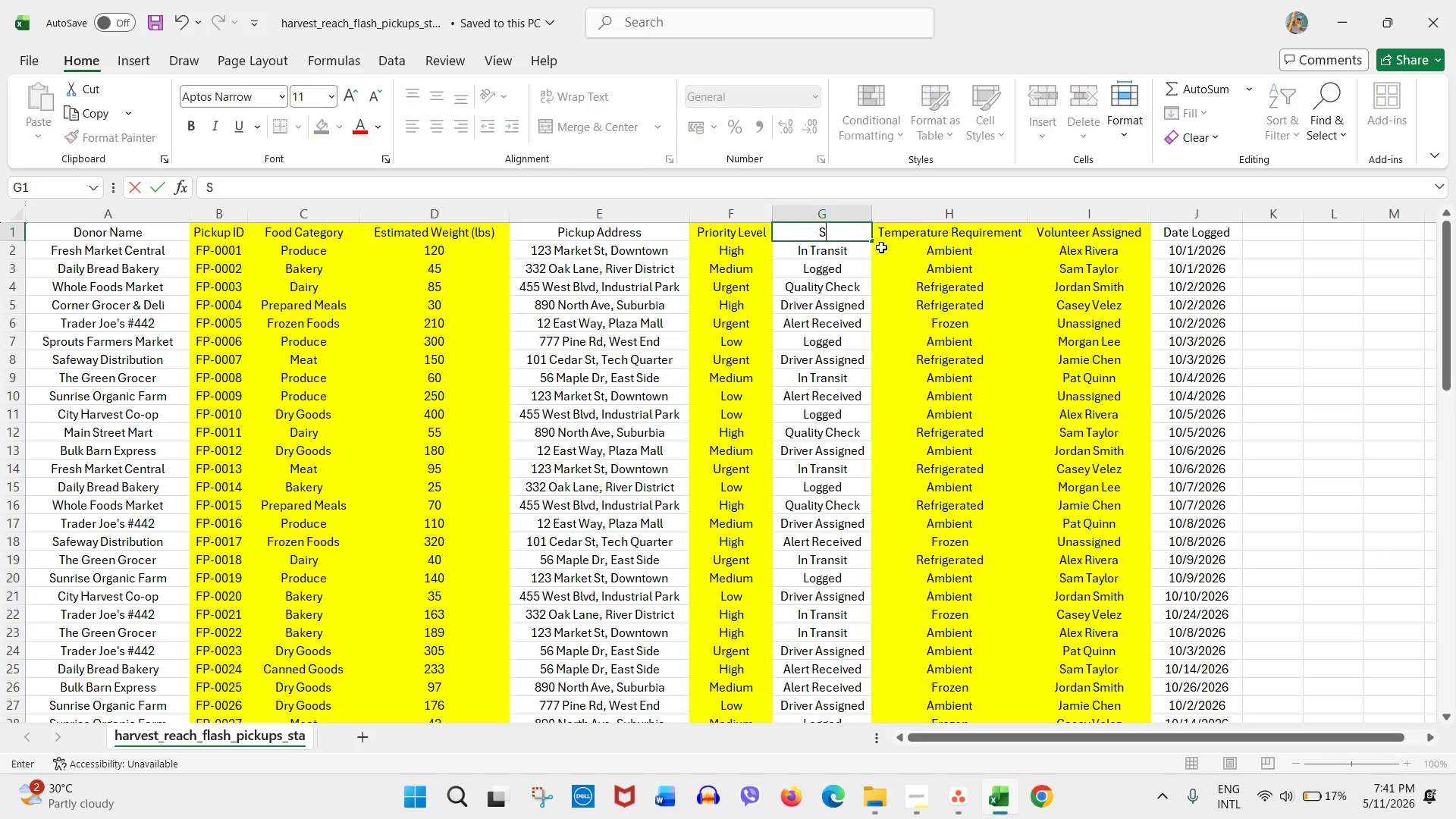 
type(ections)
 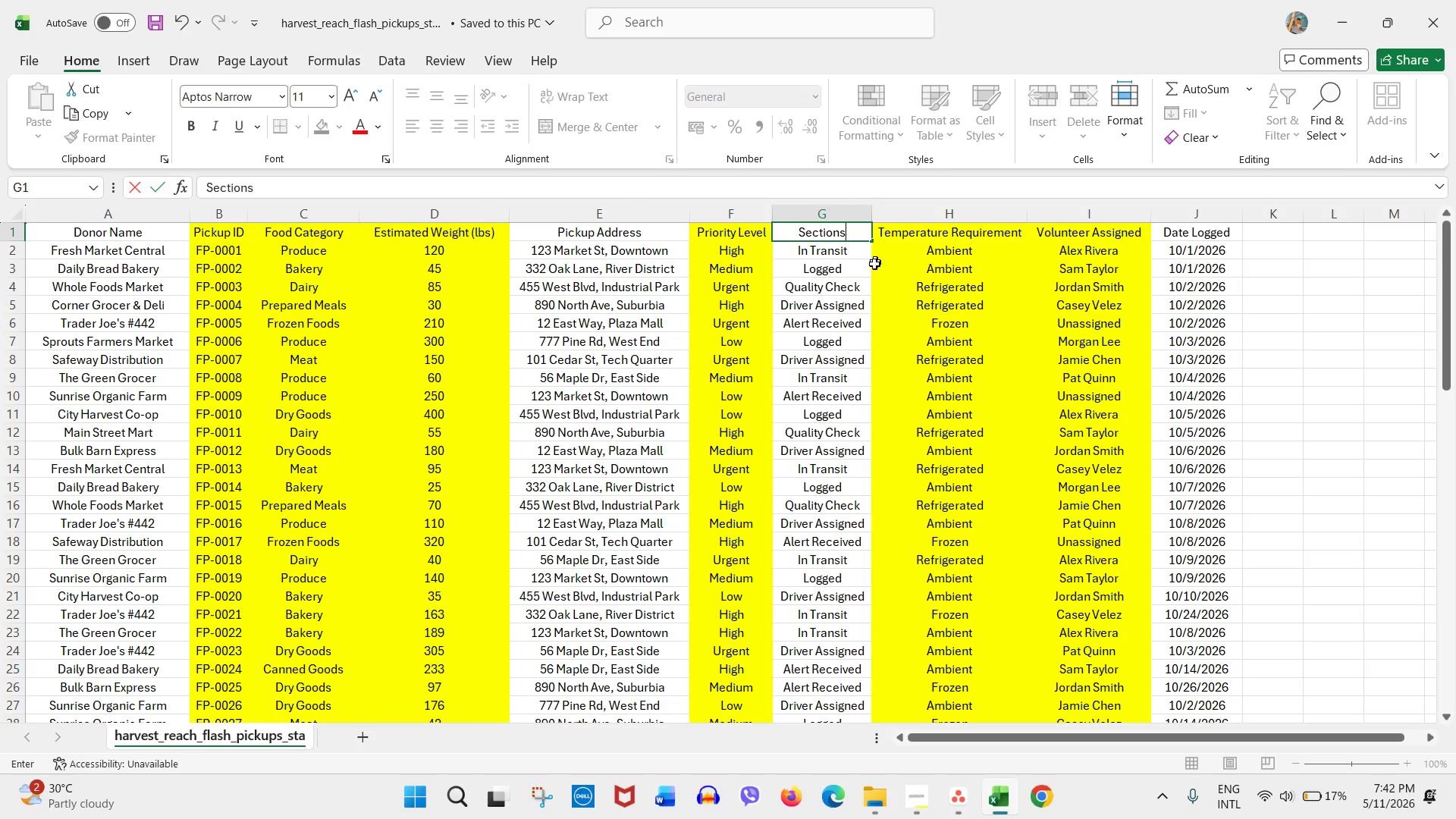 
left_click([874, 265])
 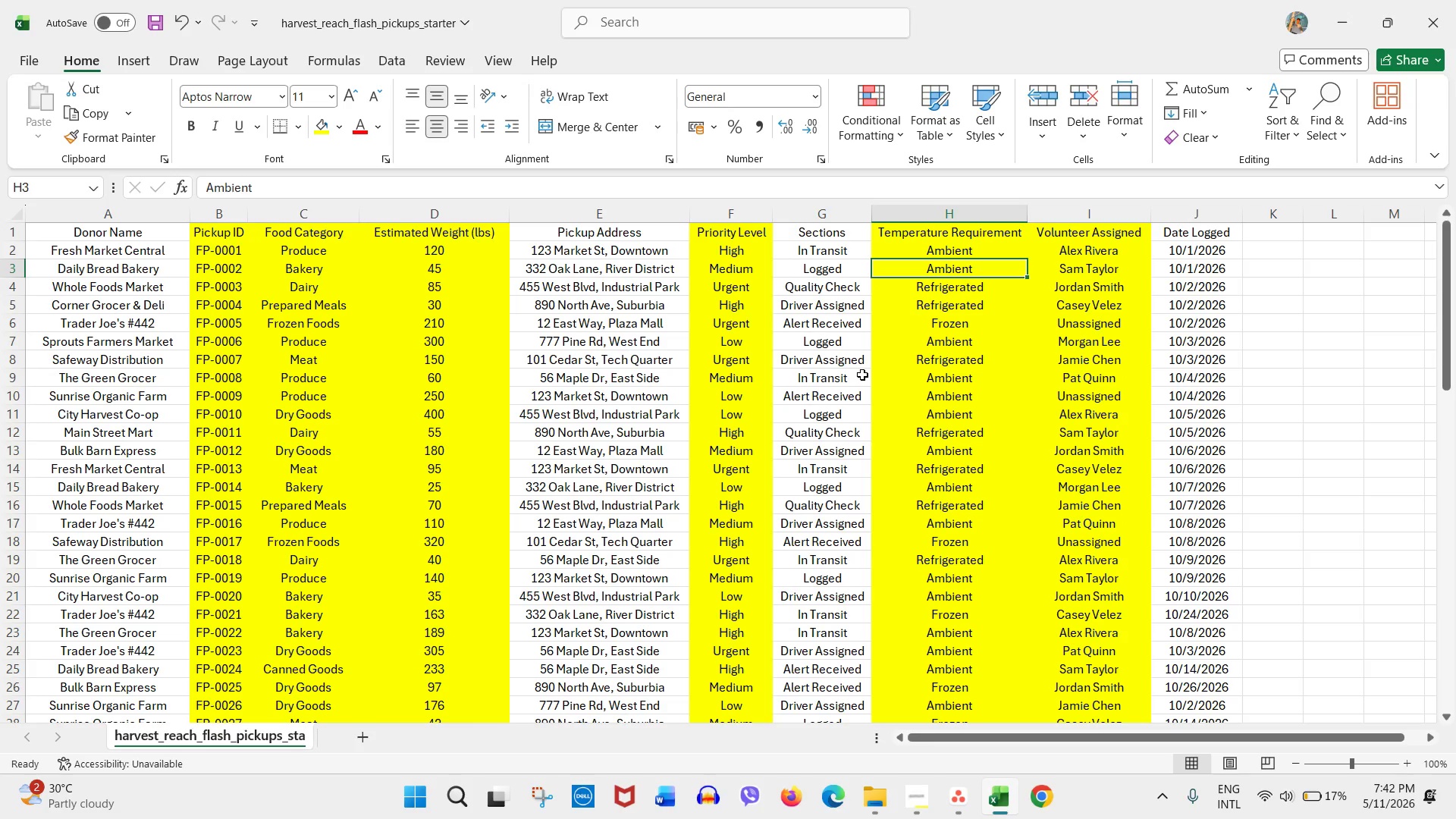 
wait(21.05)
 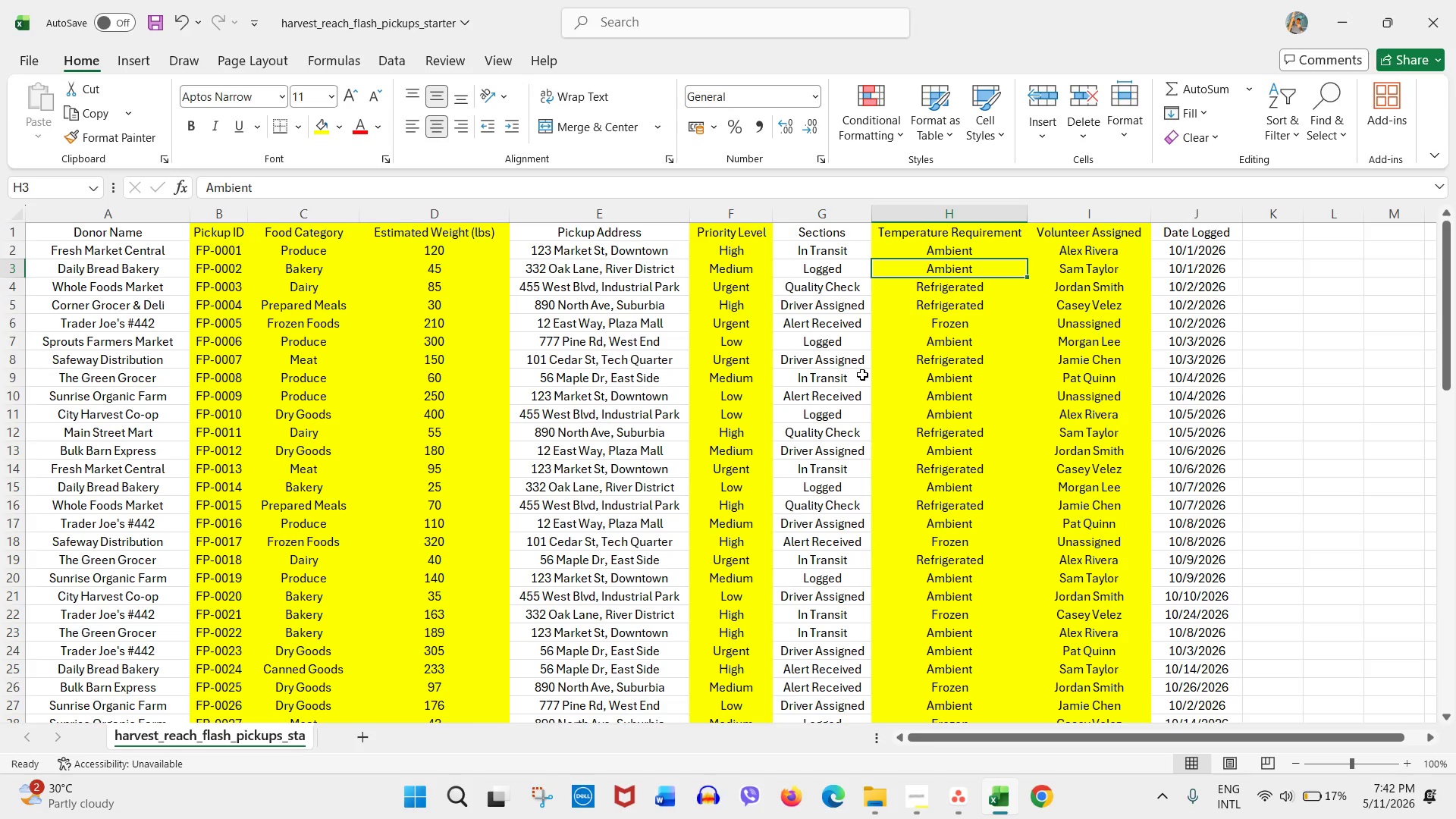 
left_click([773, 265])
 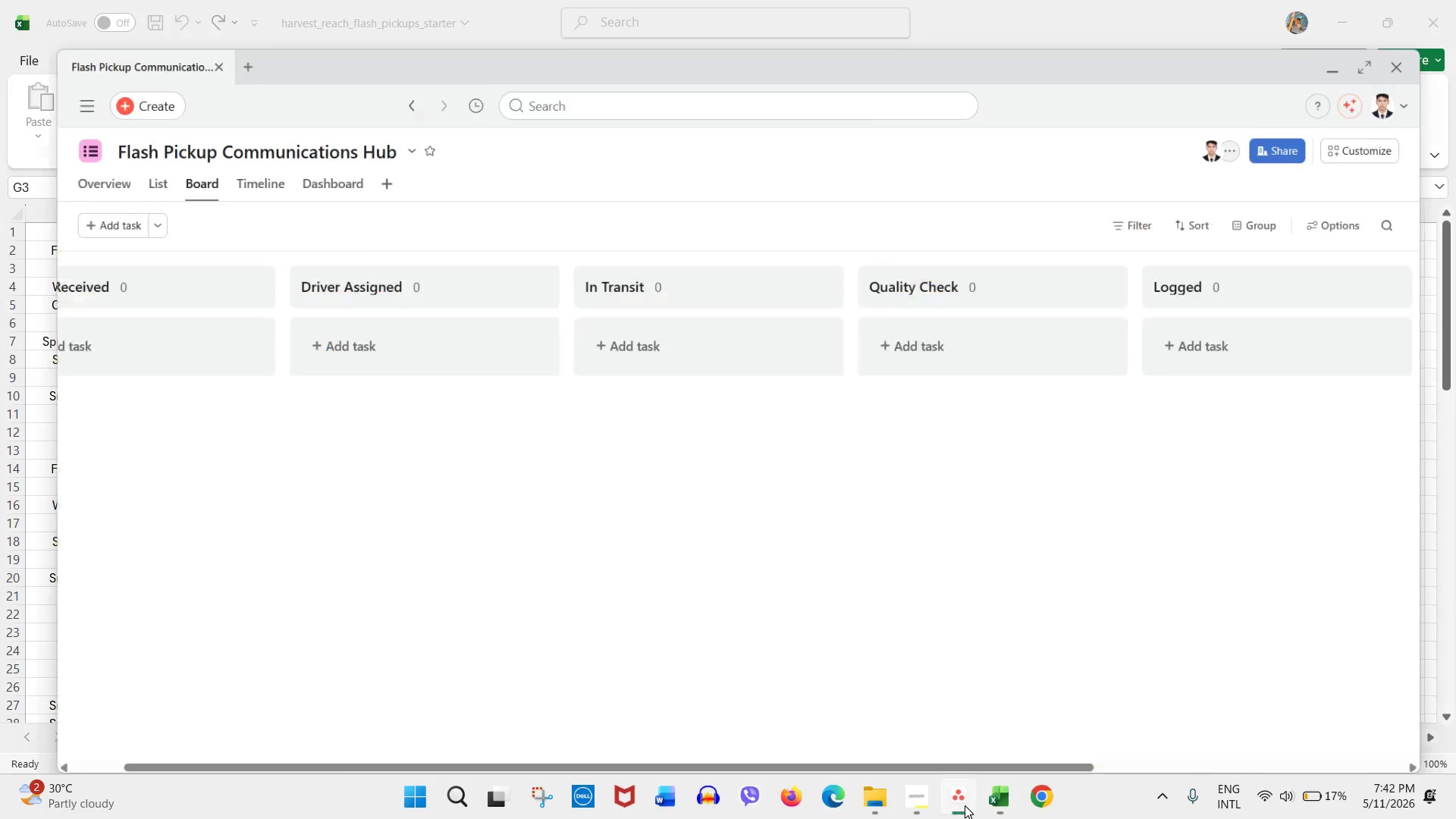 
left_click([1387, 108])
 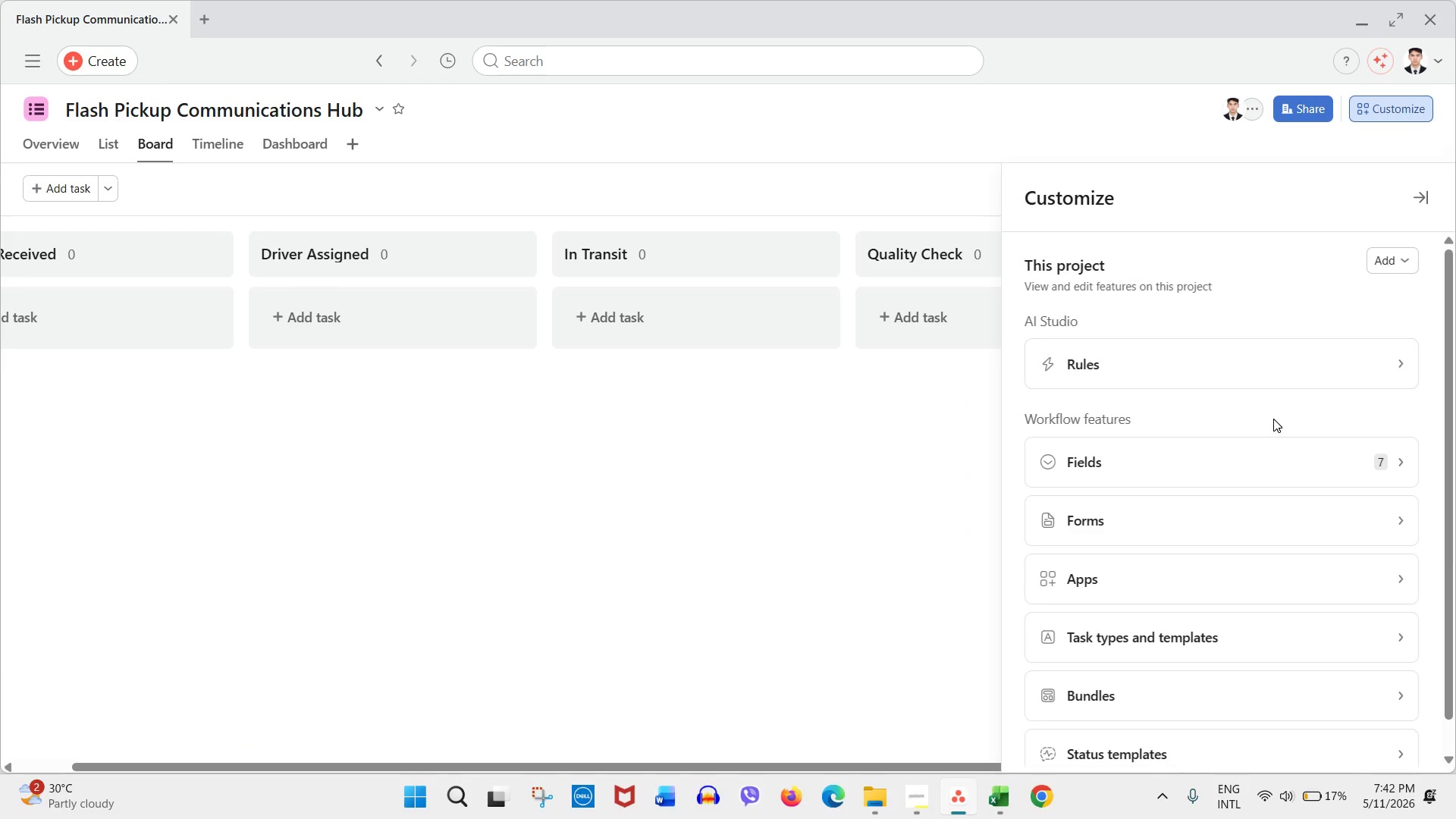 
left_click([1249, 454])
 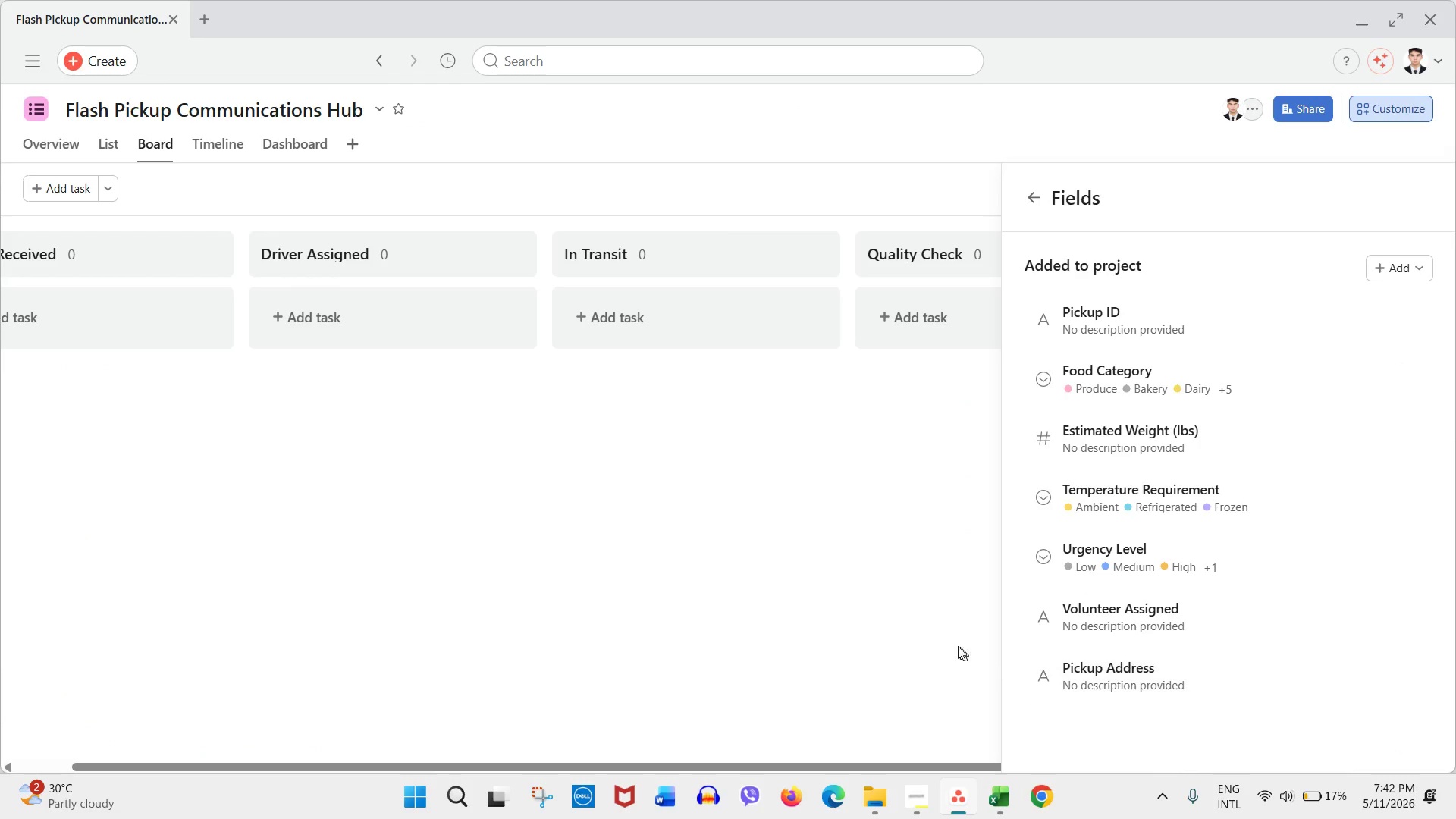 
left_click([927, 818])
 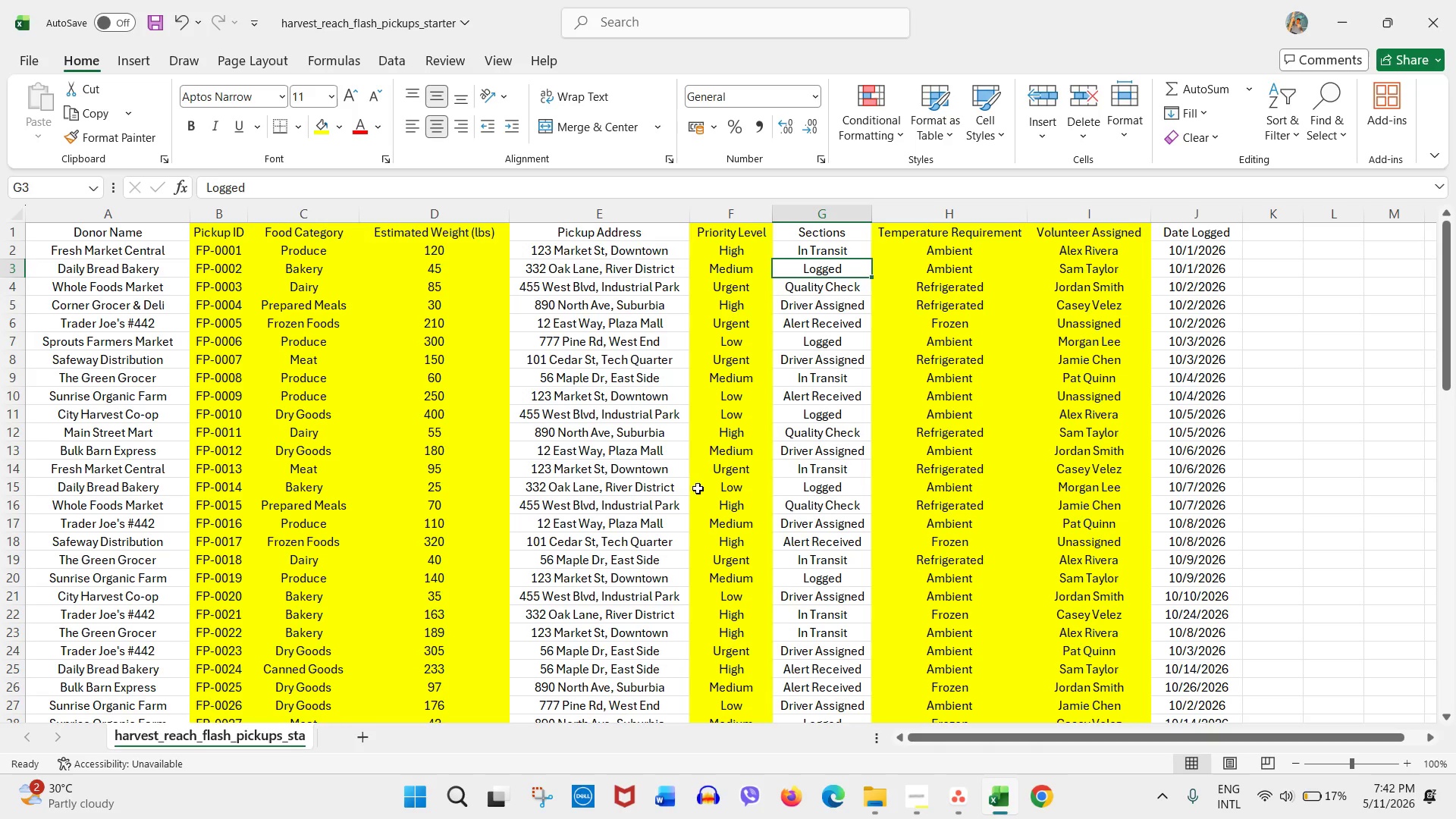 
left_click([661, 216])
 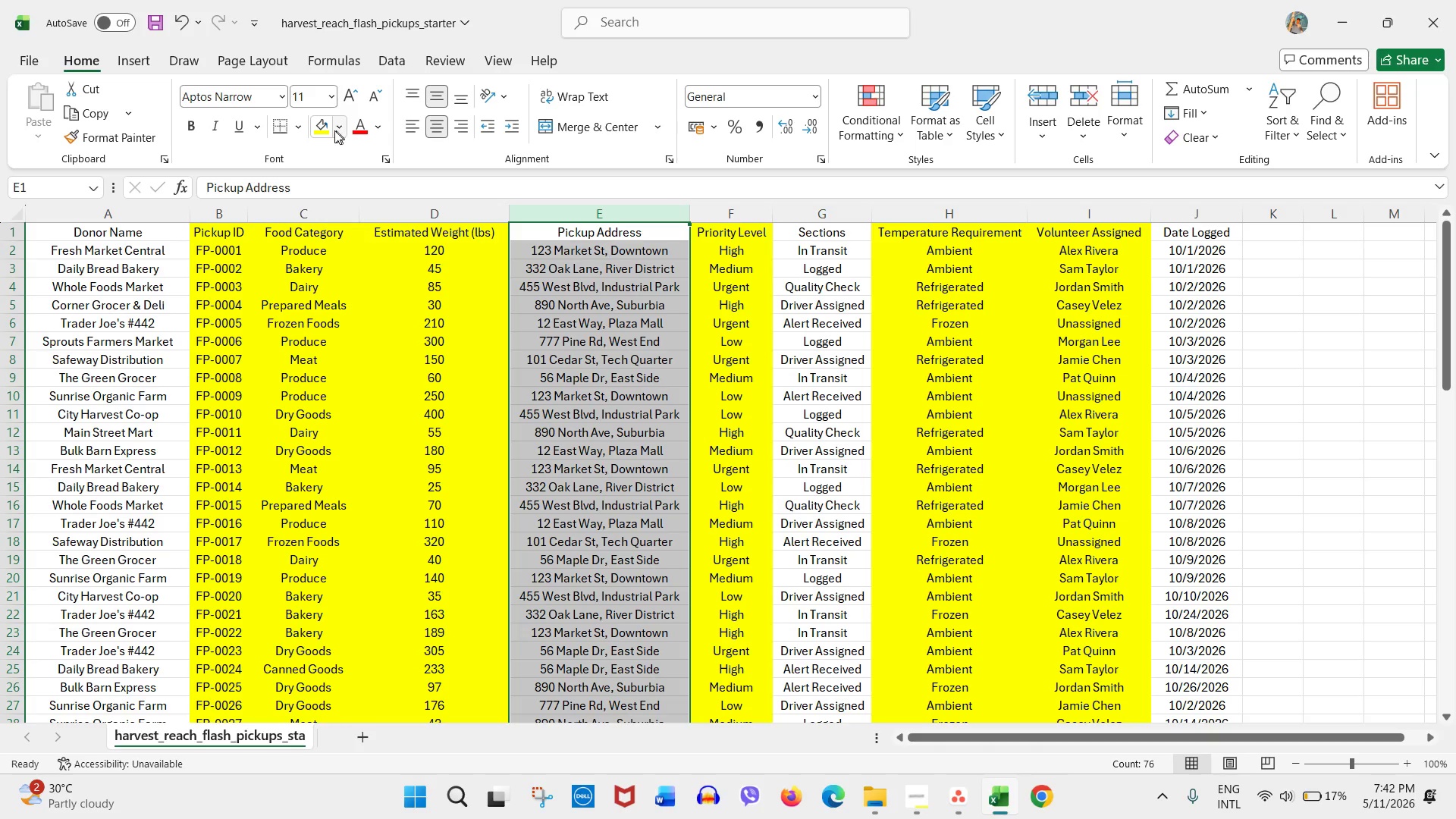 
left_click([329, 131])
 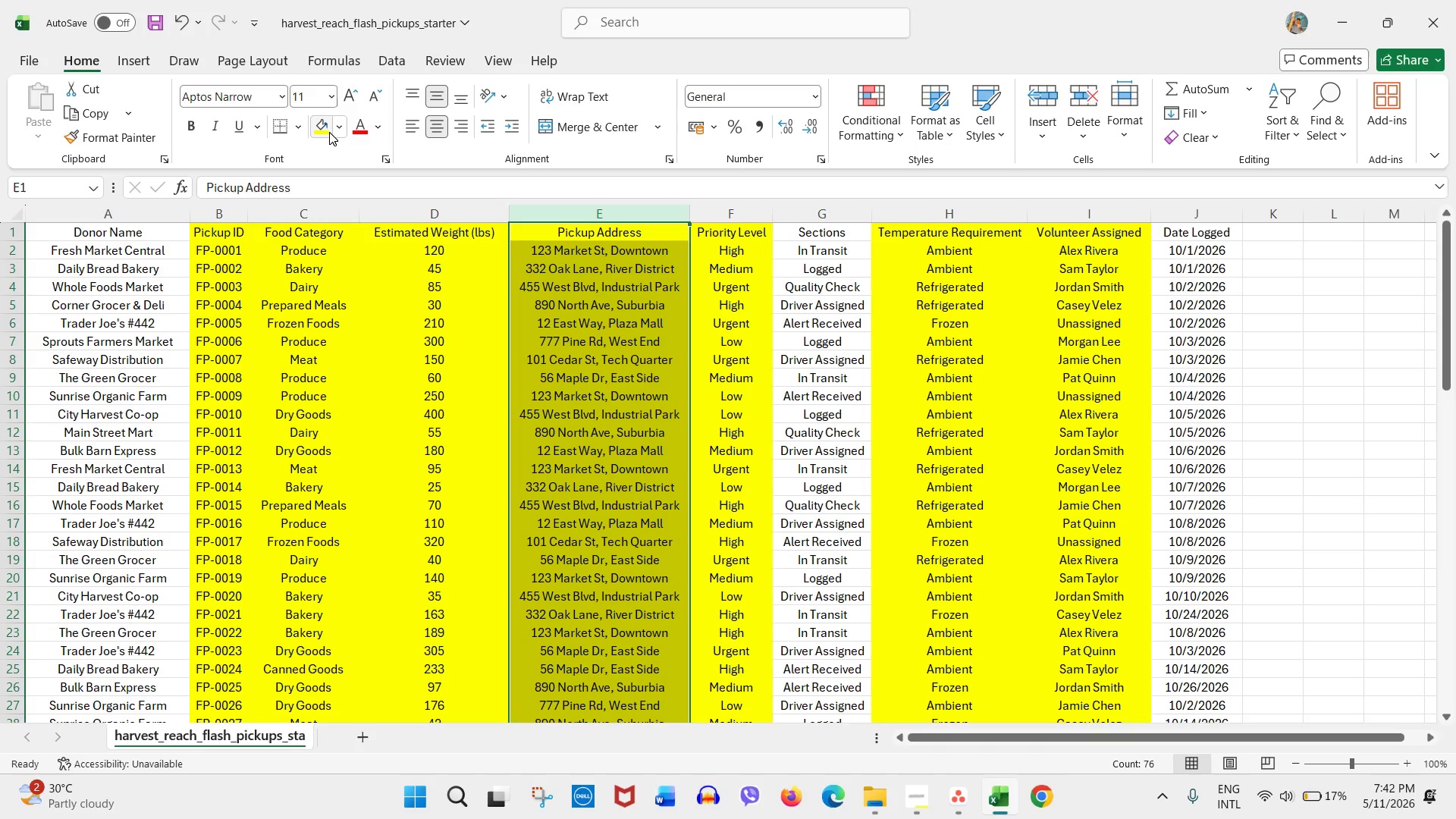 
wait(8.8)
 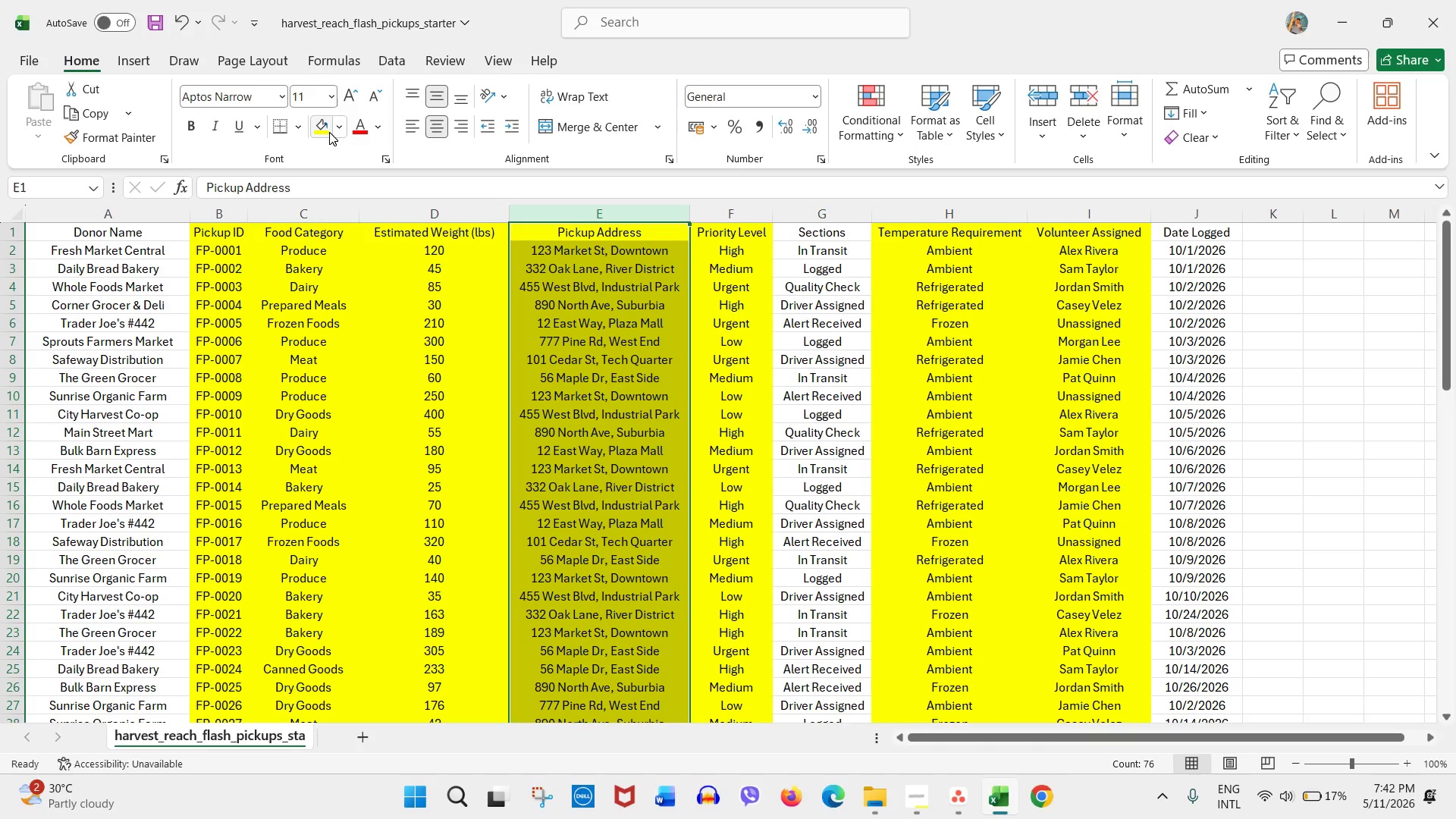 
left_click([1207, 231])
 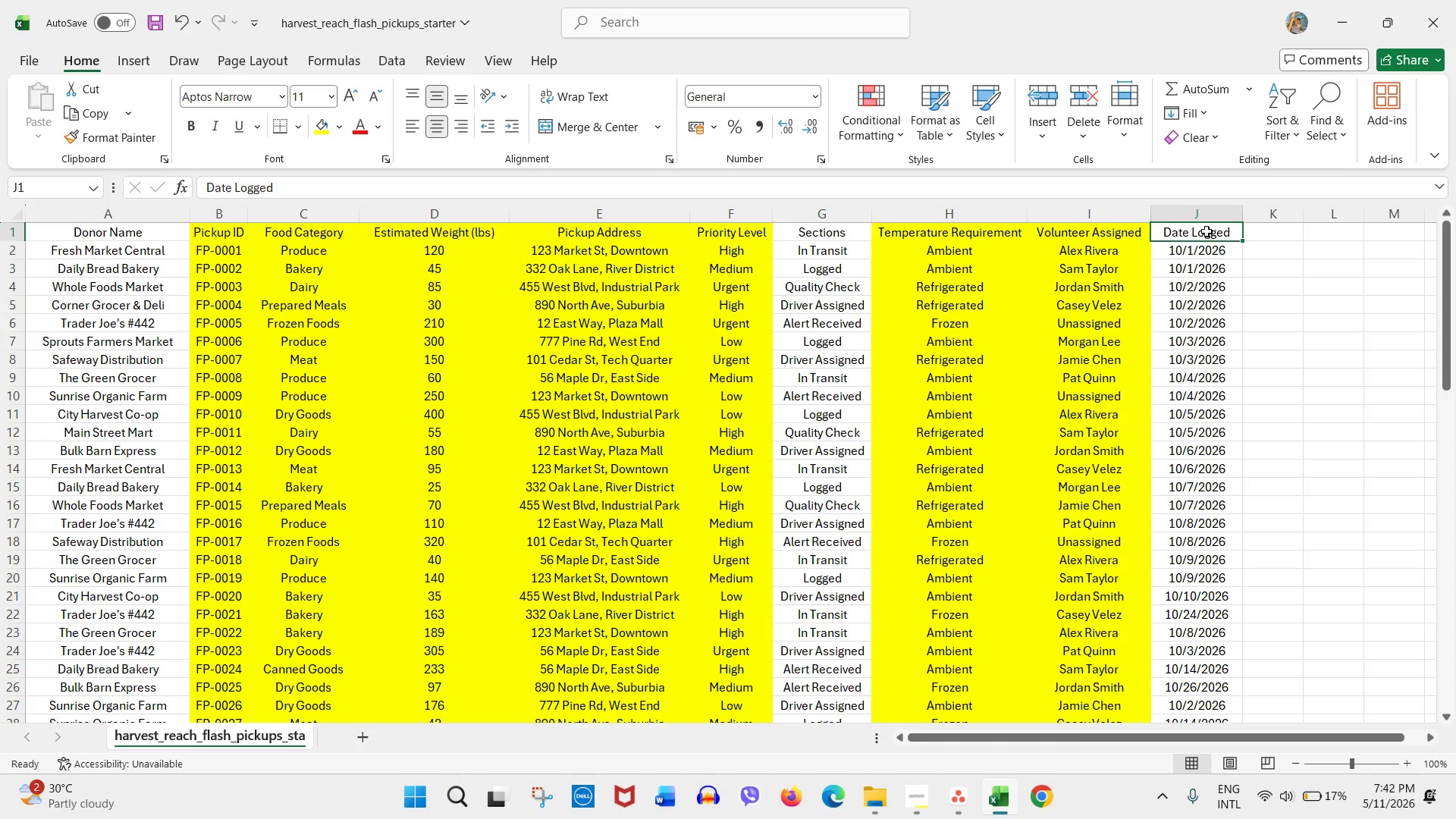 
type(DUE Date)
 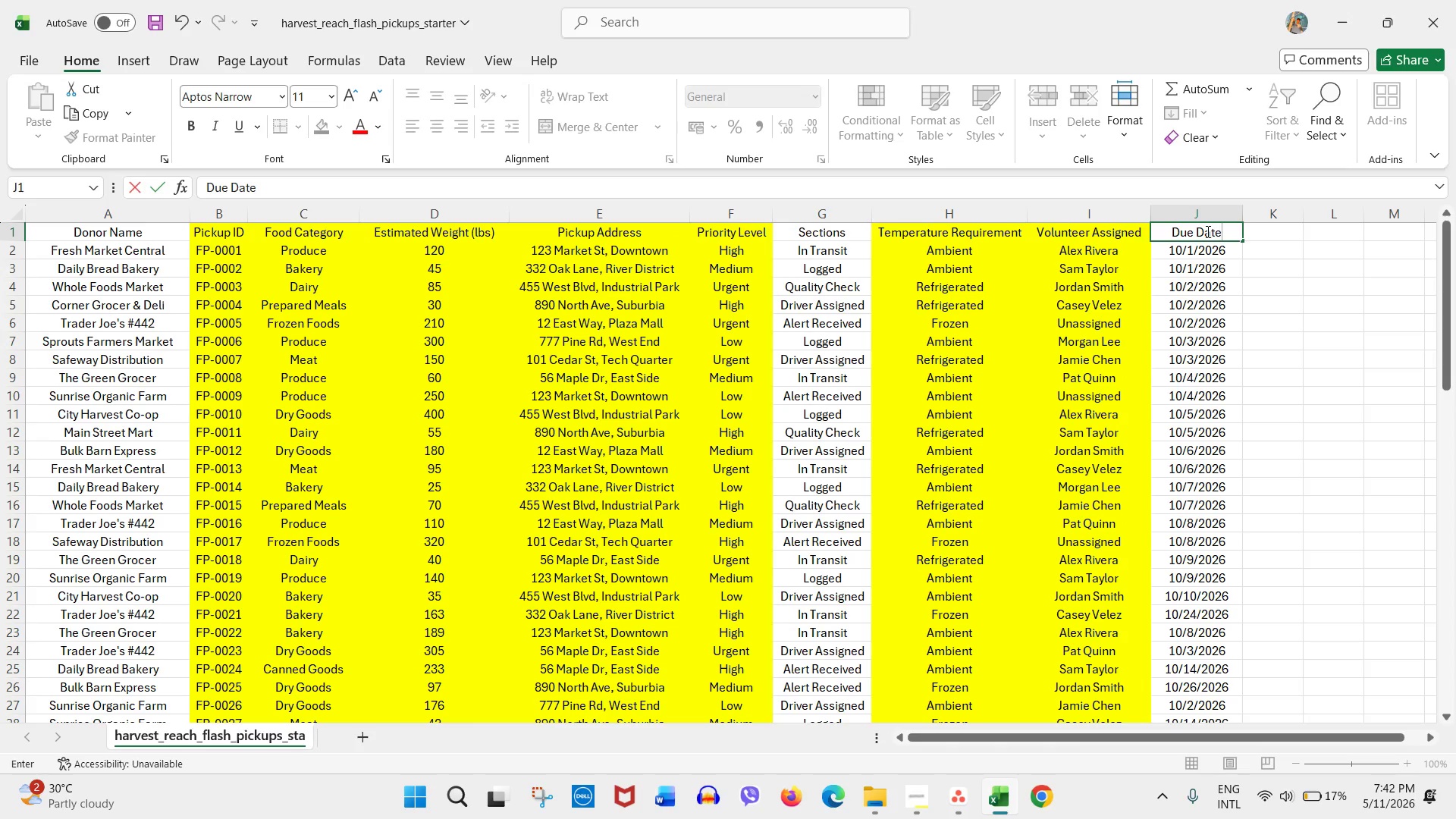 
key(S)
 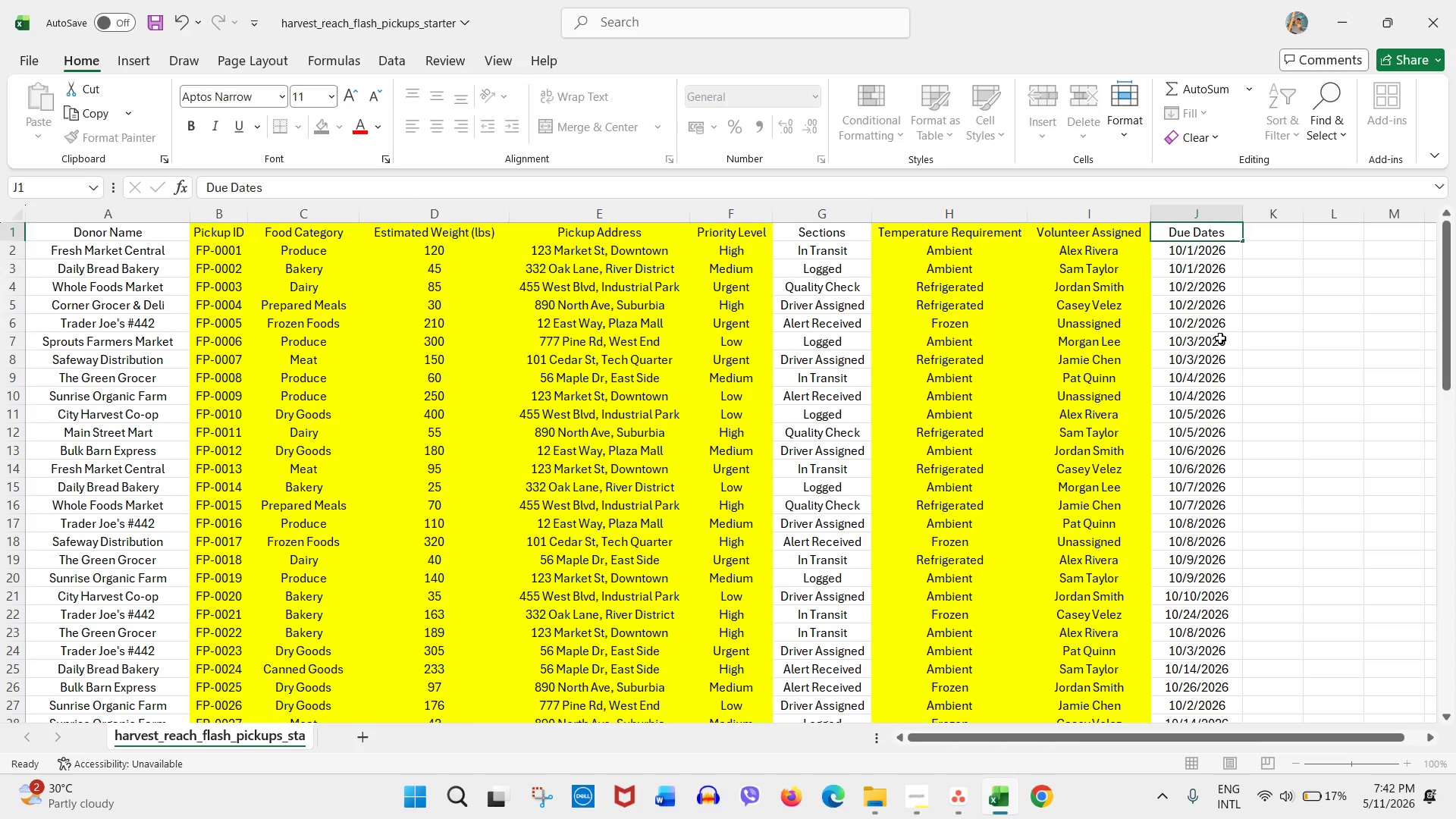 
left_click([1220, 338])
 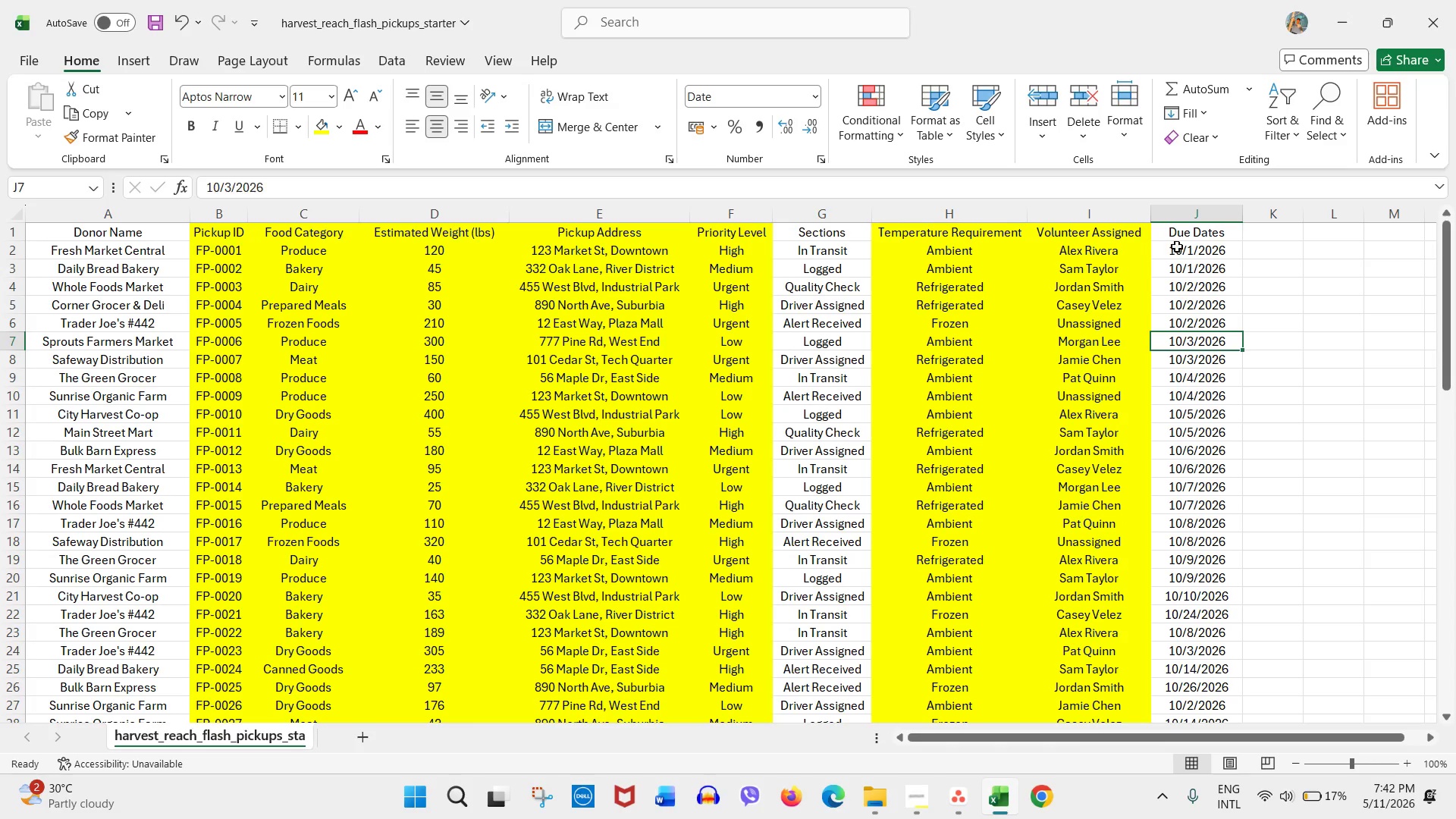 
mouse_move([1177, 210])
 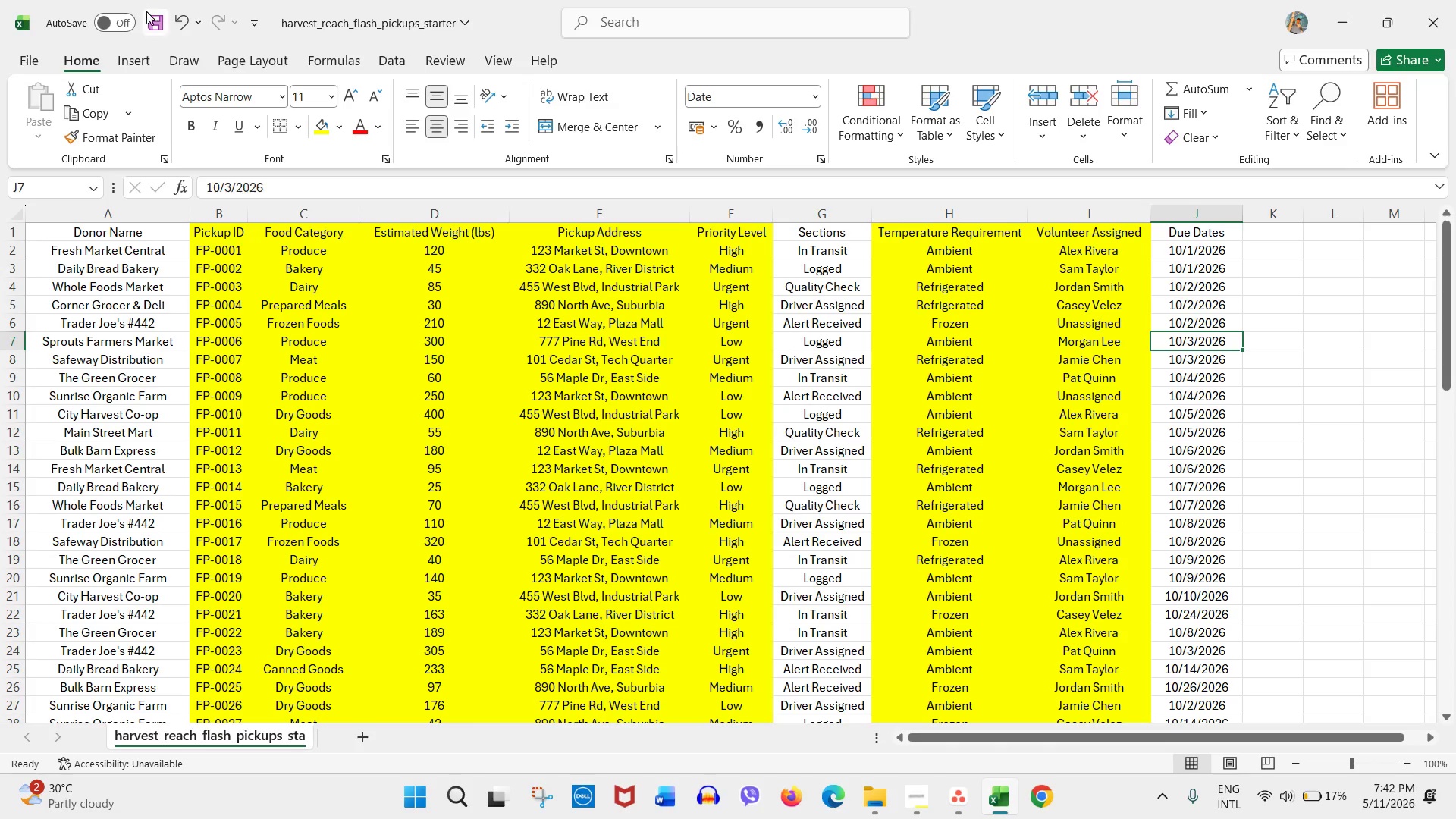 
left_click([150, 13])
 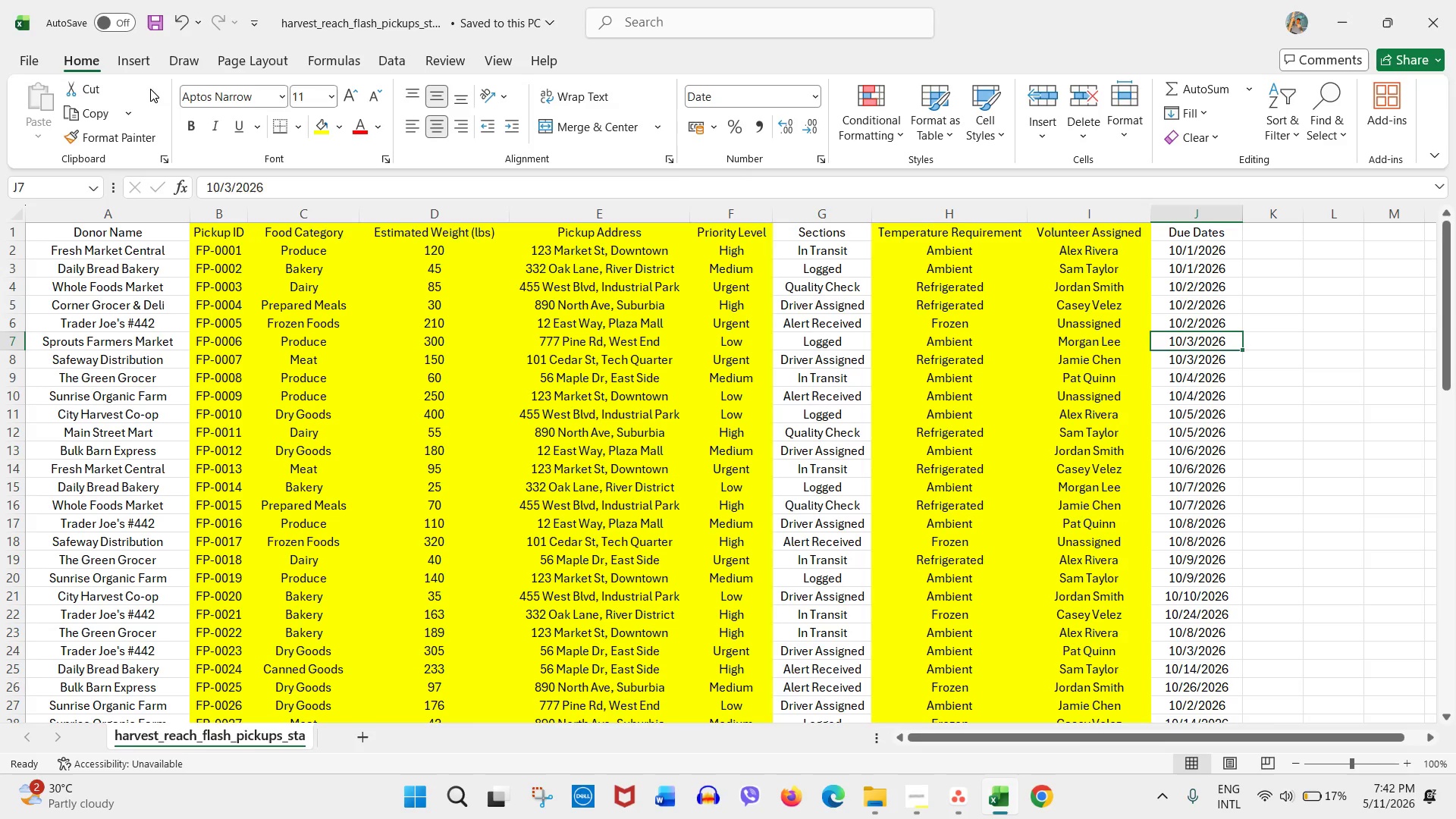 
wait(5.67)
 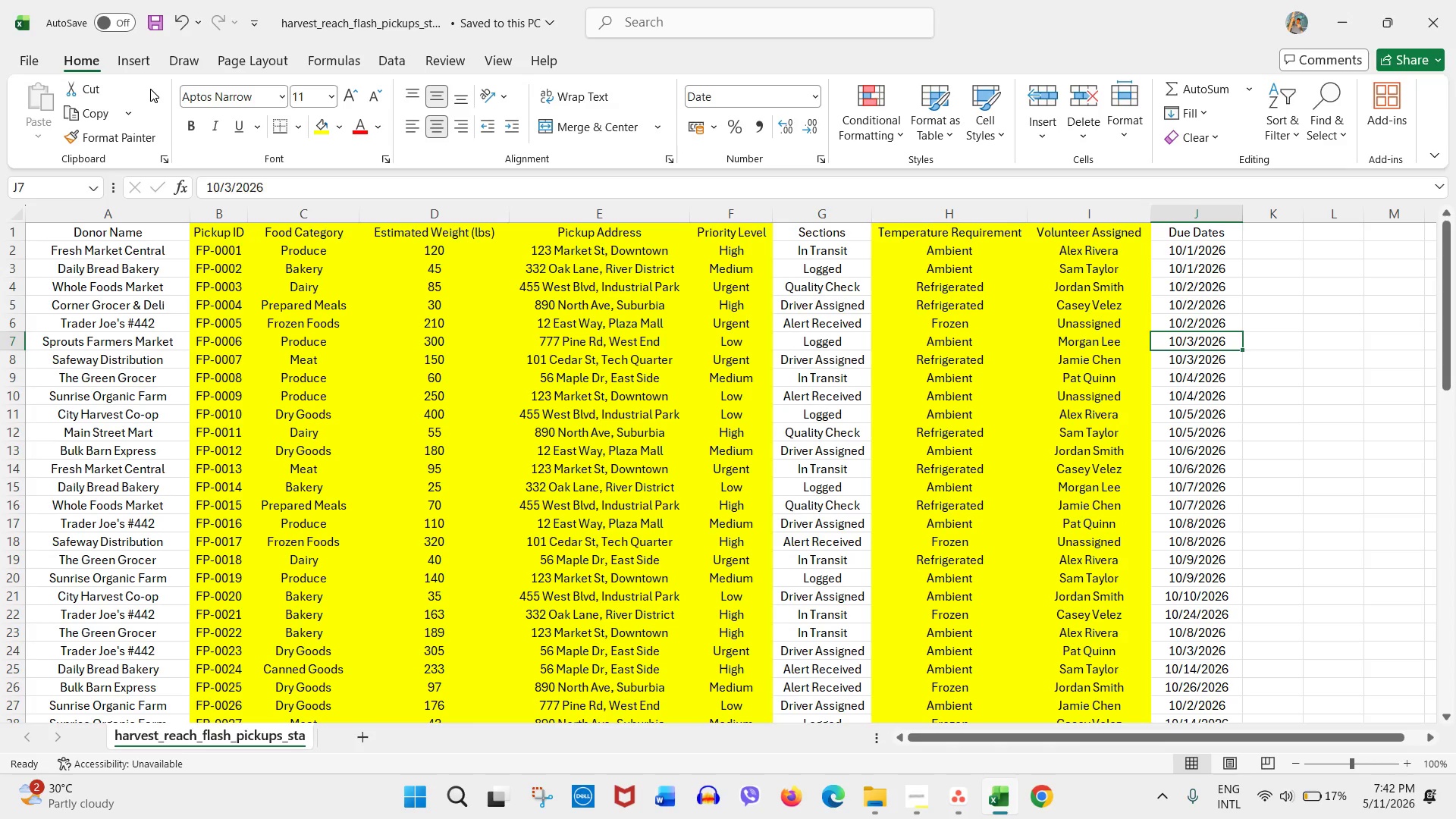 
left_click([486, 304])
 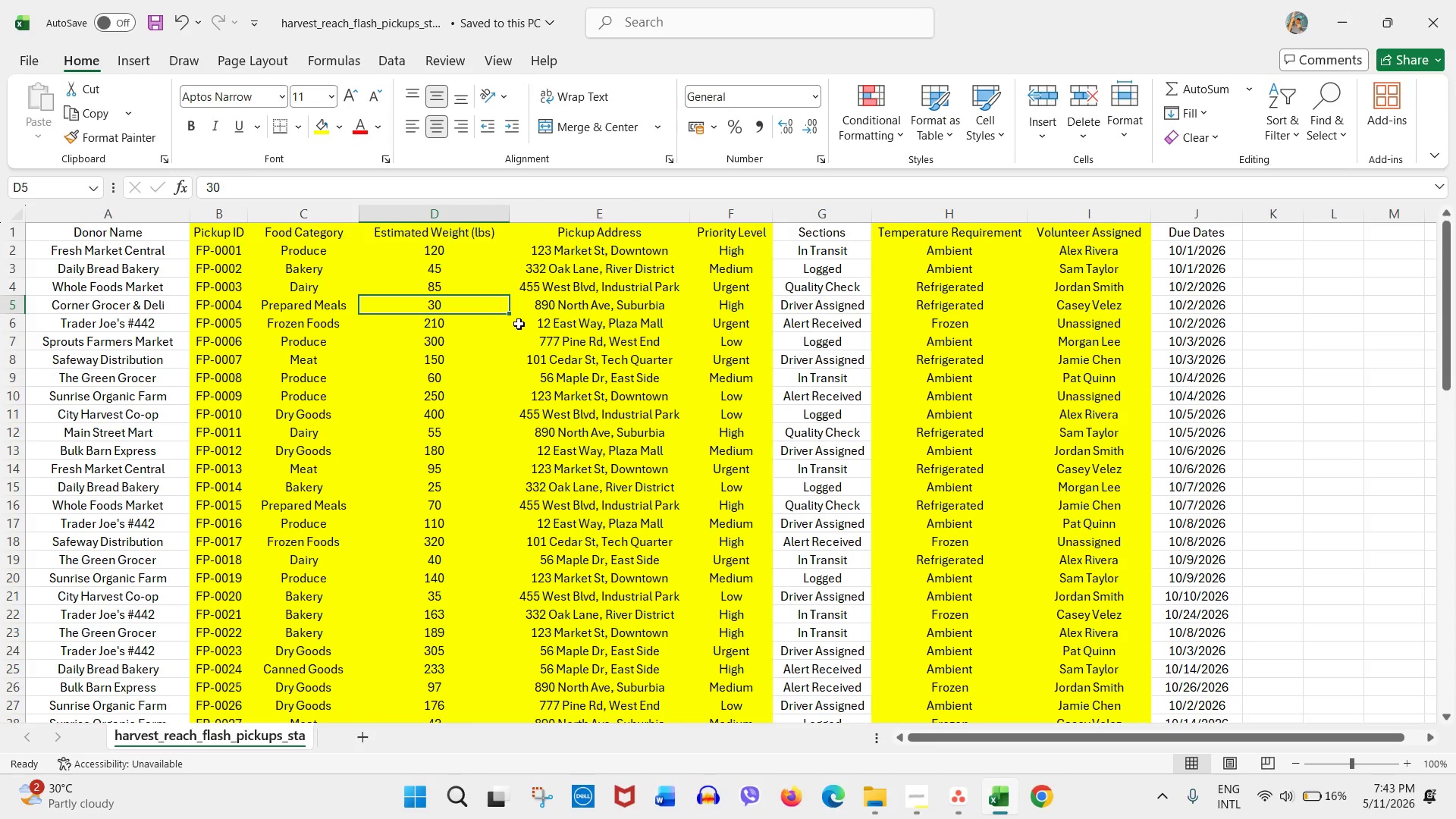 
wait(14.06)
 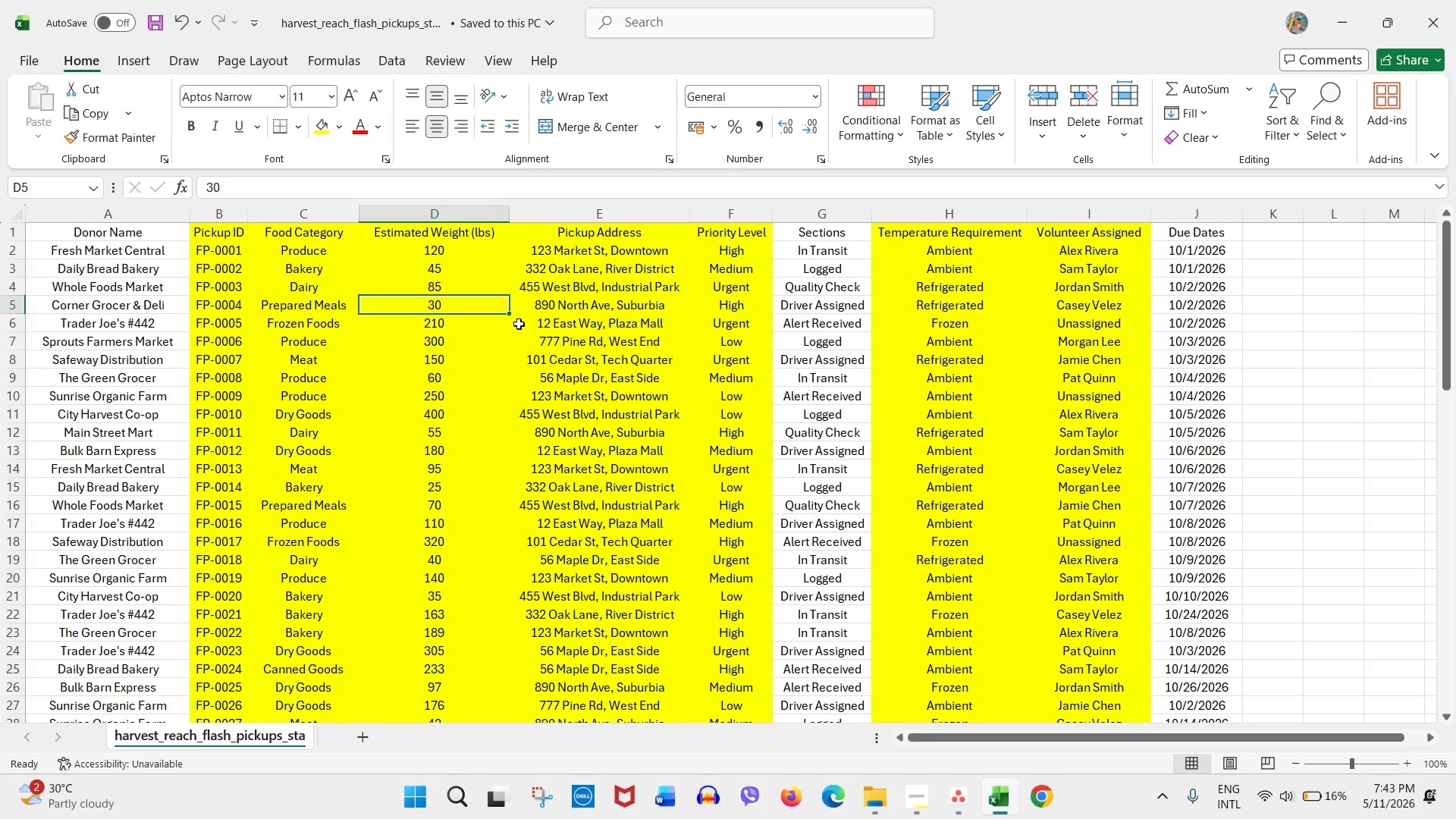 
left_click([439, 378])
 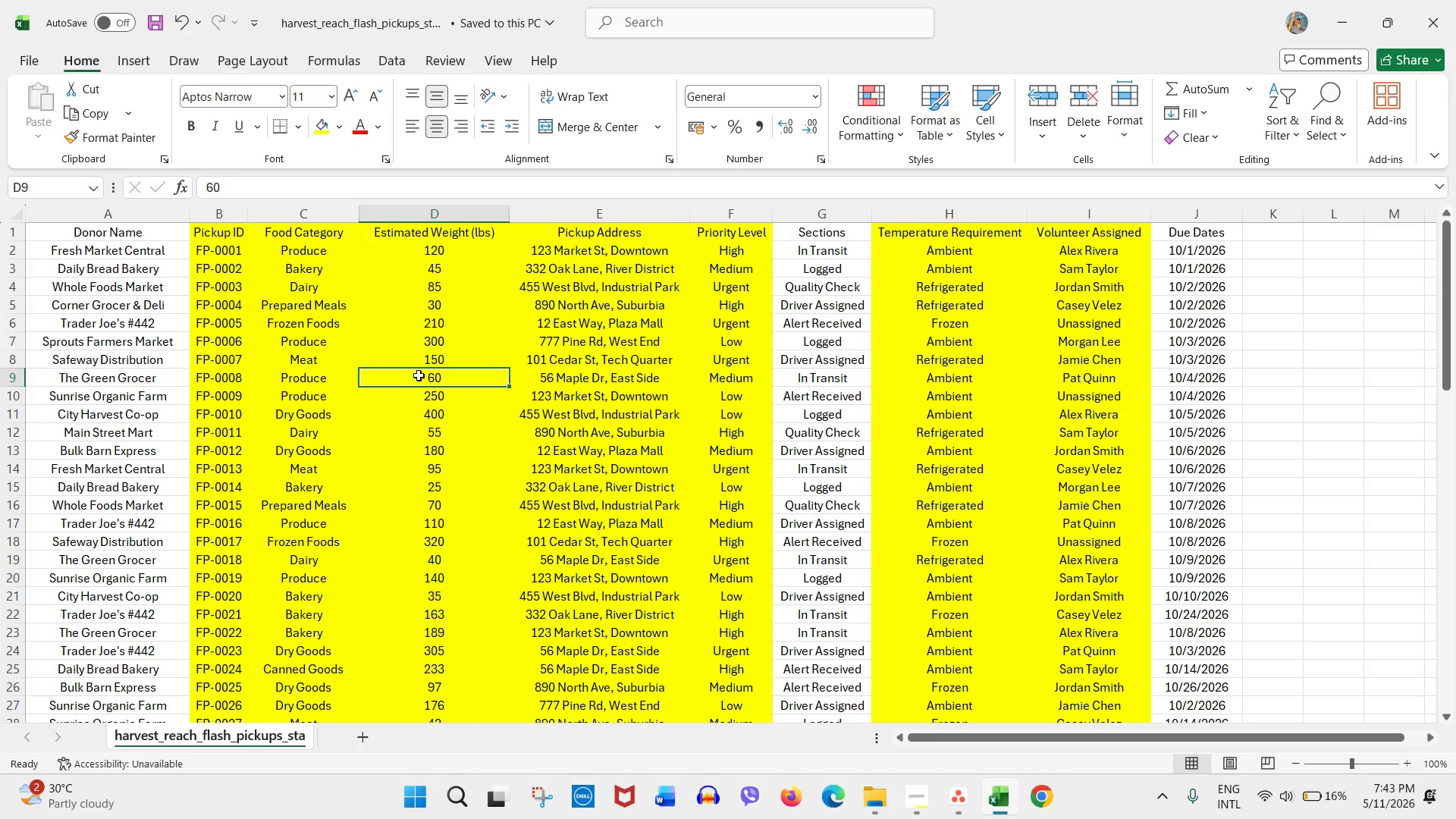 
wait(19.69)
 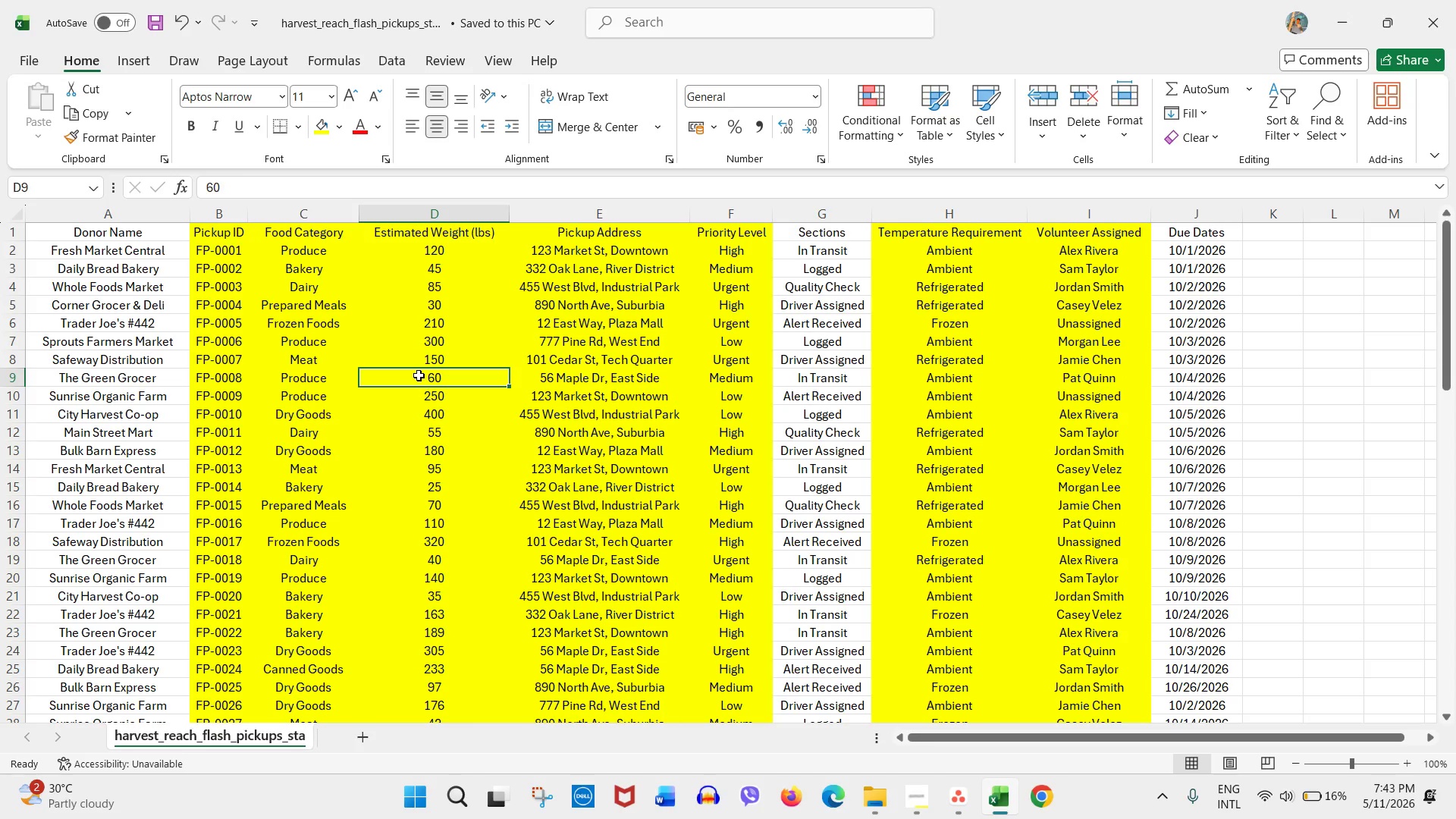 
left_click([570, 407])
 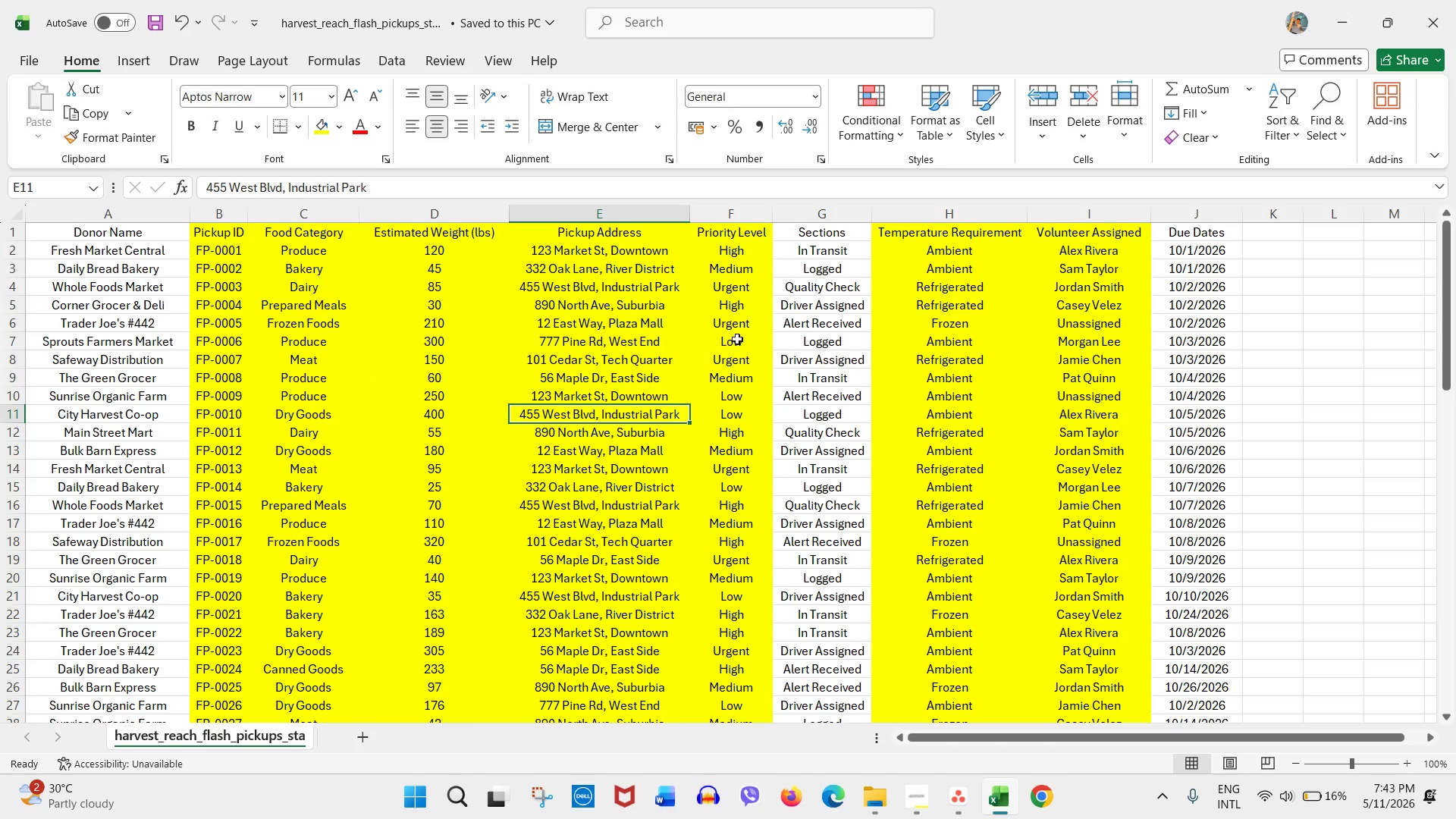 
left_click_drag(start_coordinate=[806, 308], to_coordinate=[534, 570])
 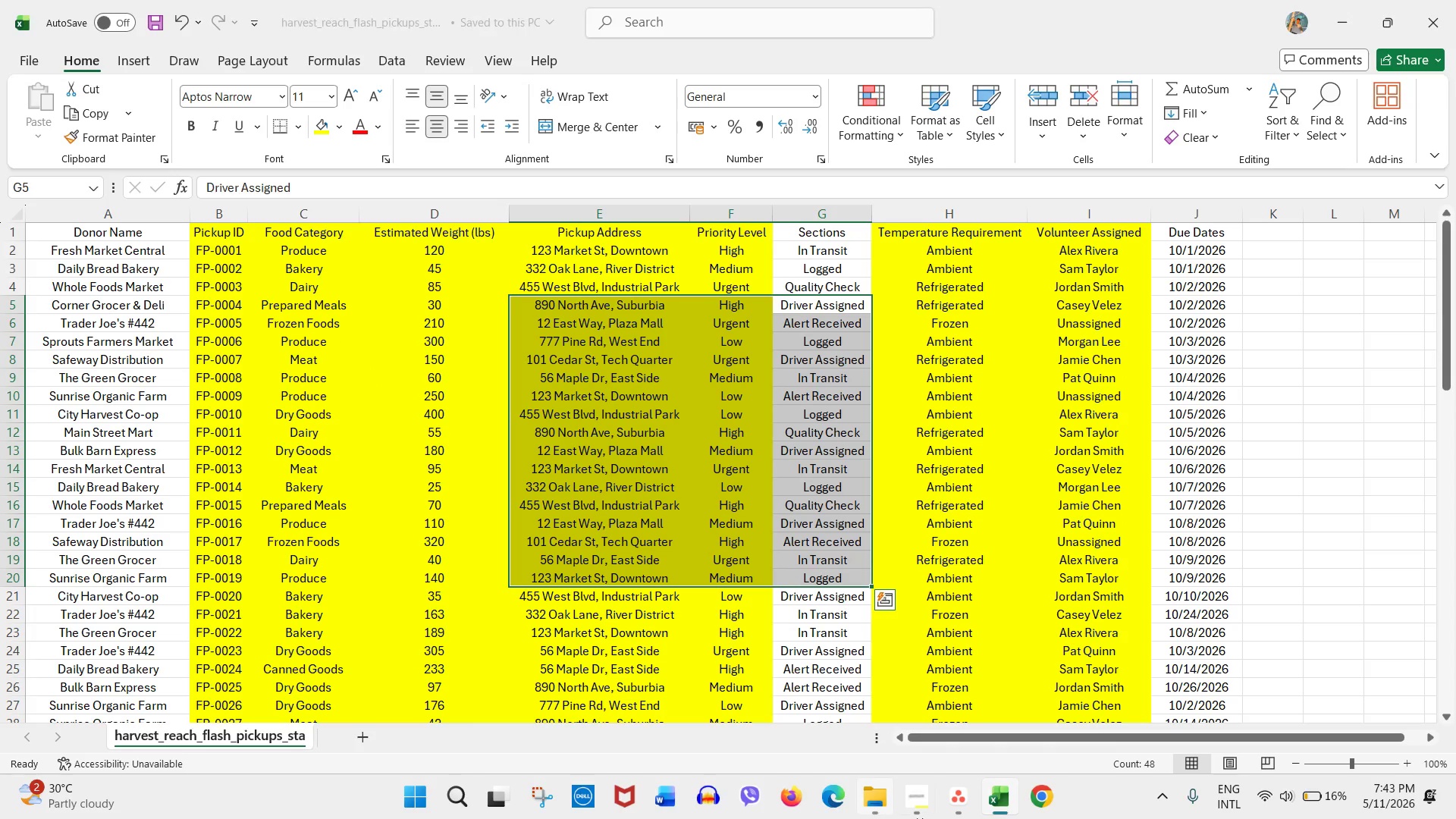 
left_click([954, 797])
 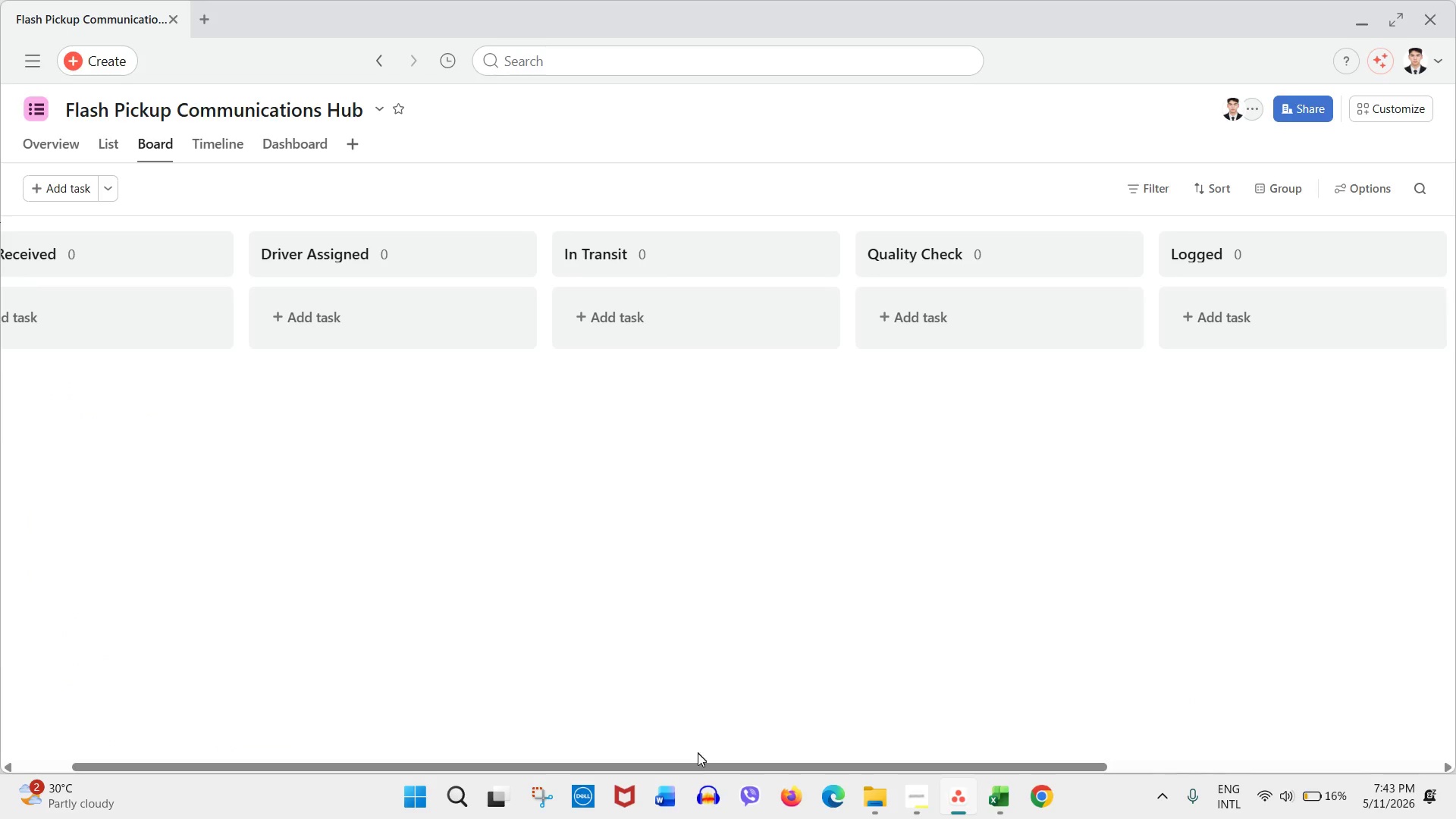 
left_click_drag(start_coordinate=[694, 761], to_coordinate=[541, 756])
 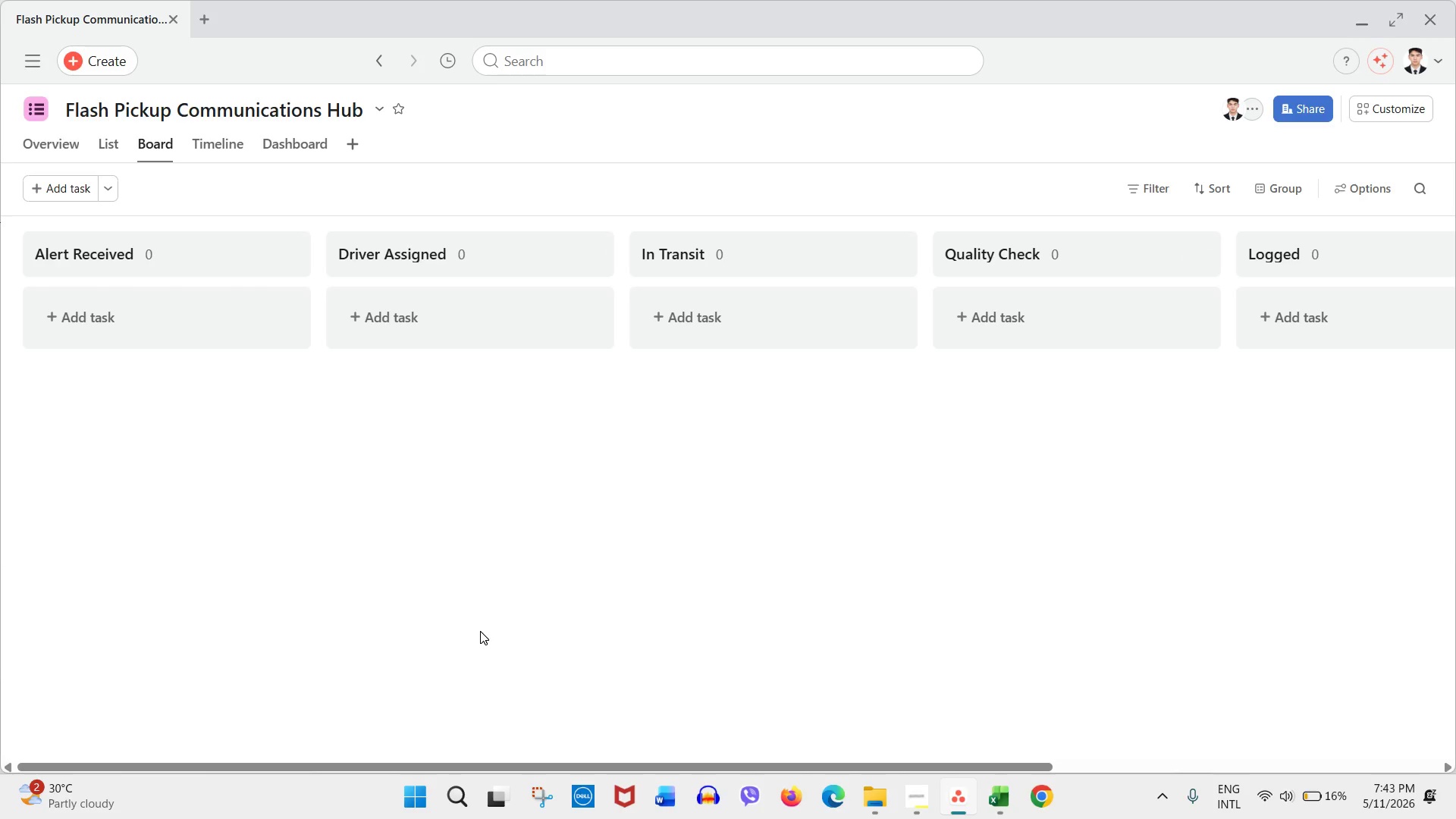 
wait(9.69)
 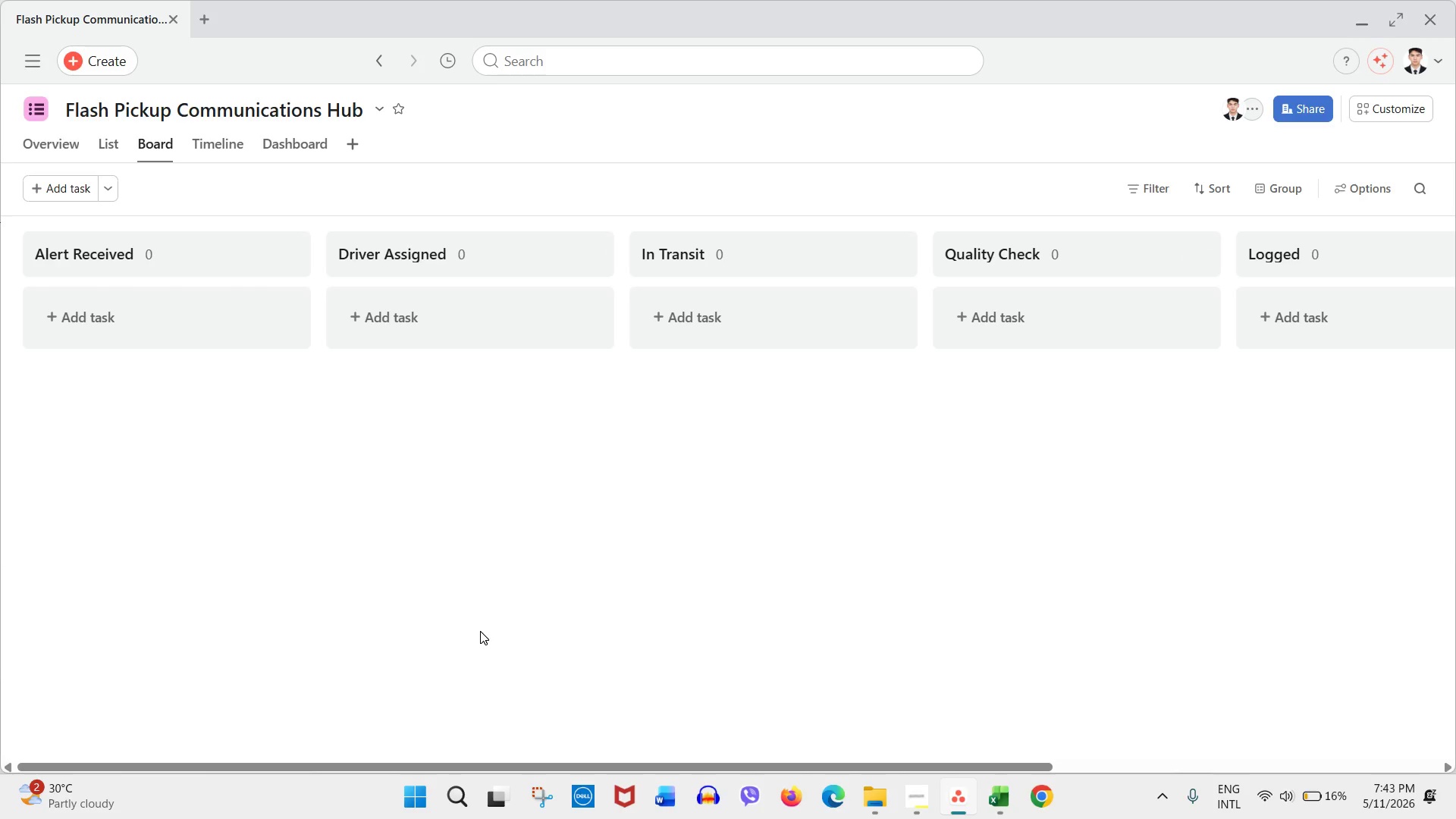 
left_click([33, 143])
 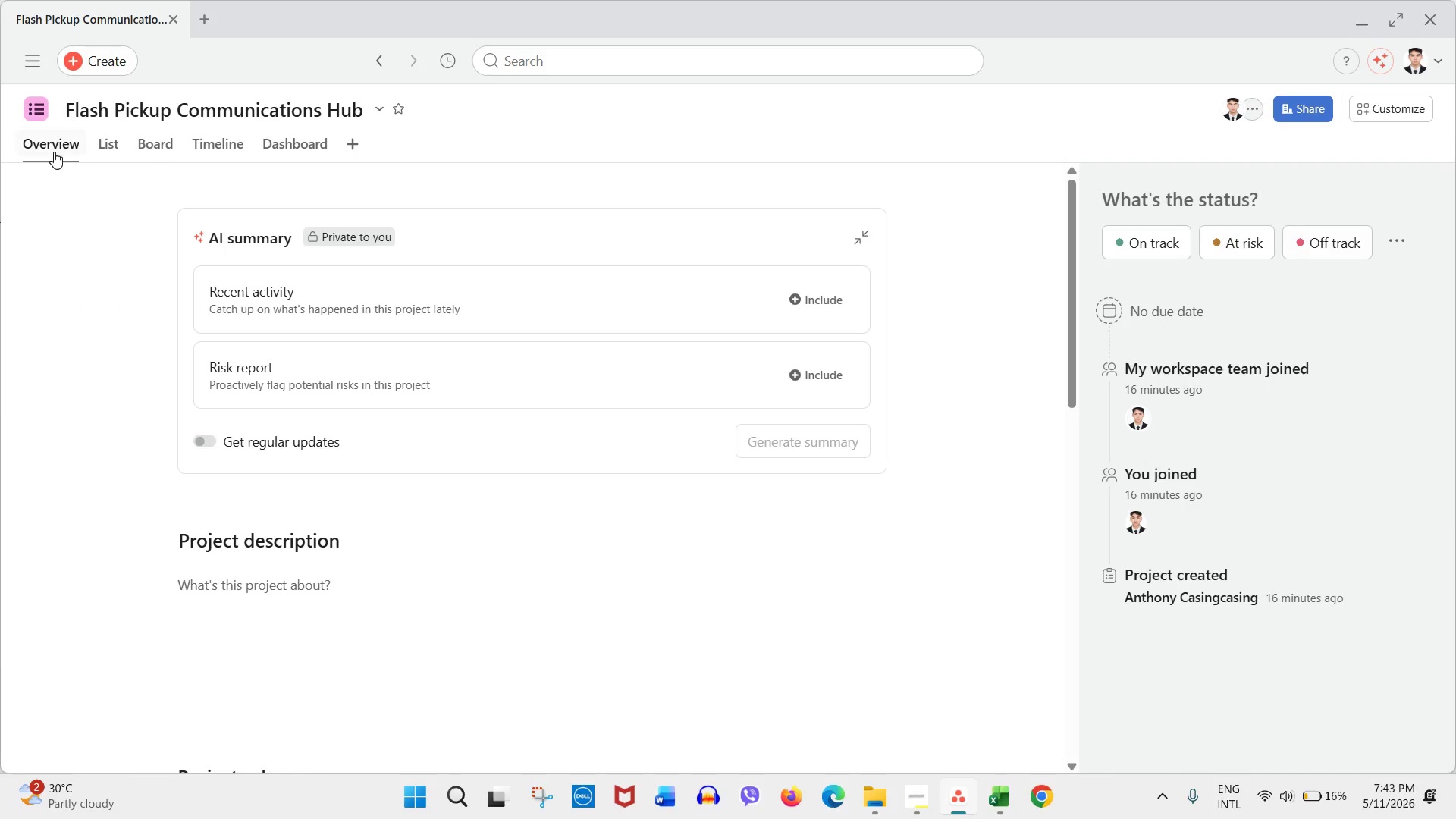 
wait(6.77)
 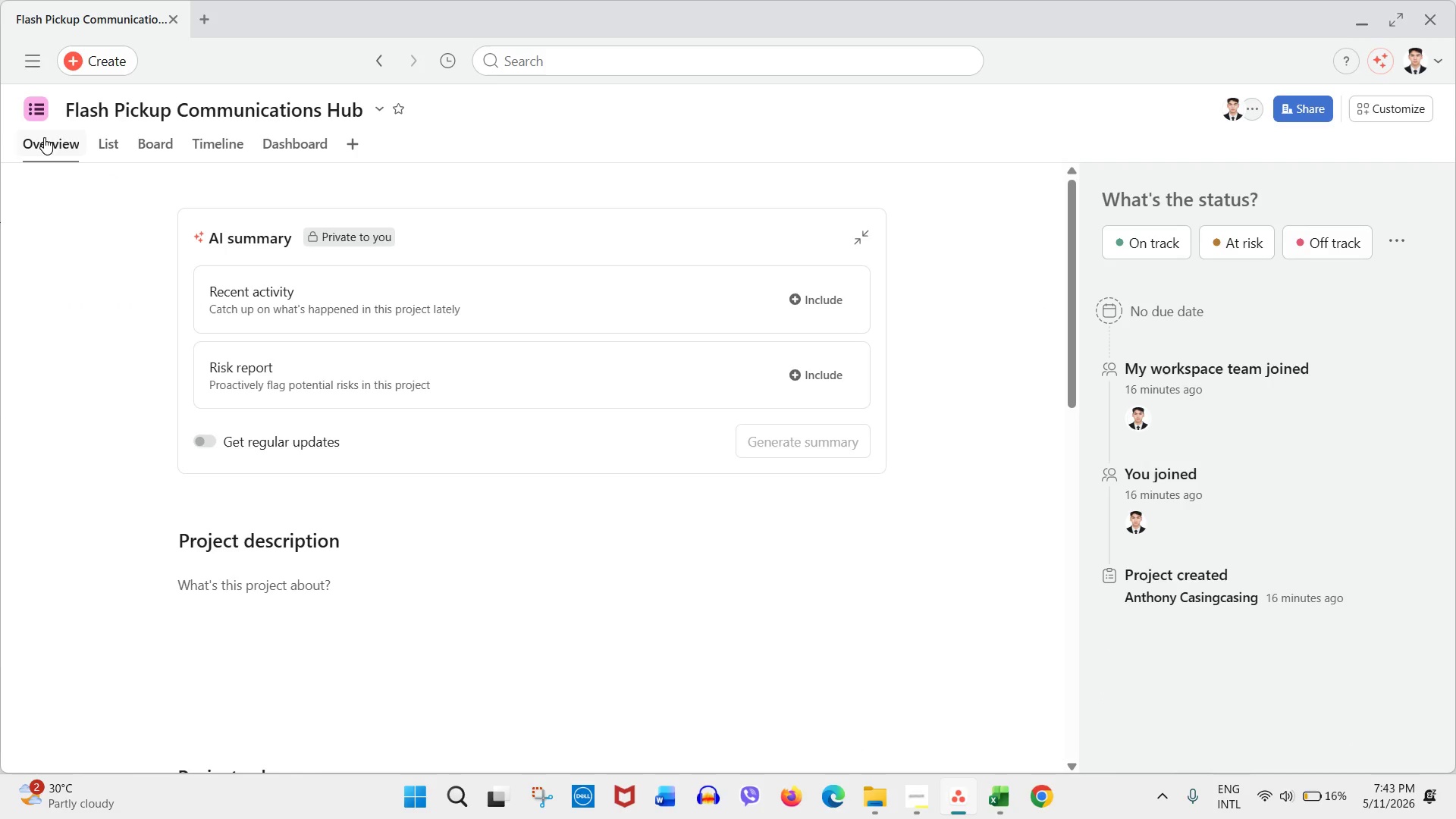 
left_click_drag(start_coordinate=[262, 566], to_coordinate=[259, 573])
 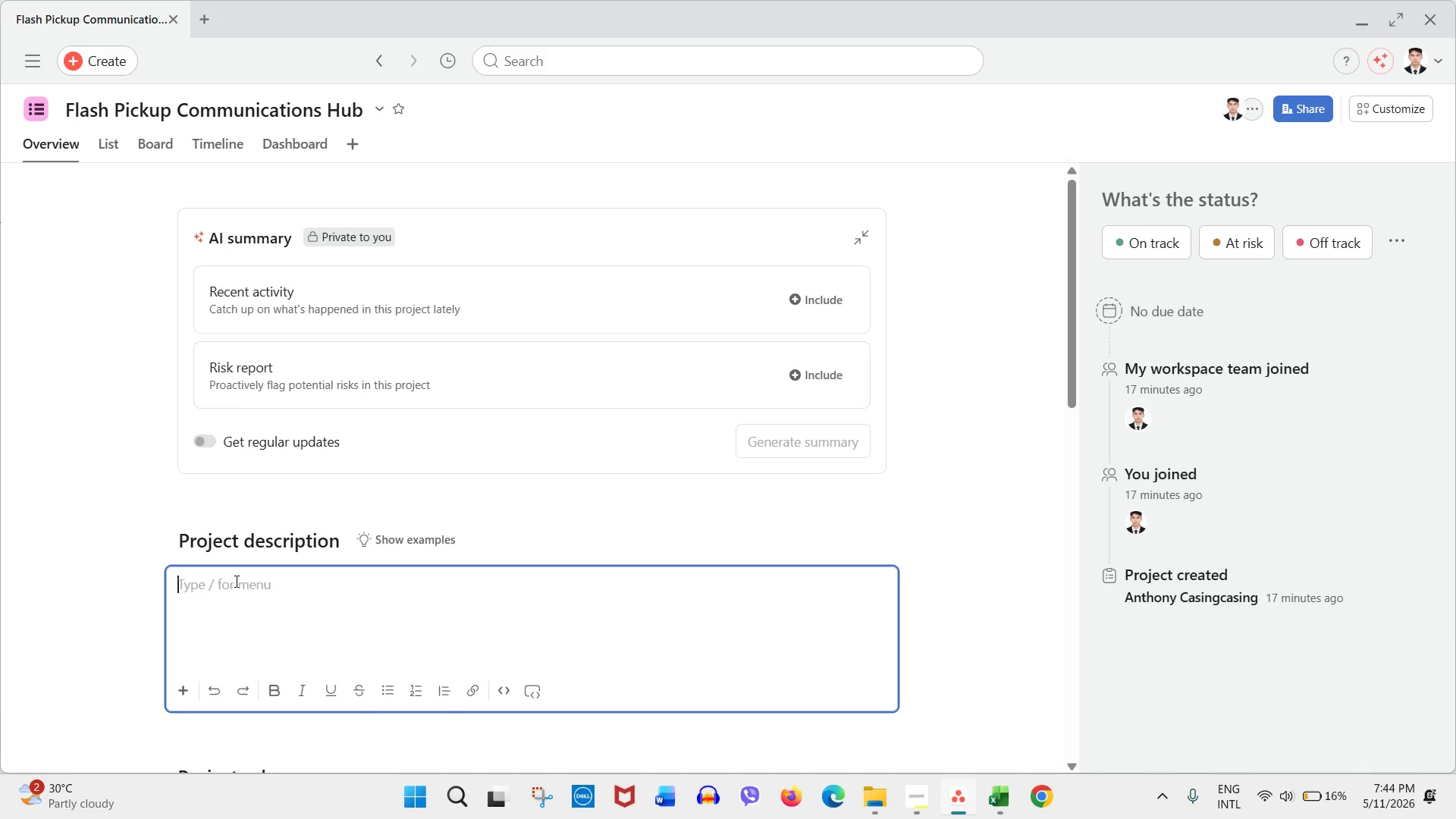 
wait(42.03)
 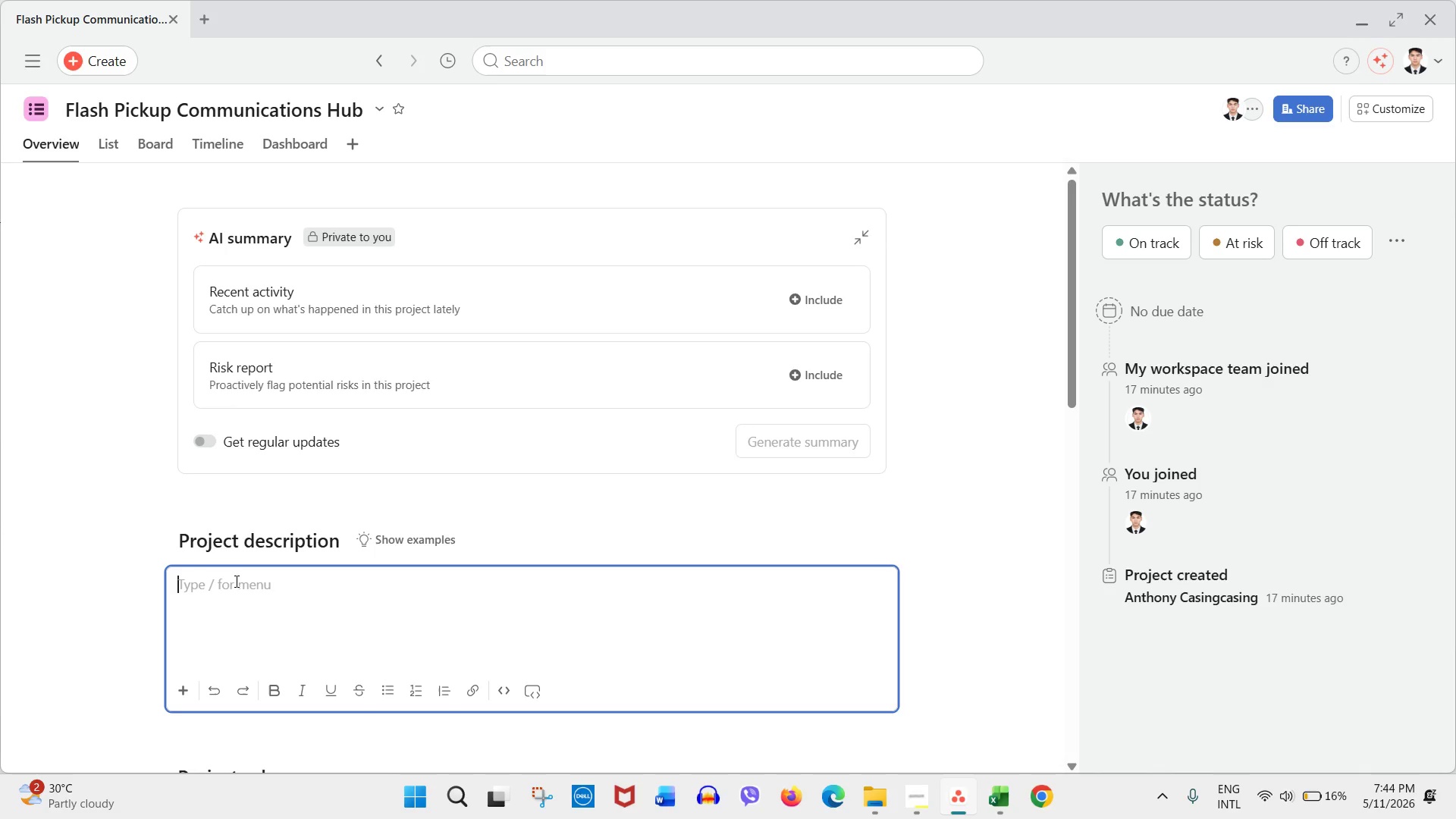 
double_click([105, 136])
 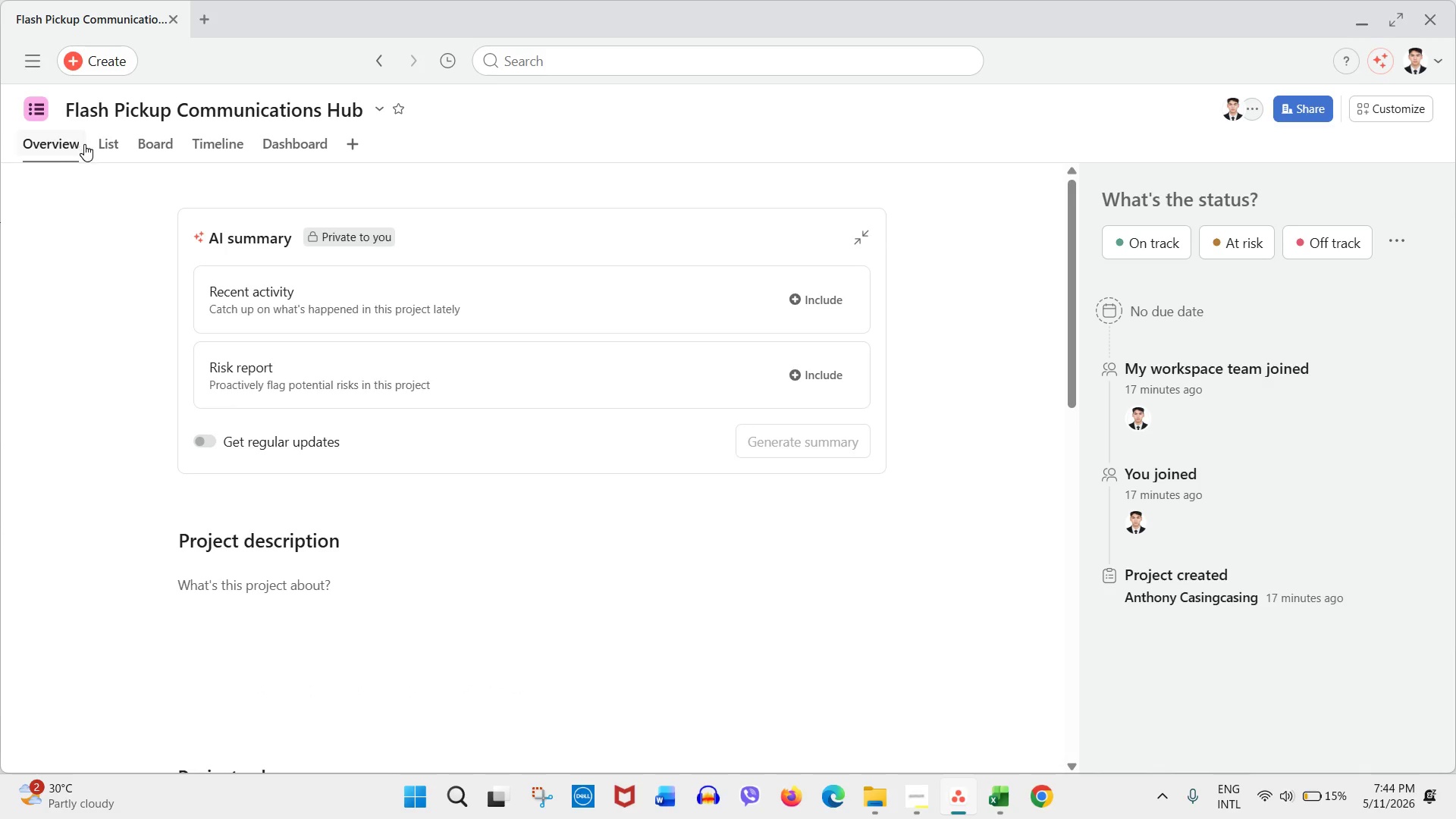 
left_click([96, 147])
 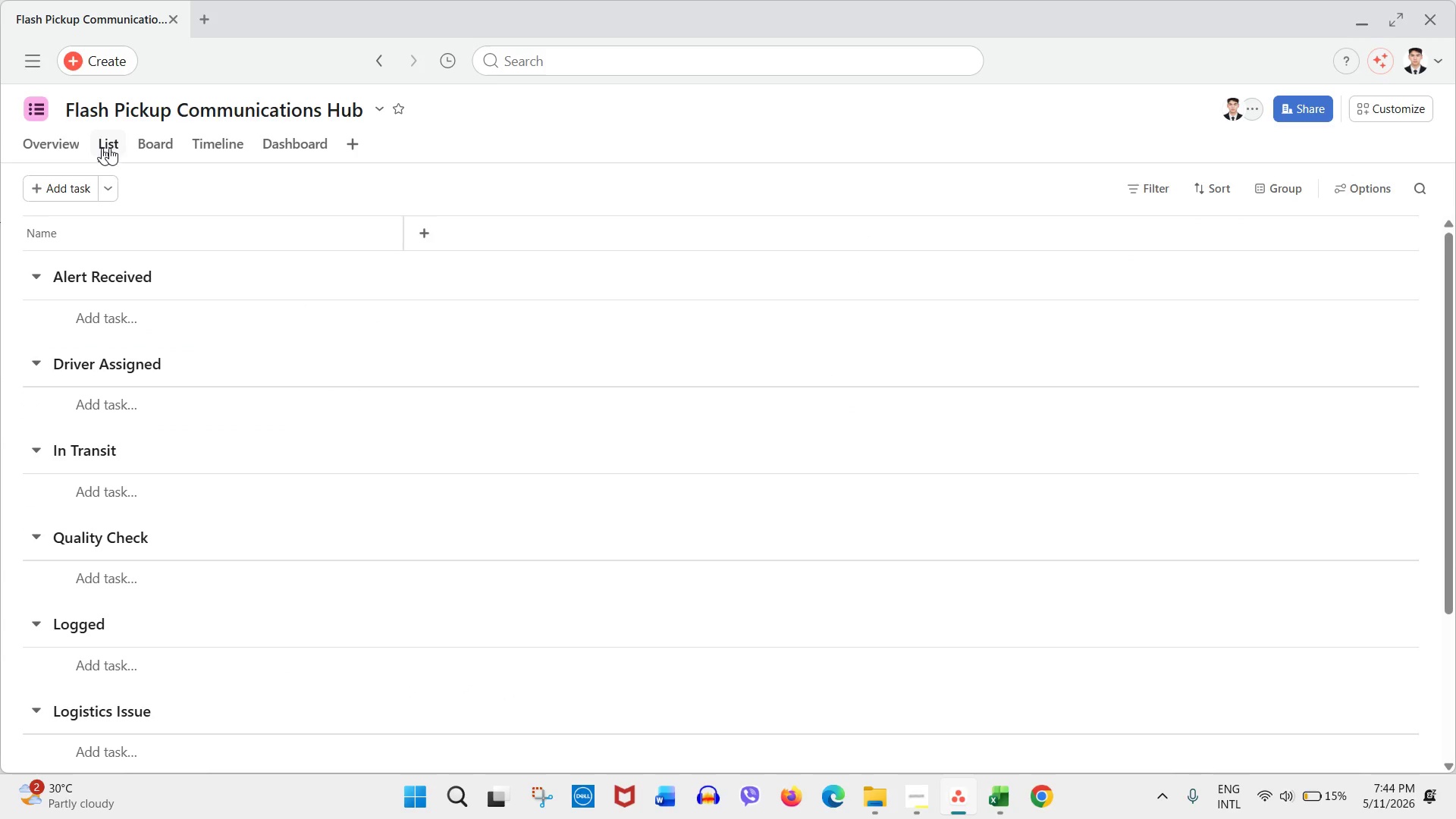 
left_click([137, 147])
 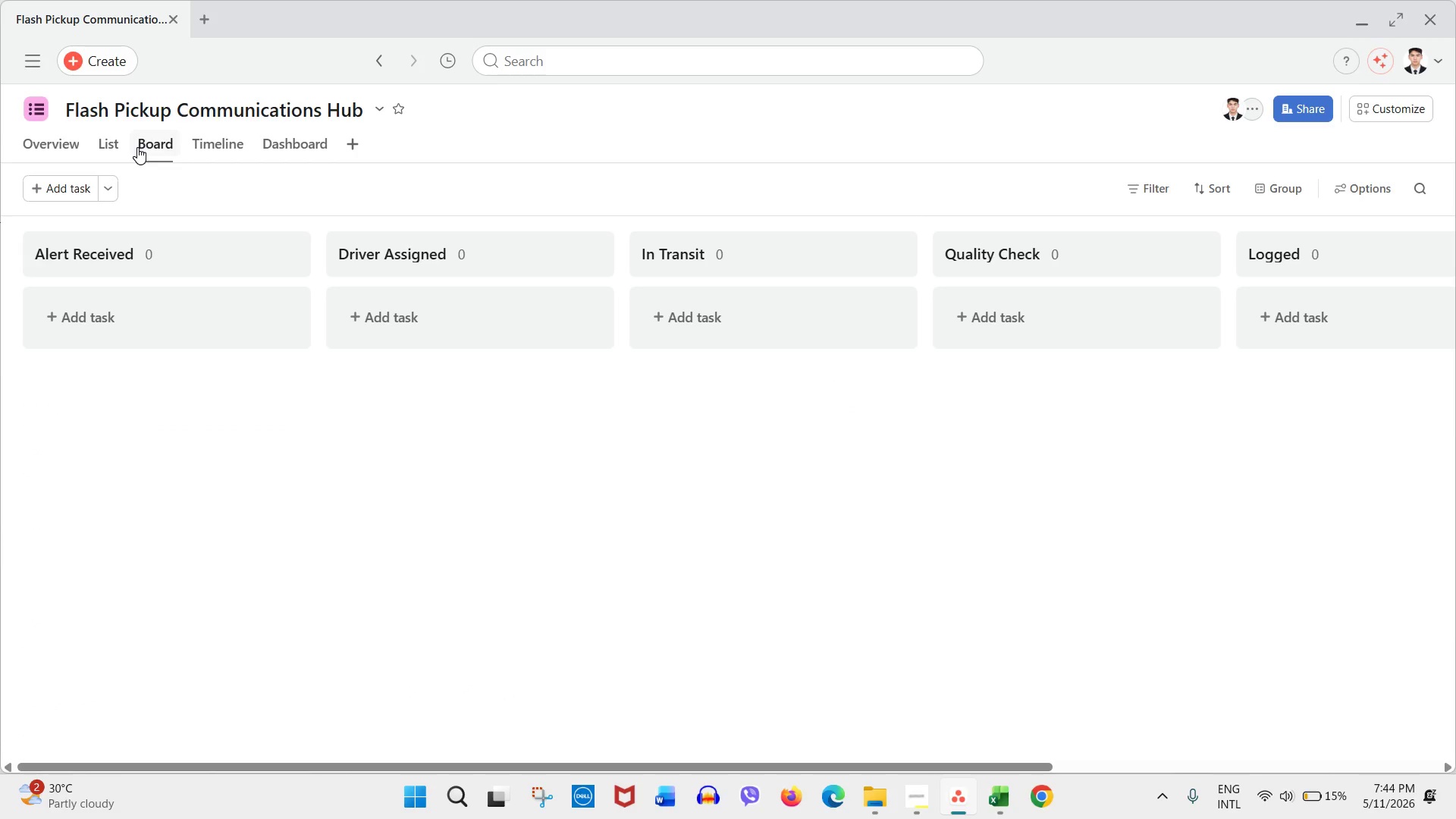 
wait(7.45)
 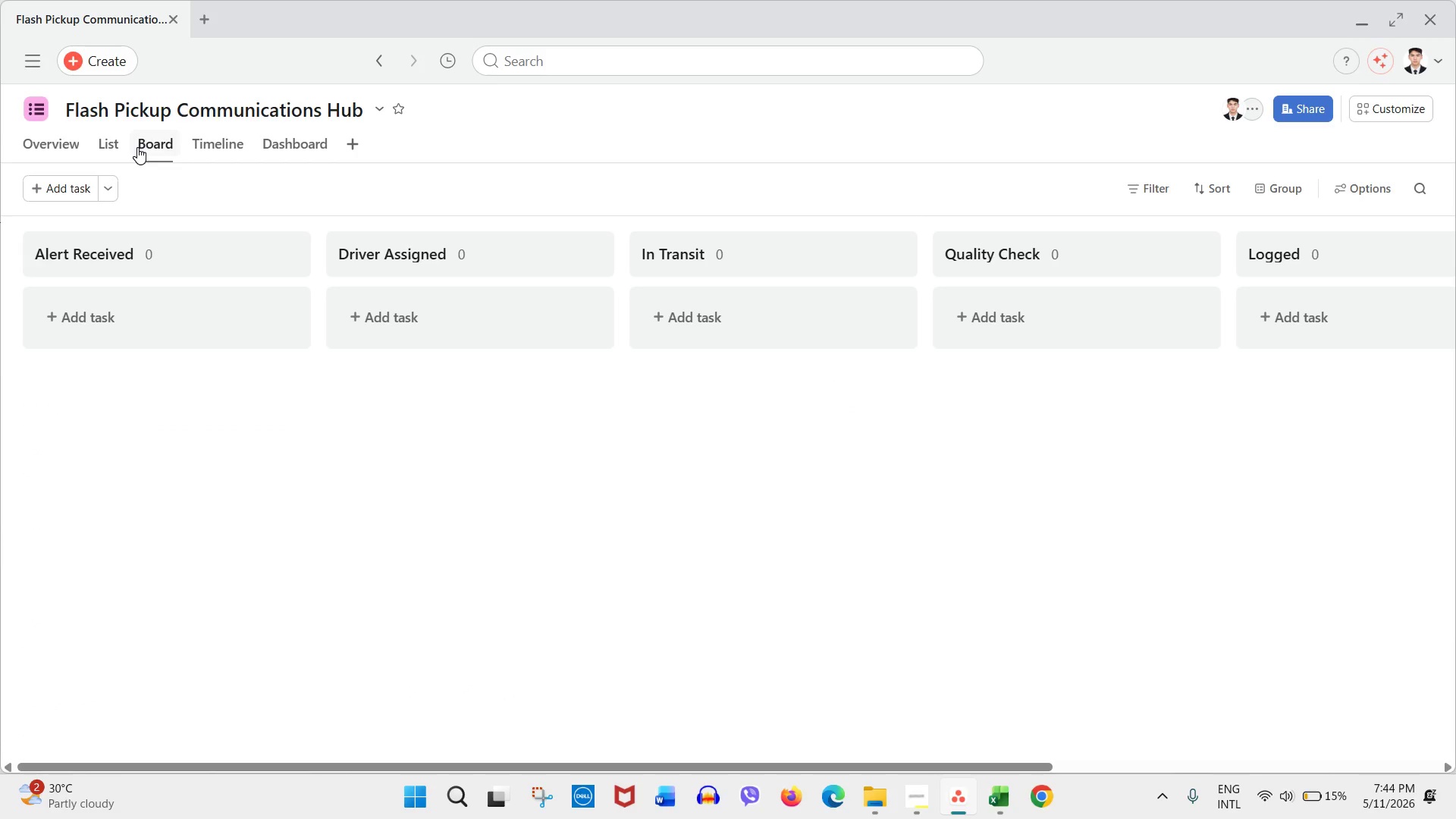 
left_click([371, 111])
 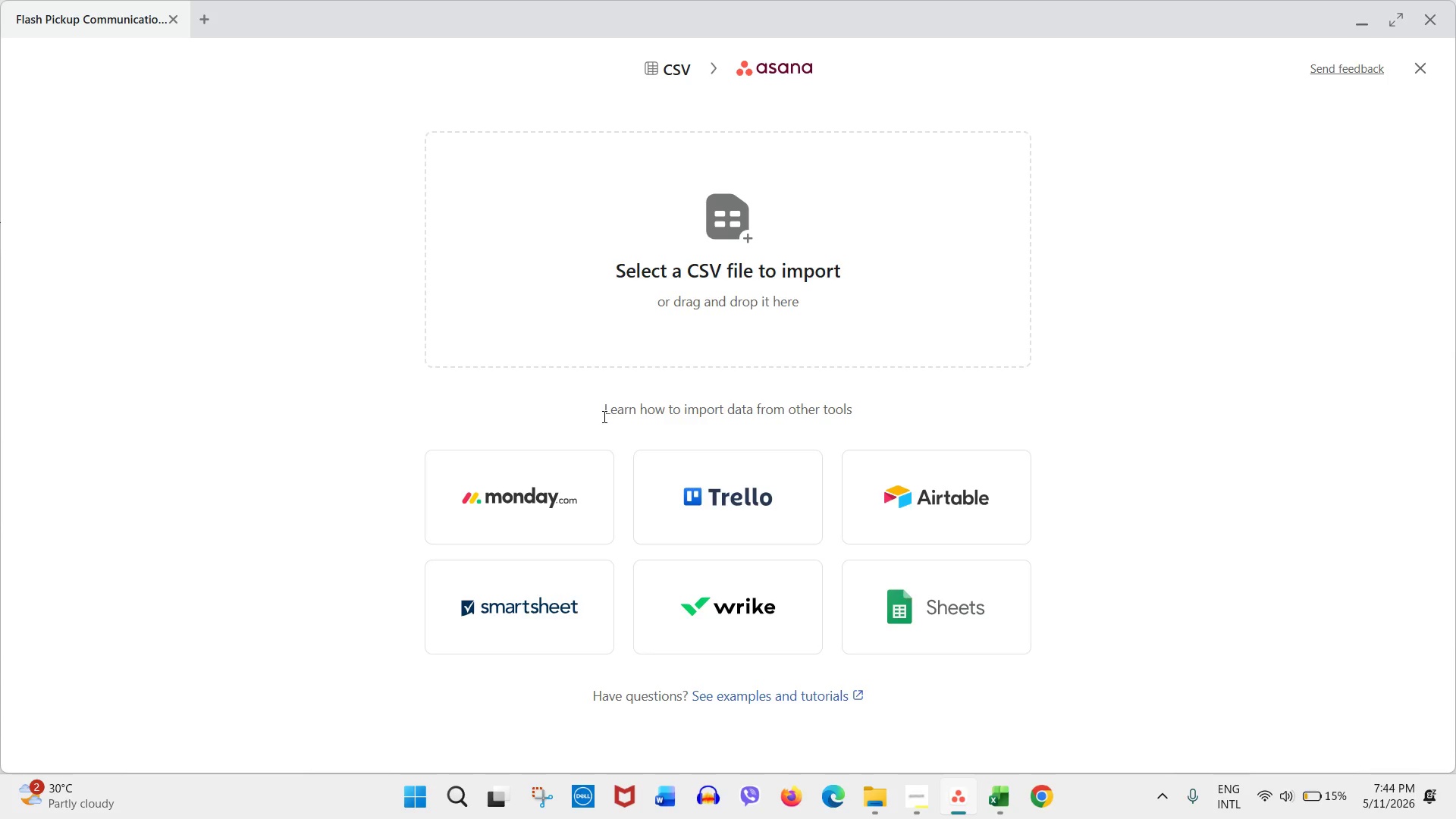 
wait(14.2)
 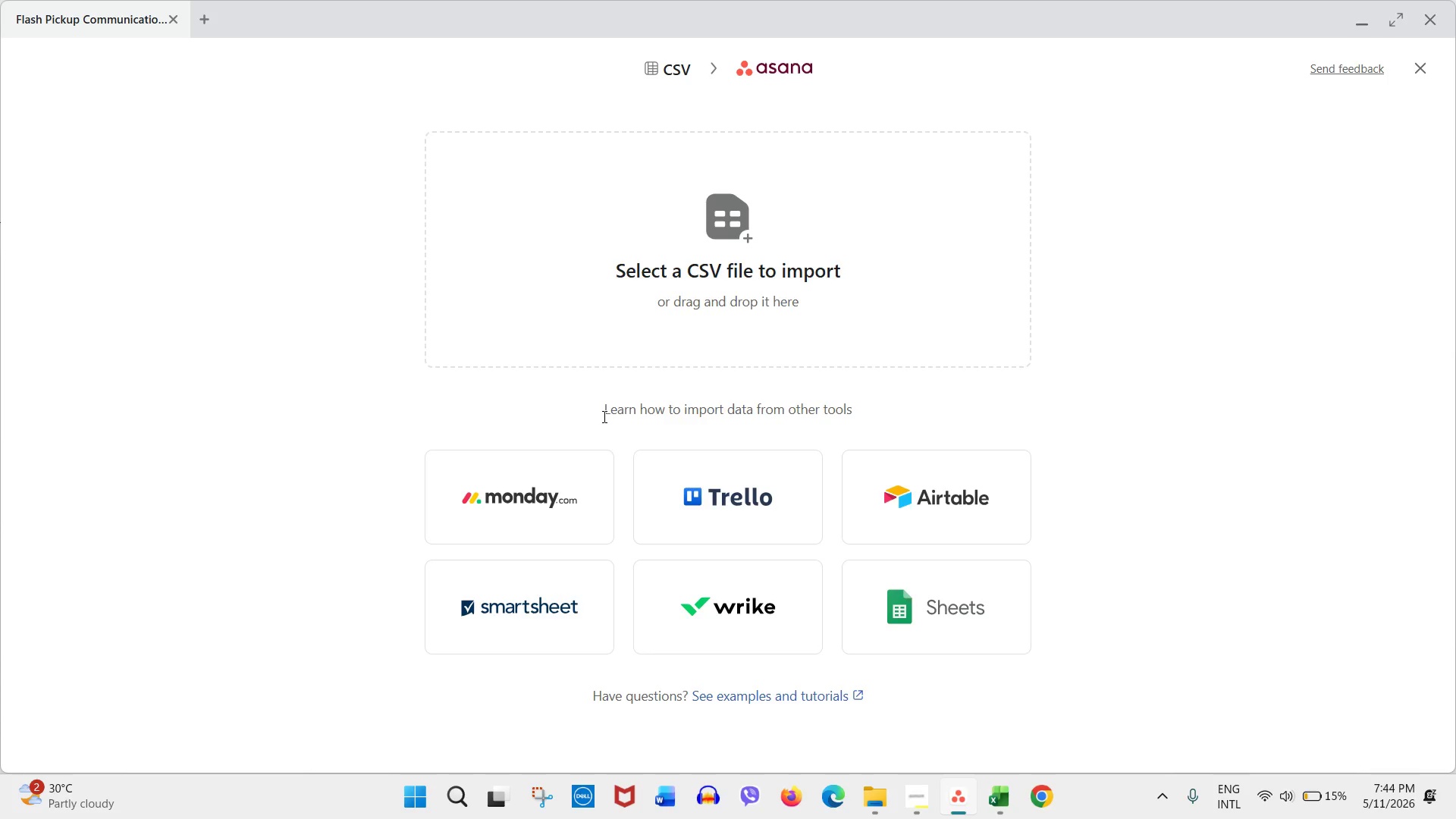 
double_click([236, 488])
 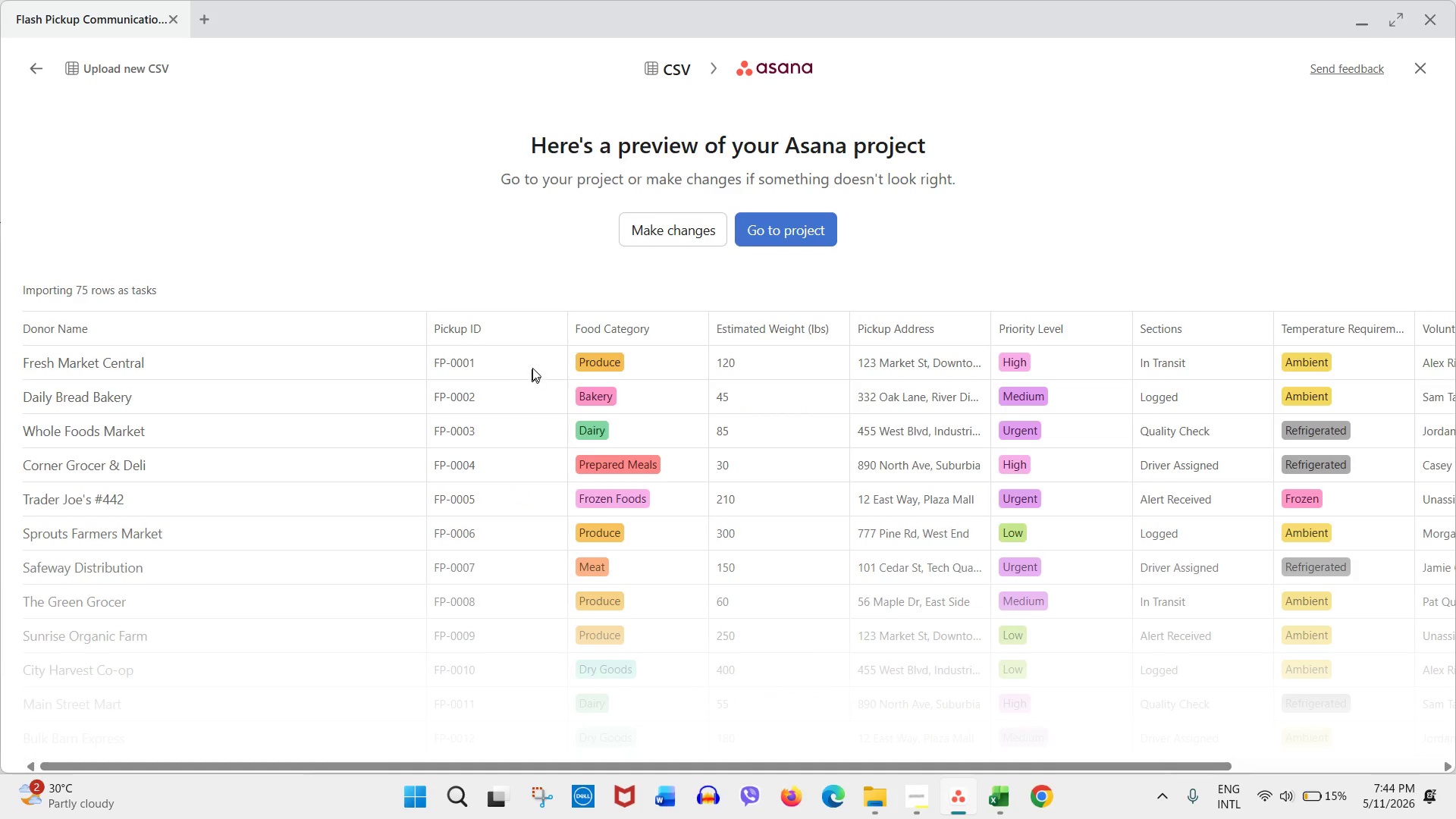 
left_click([488, 323])
 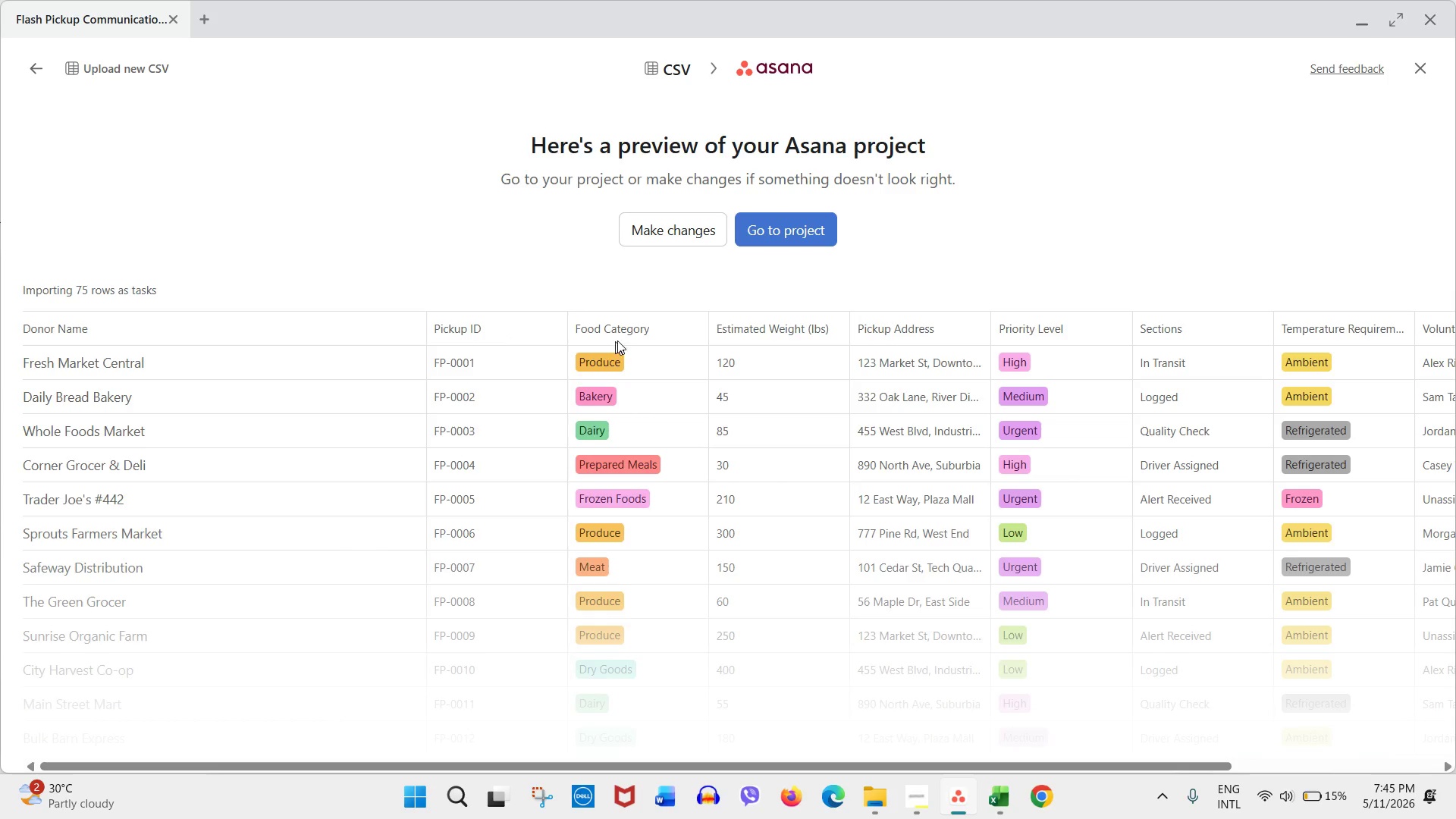 
left_click([719, 233])
 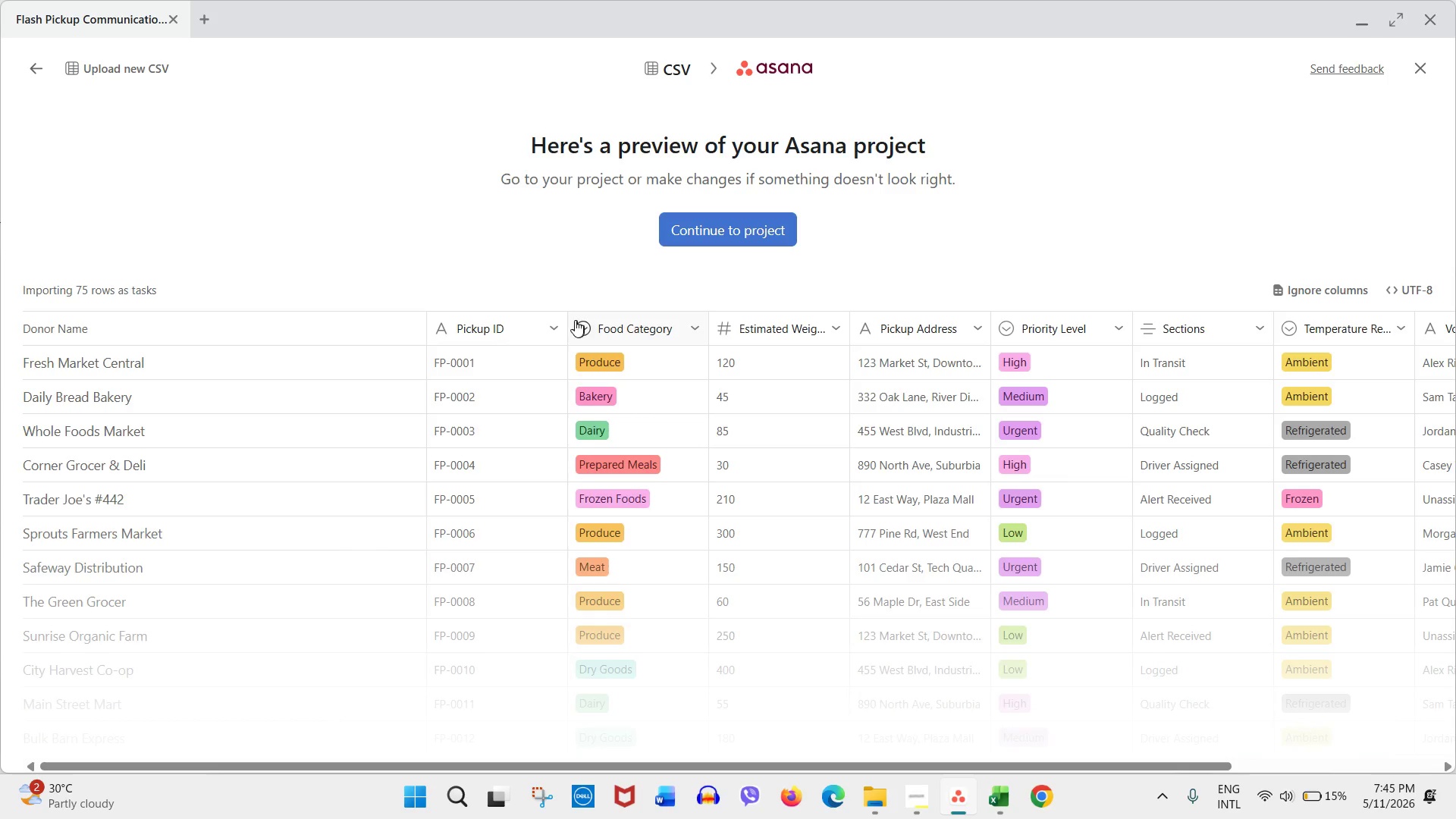 
left_click([521, 325])
 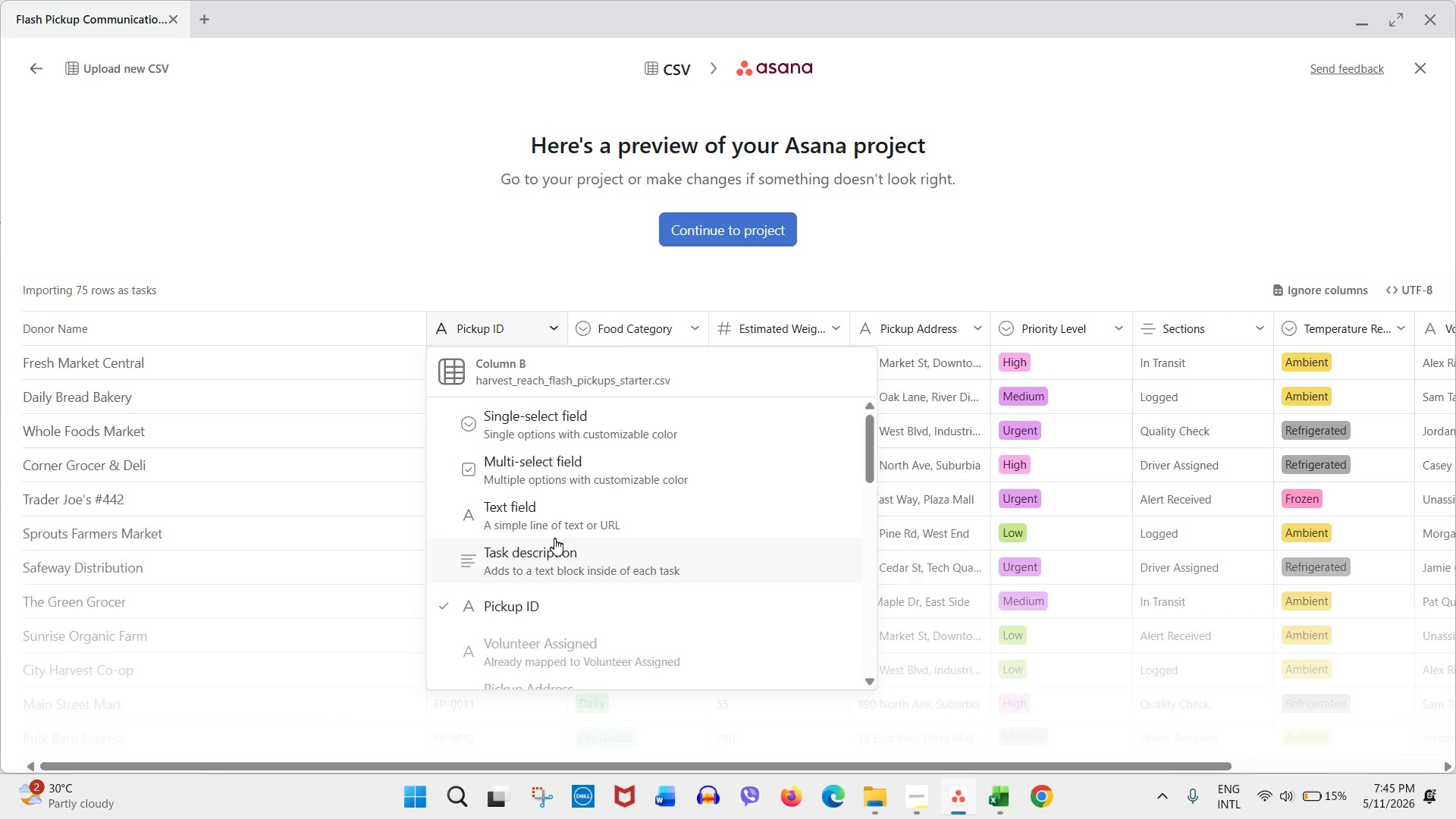 
scroll: coordinate [618, 567], scroll_direction: down, amount: 9.0
 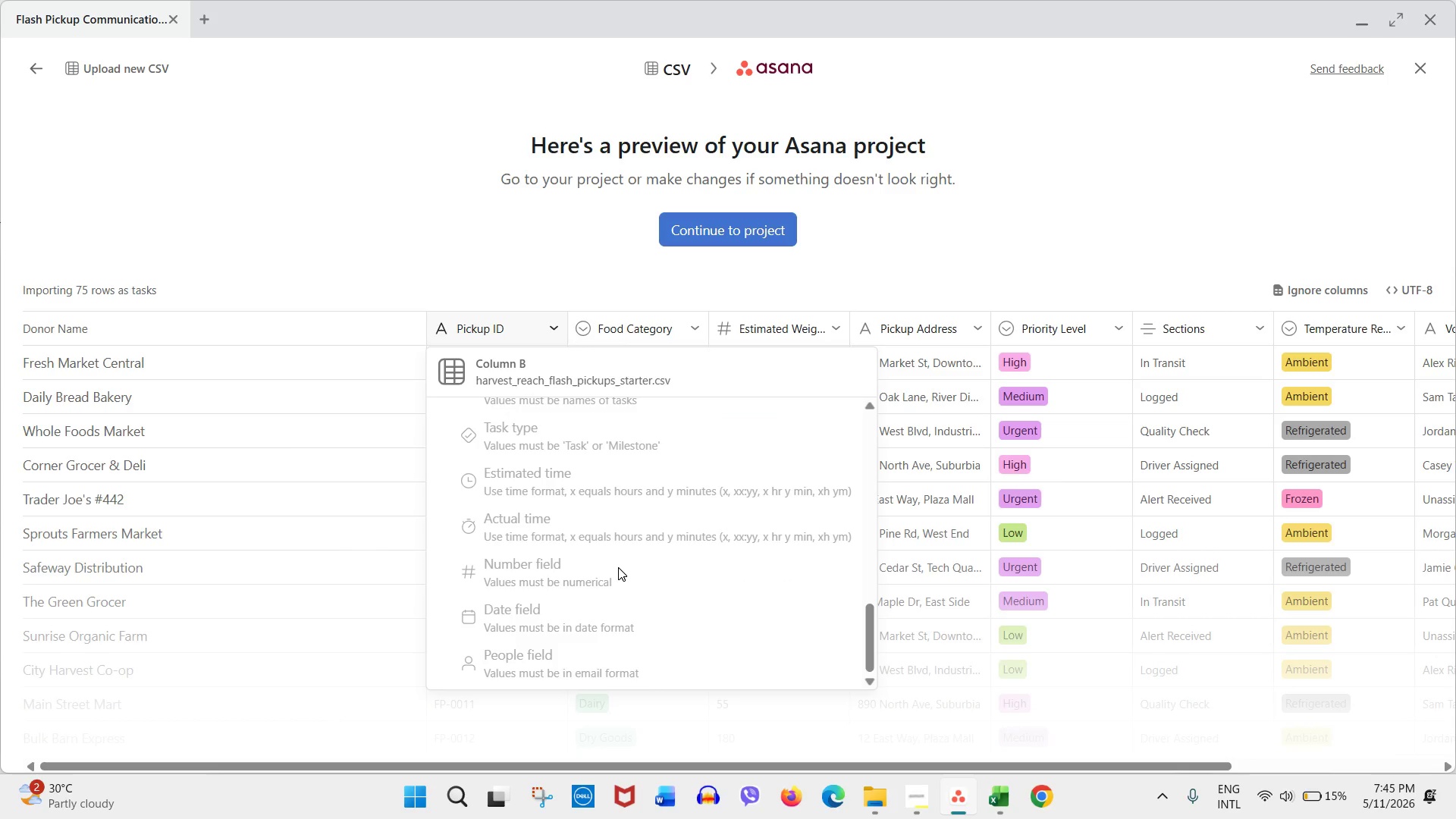 
scroll: coordinate [618, 567], scroll_direction: up, amount: 7.0
 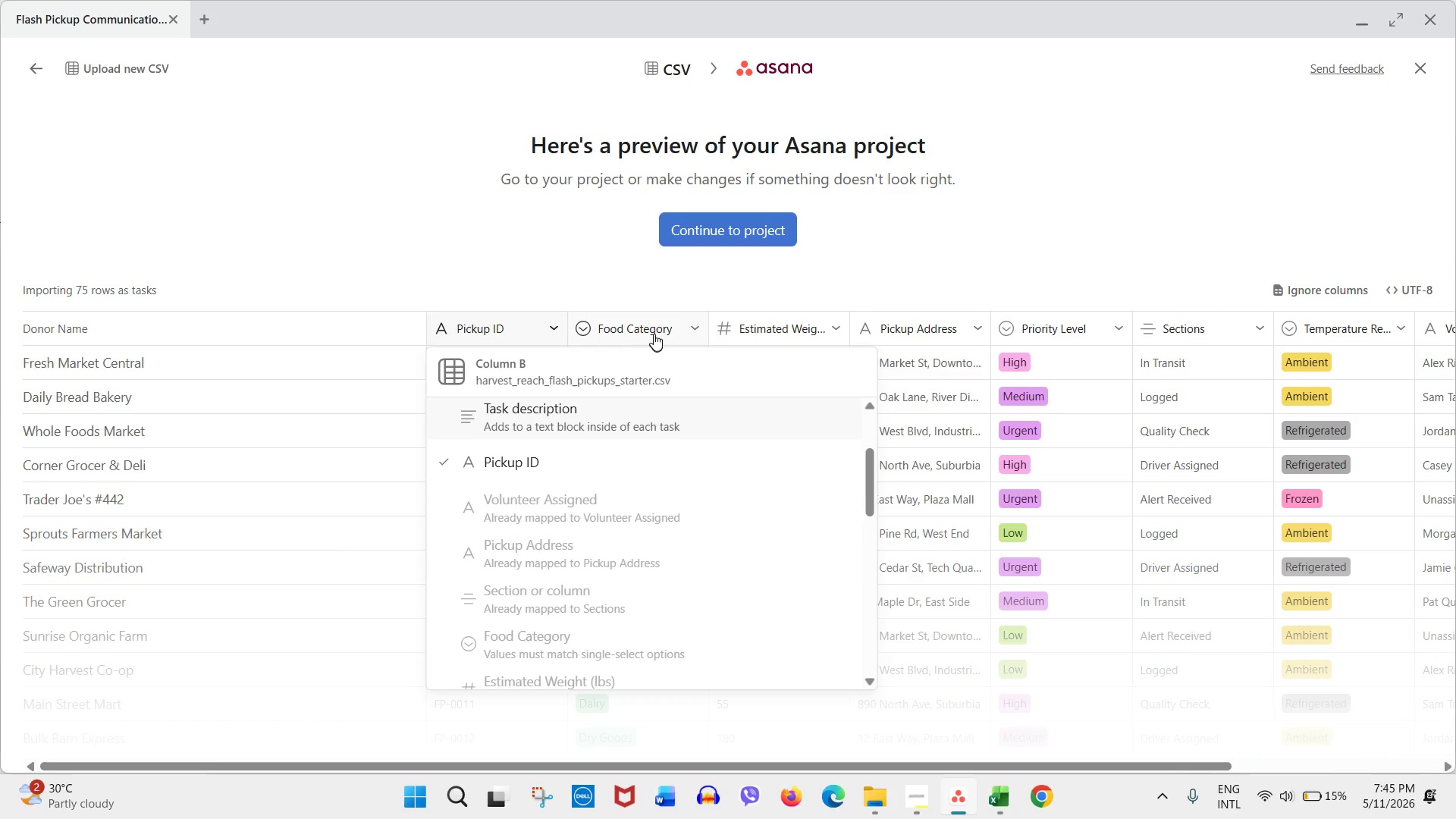 
left_click([656, 333])
 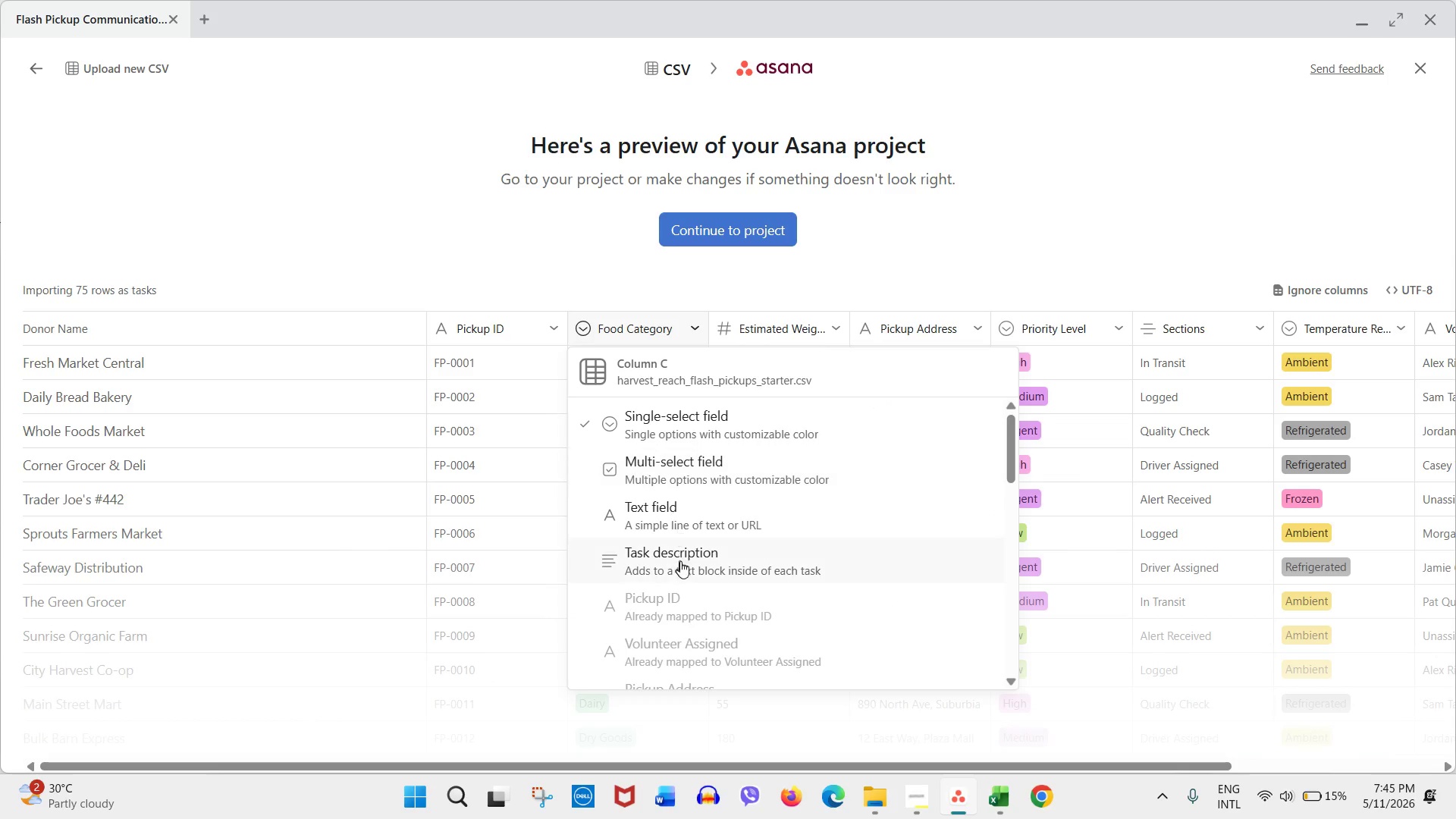 
scroll: coordinate [680, 566], scroll_direction: down, amount: 5.0
 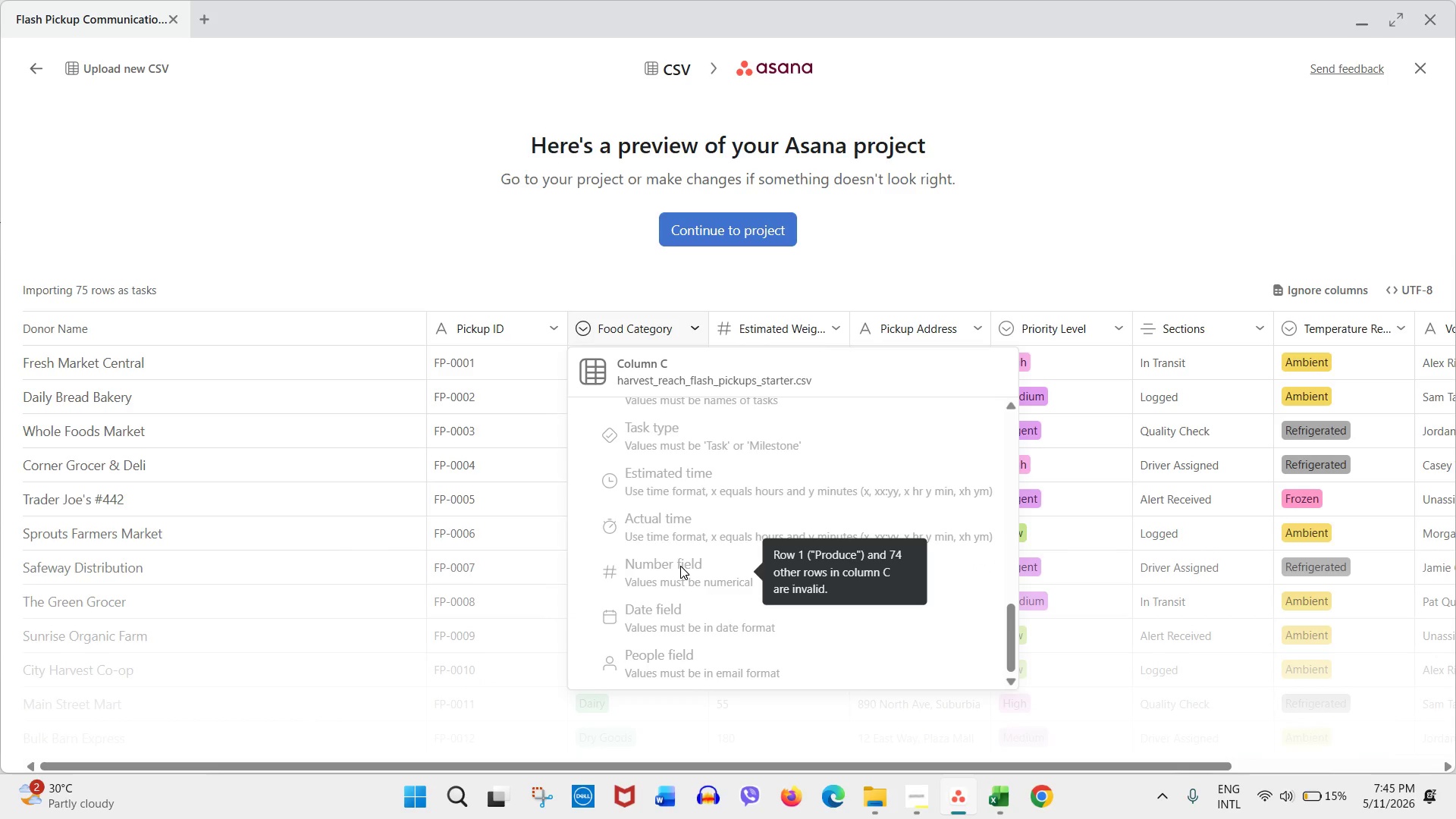 
scroll: coordinate [716, 570], scroll_direction: up, amount: 2.0
 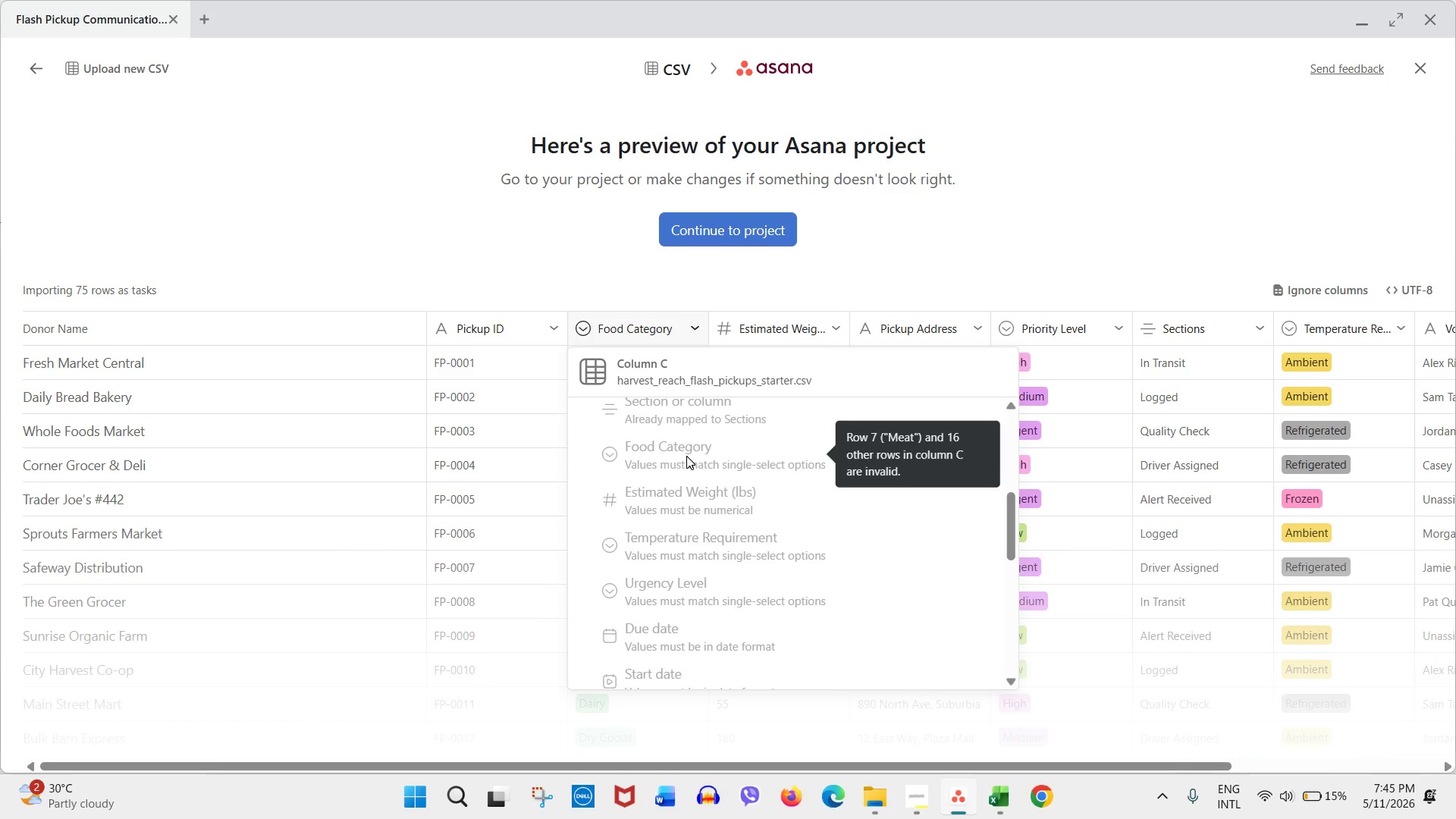 
left_click([572, 275])
 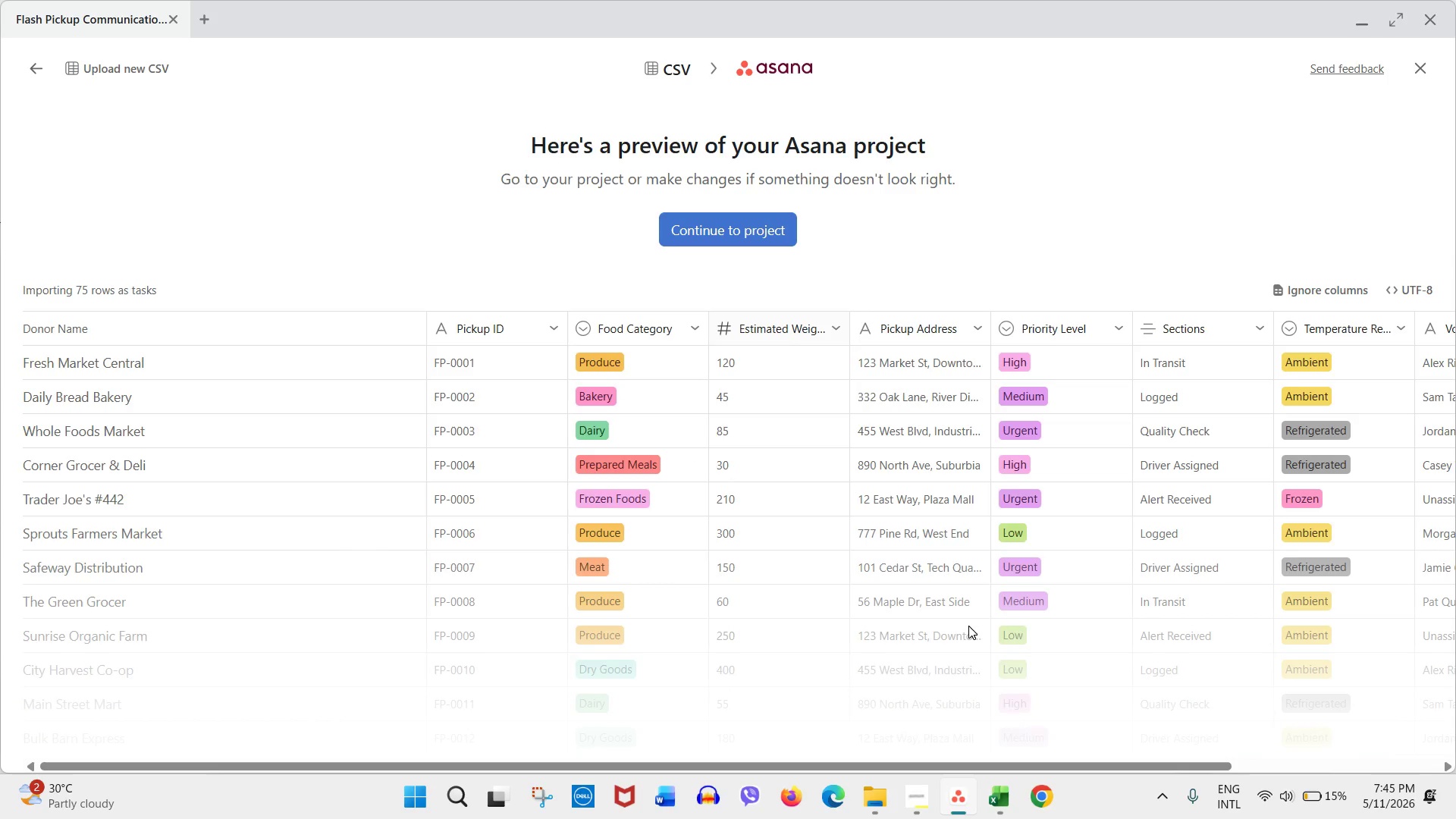 
wait(5.47)
 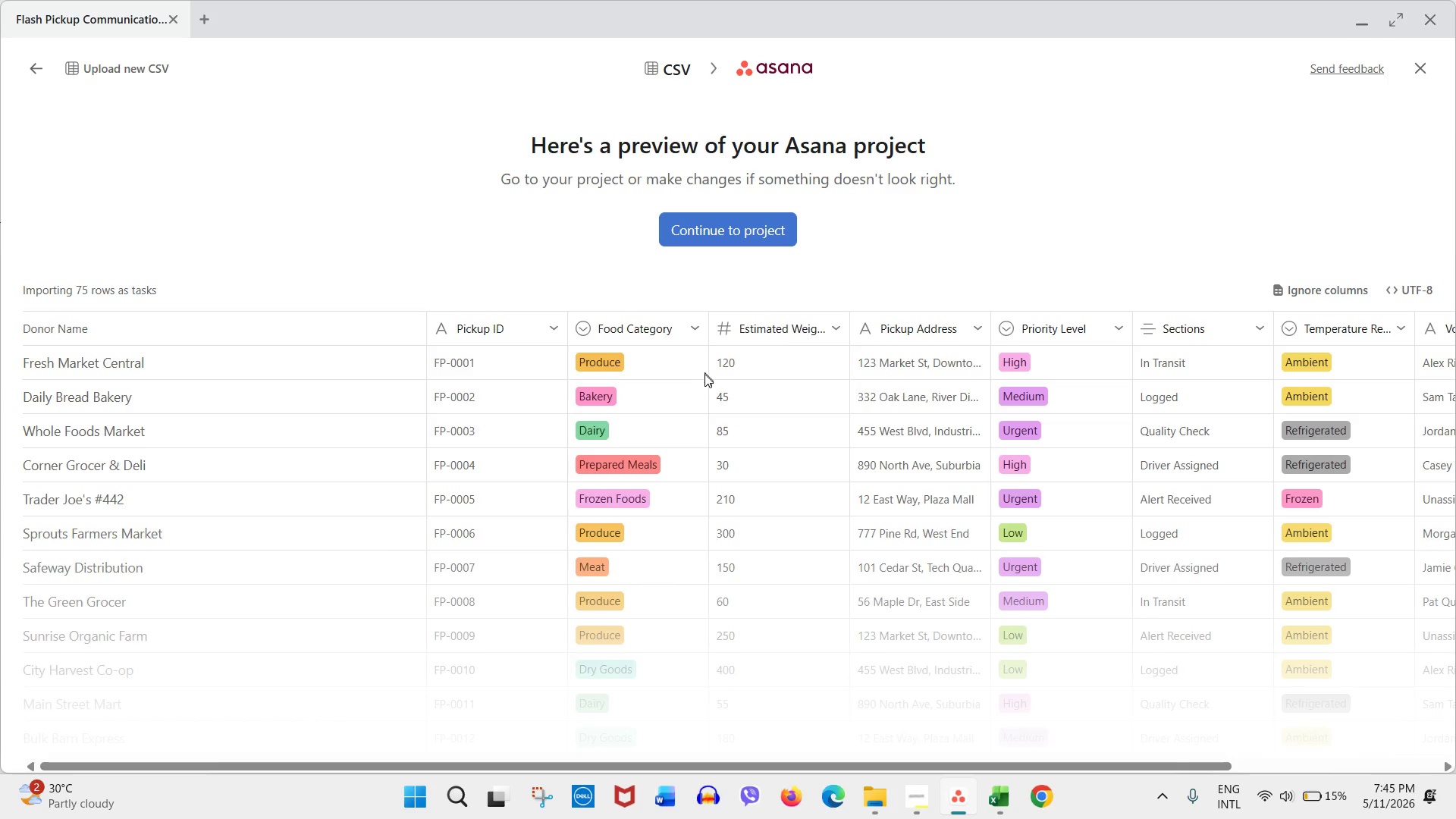 
left_click([983, 799])
 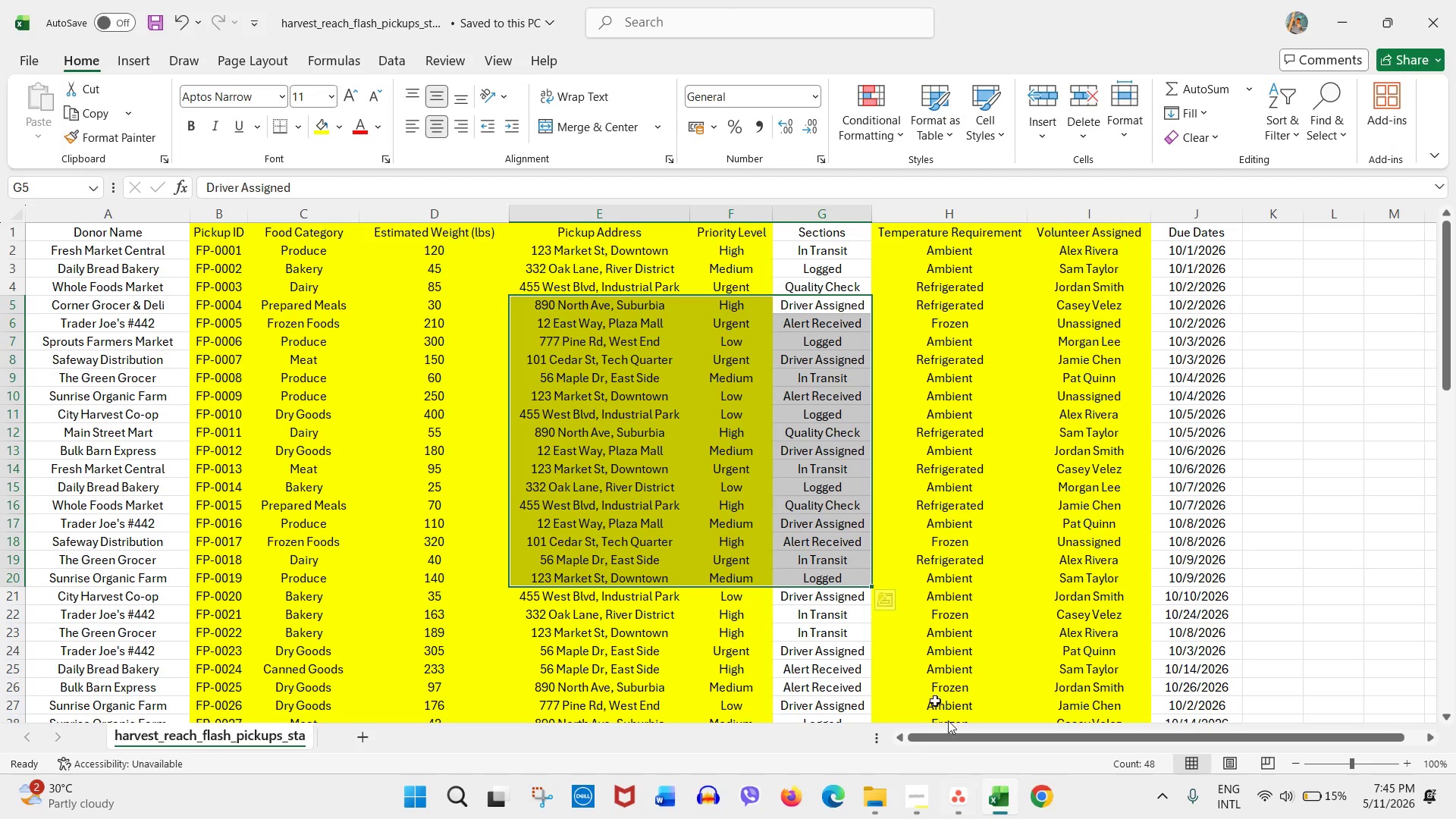 
scroll: coordinate [838, 607], scroll_direction: up, amount: 3.0
 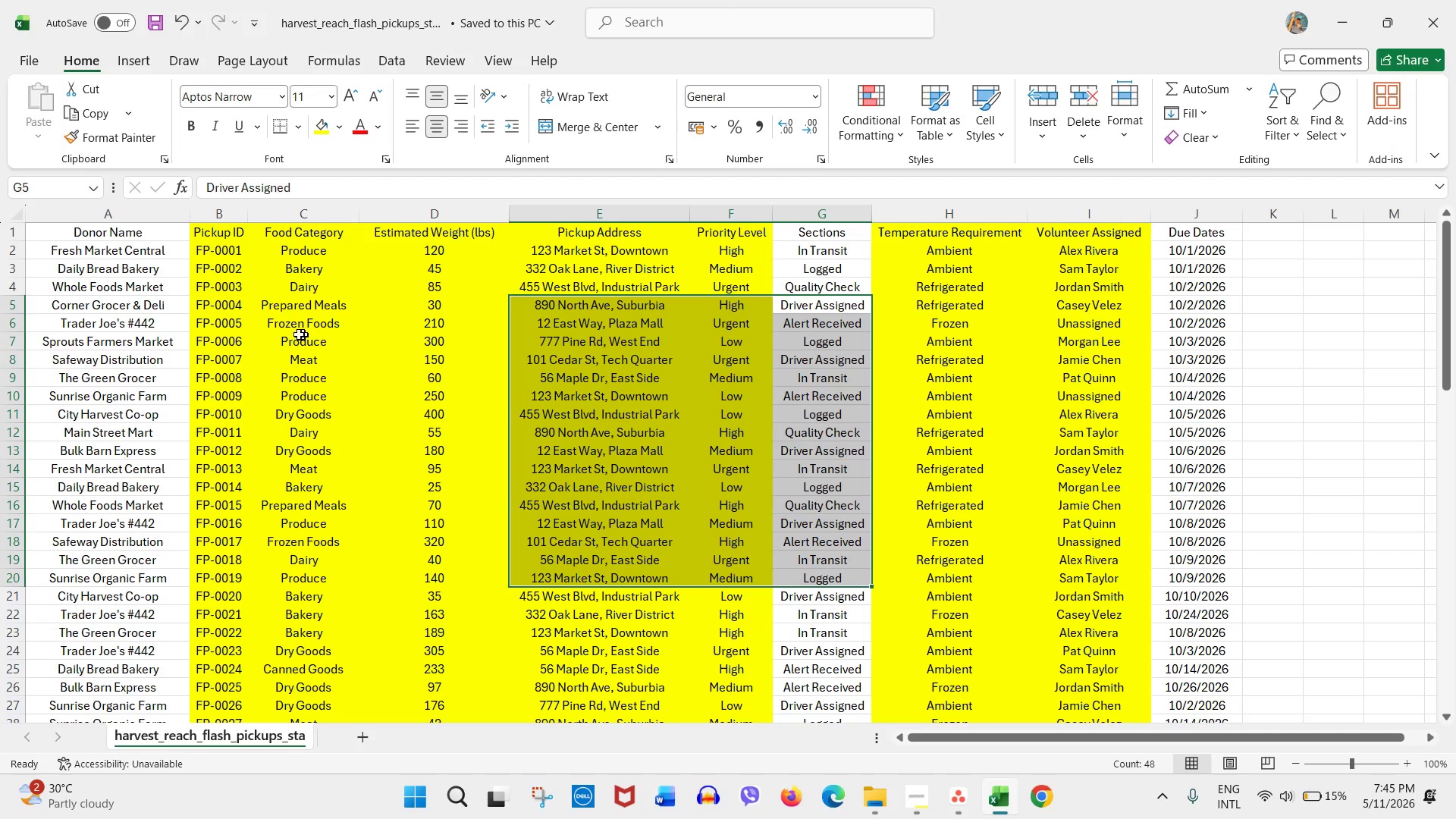 
left_click([293, 368])
 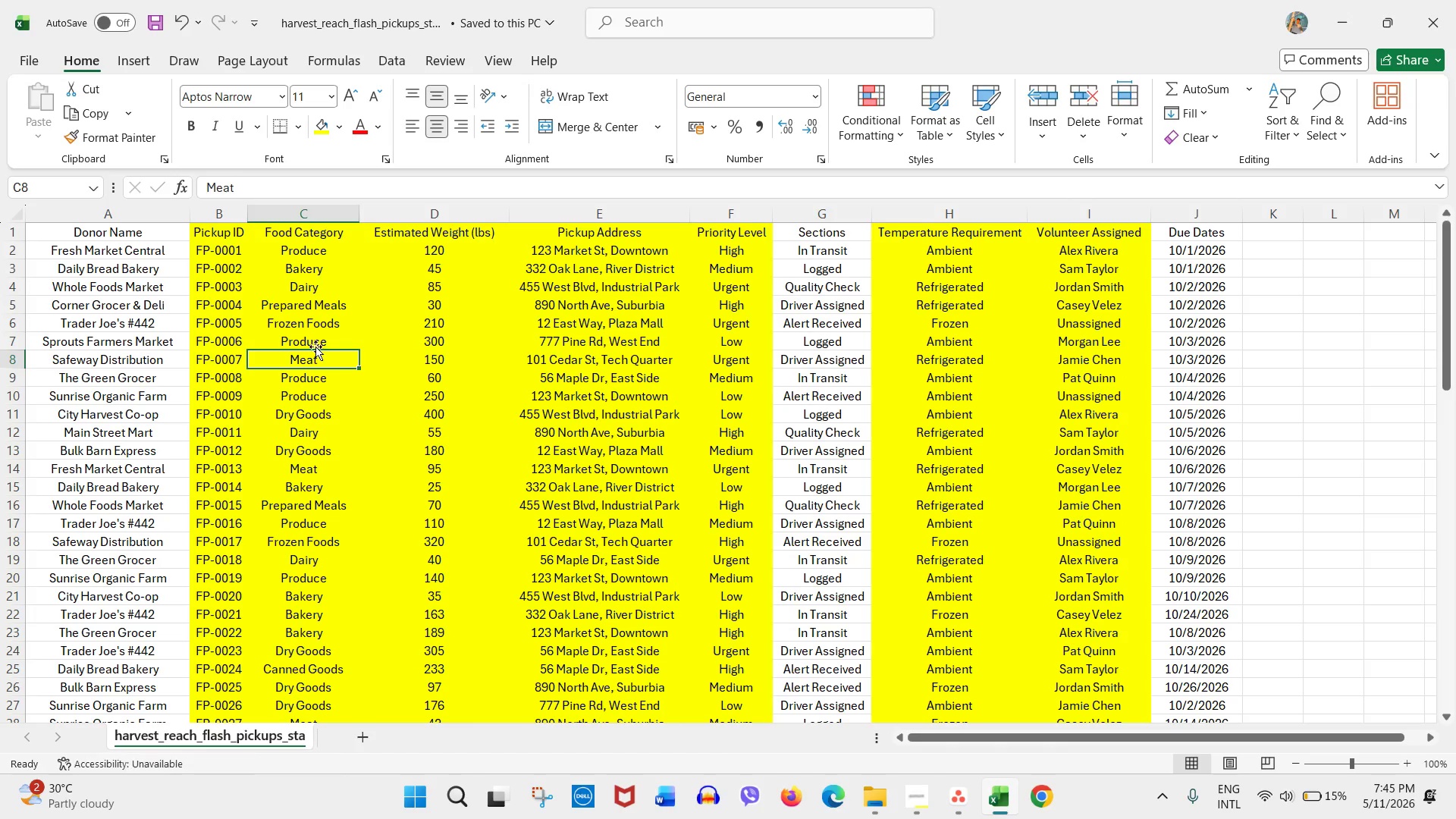 
double_click([329, 340])
 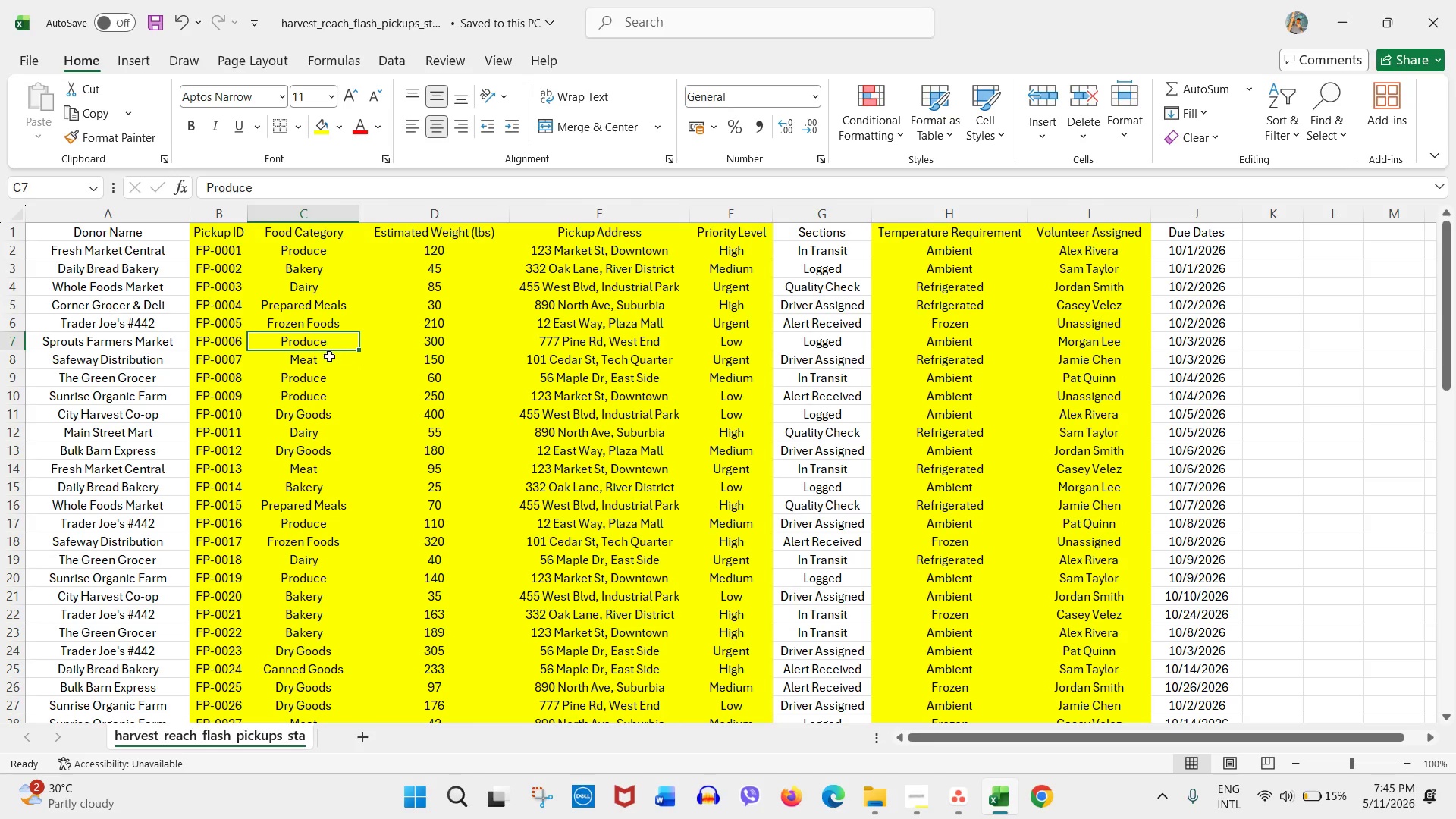 
triple_click([329, 356])
 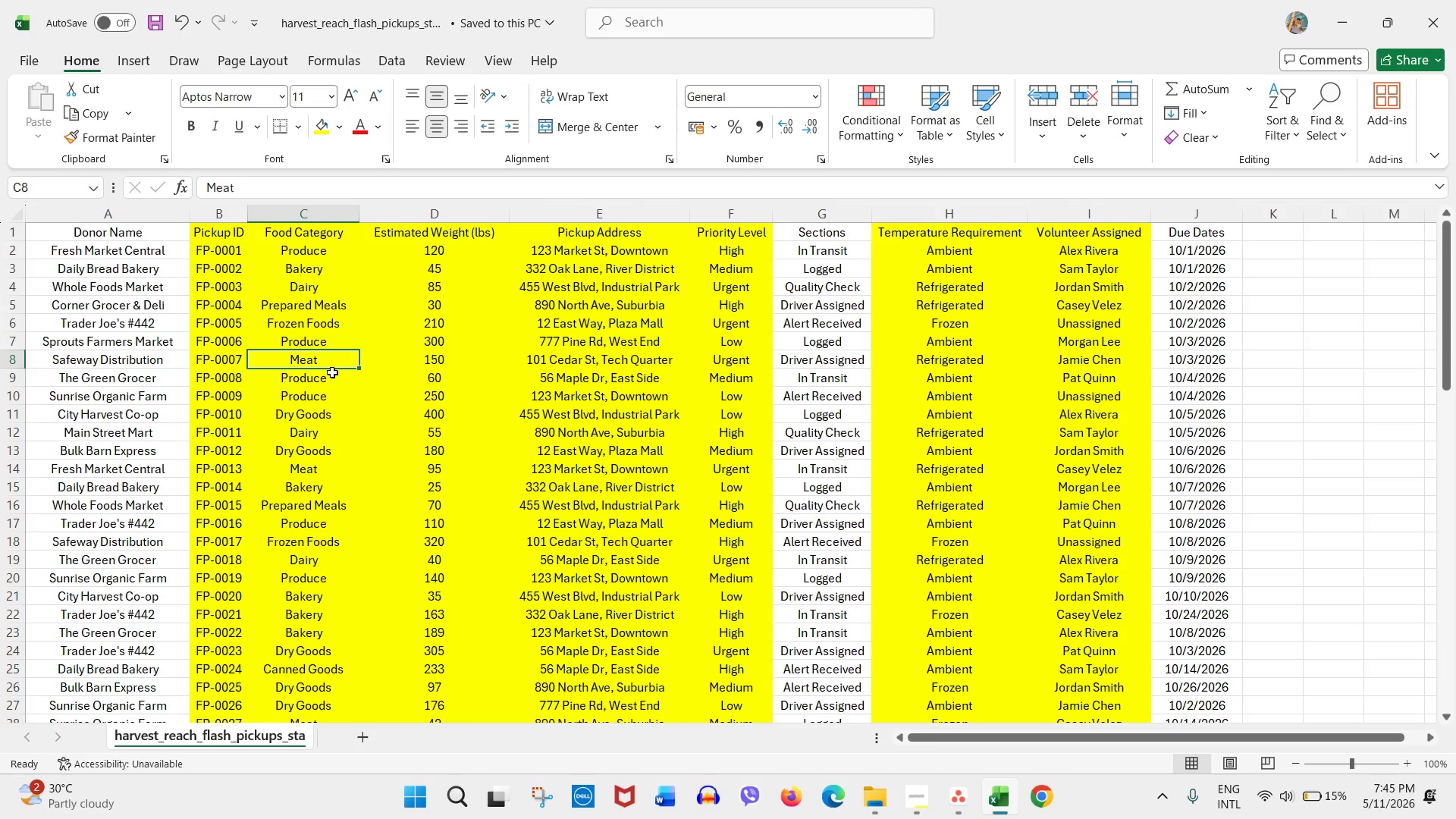 
left_click([332, 372])
 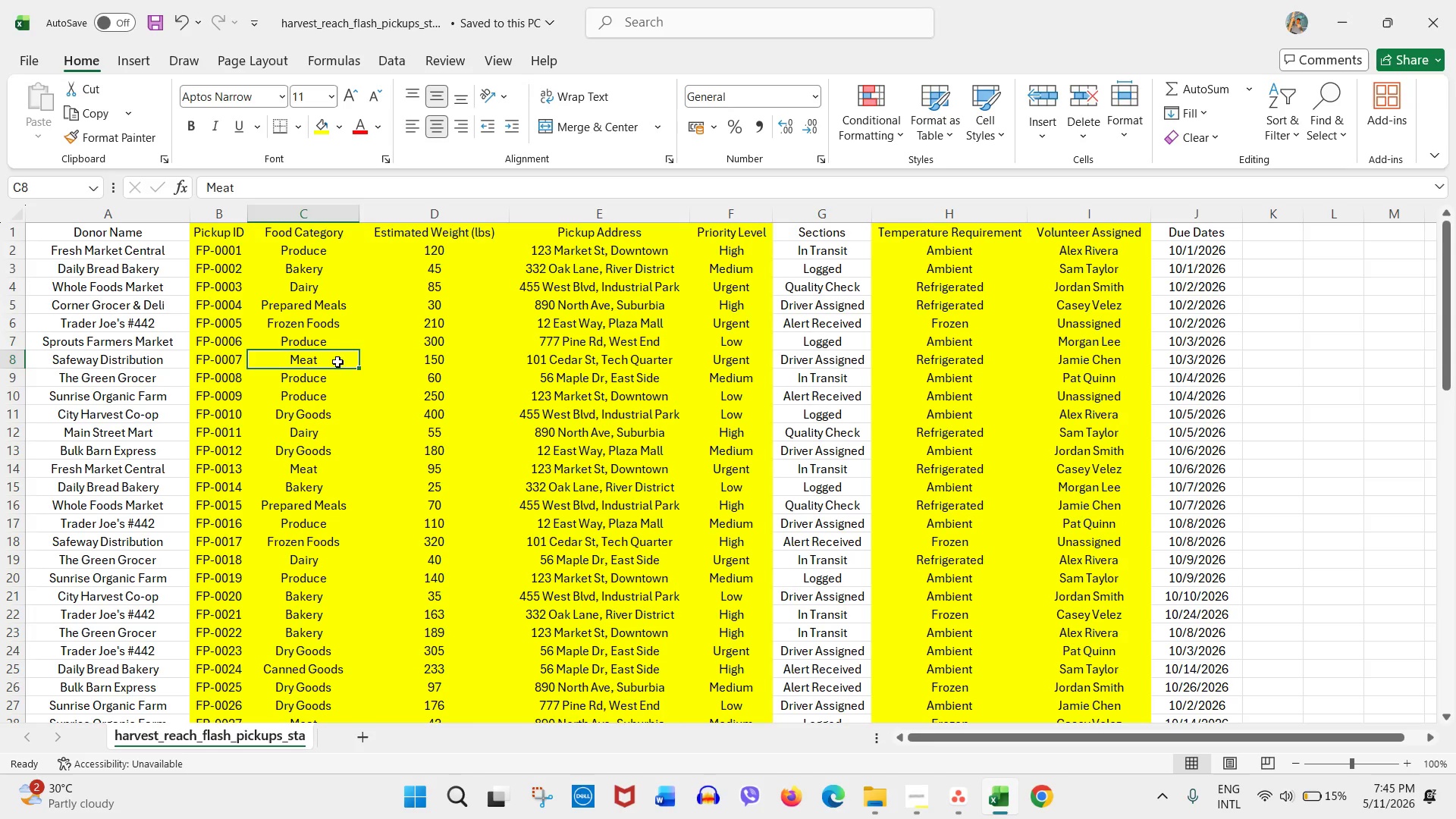 
double_click([337, 362])
 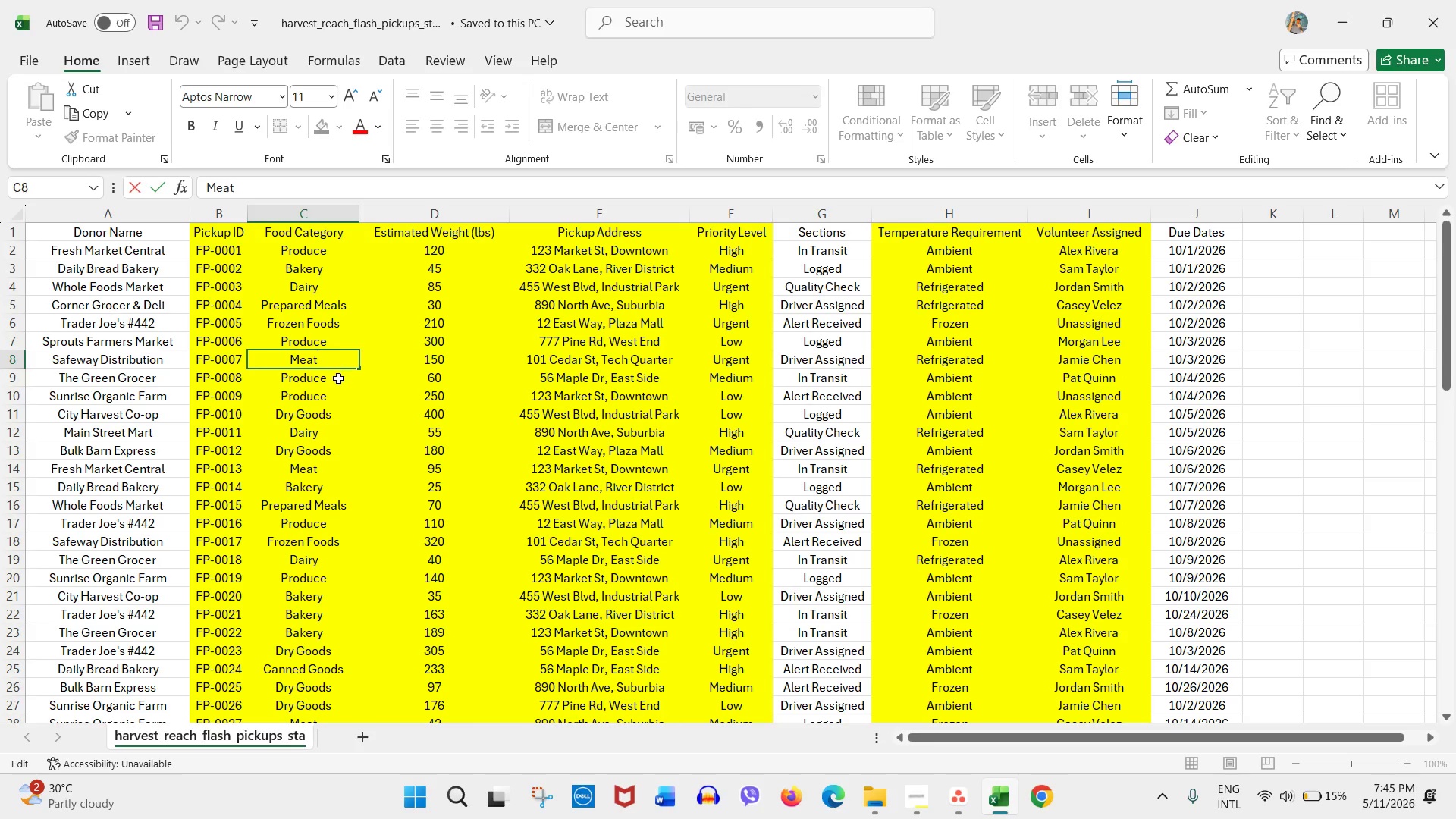 
left_click([338, 378])
 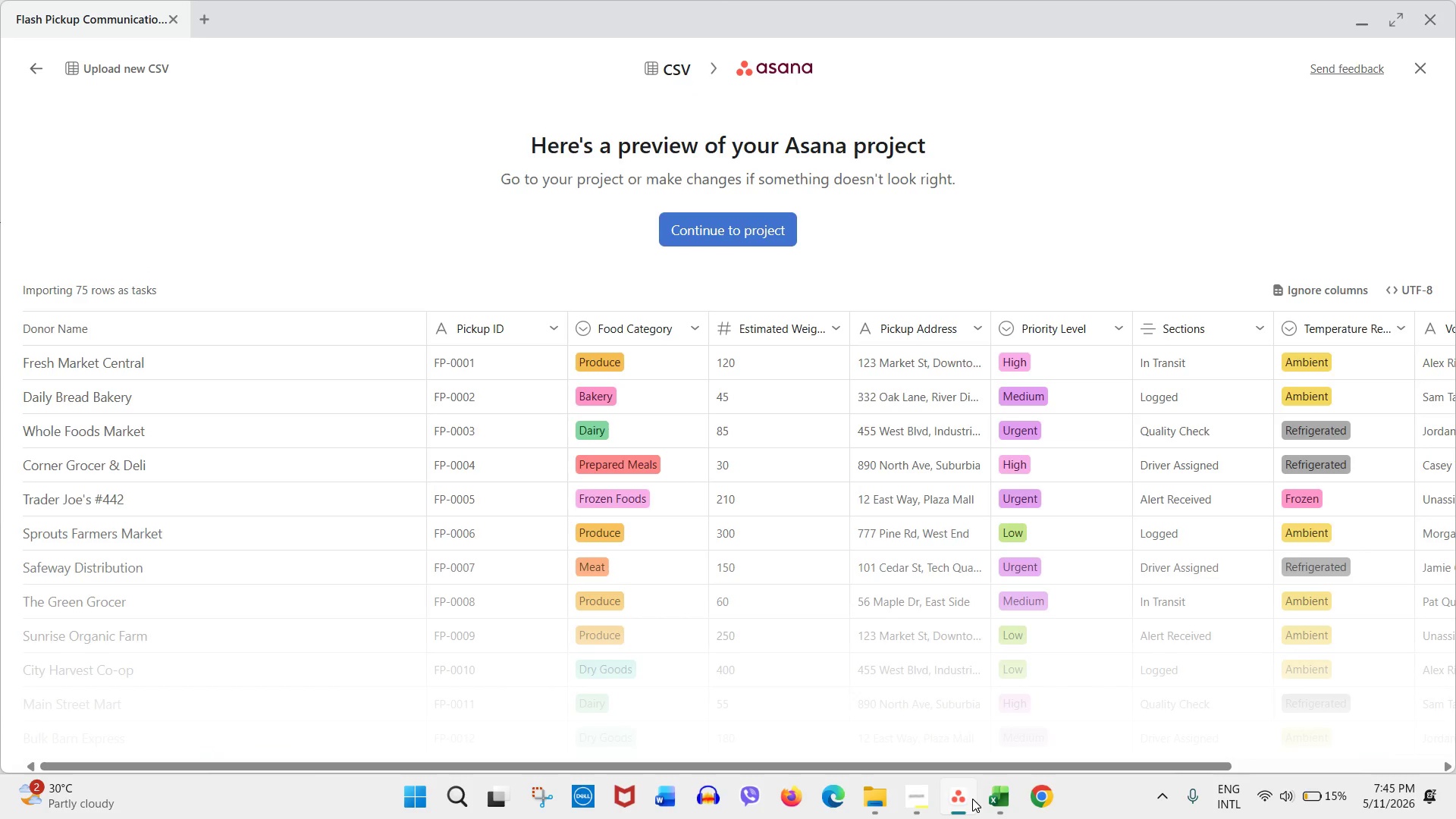 
left_click([607, 324])
 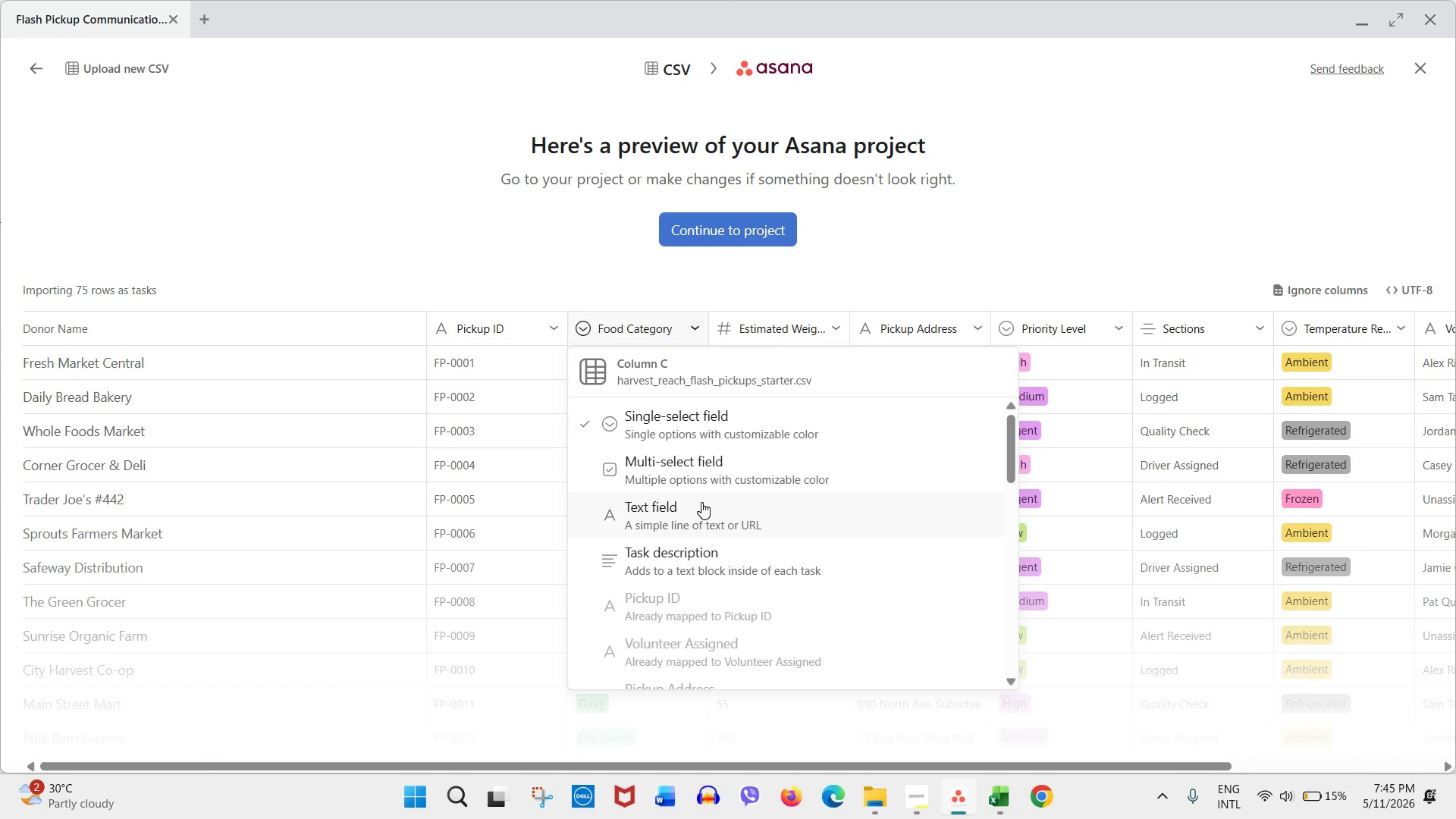 
scroll: coordinate [792, 449], scroll_direction: down, amount: 4.0
 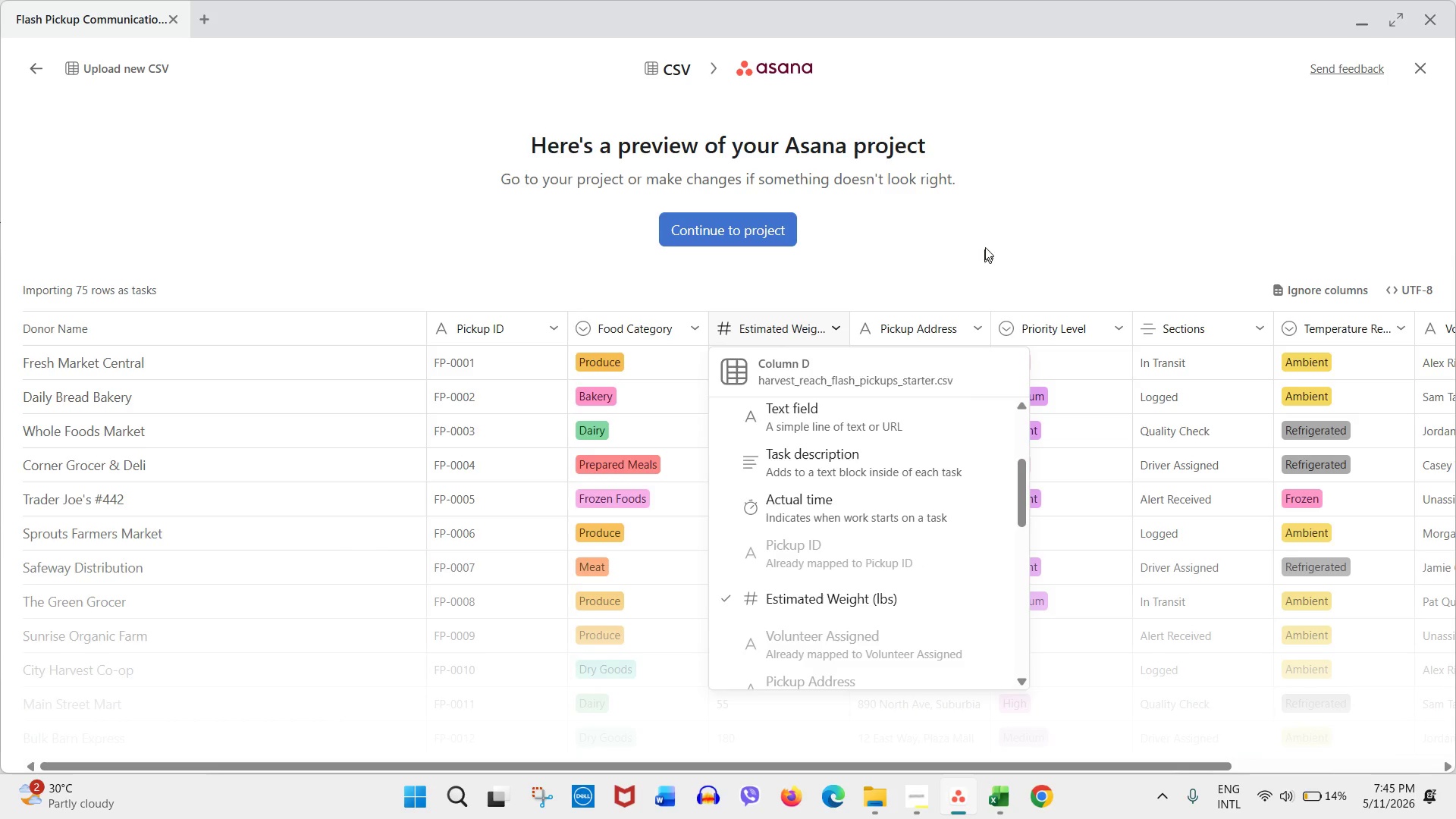 
left_click([989, 235])
 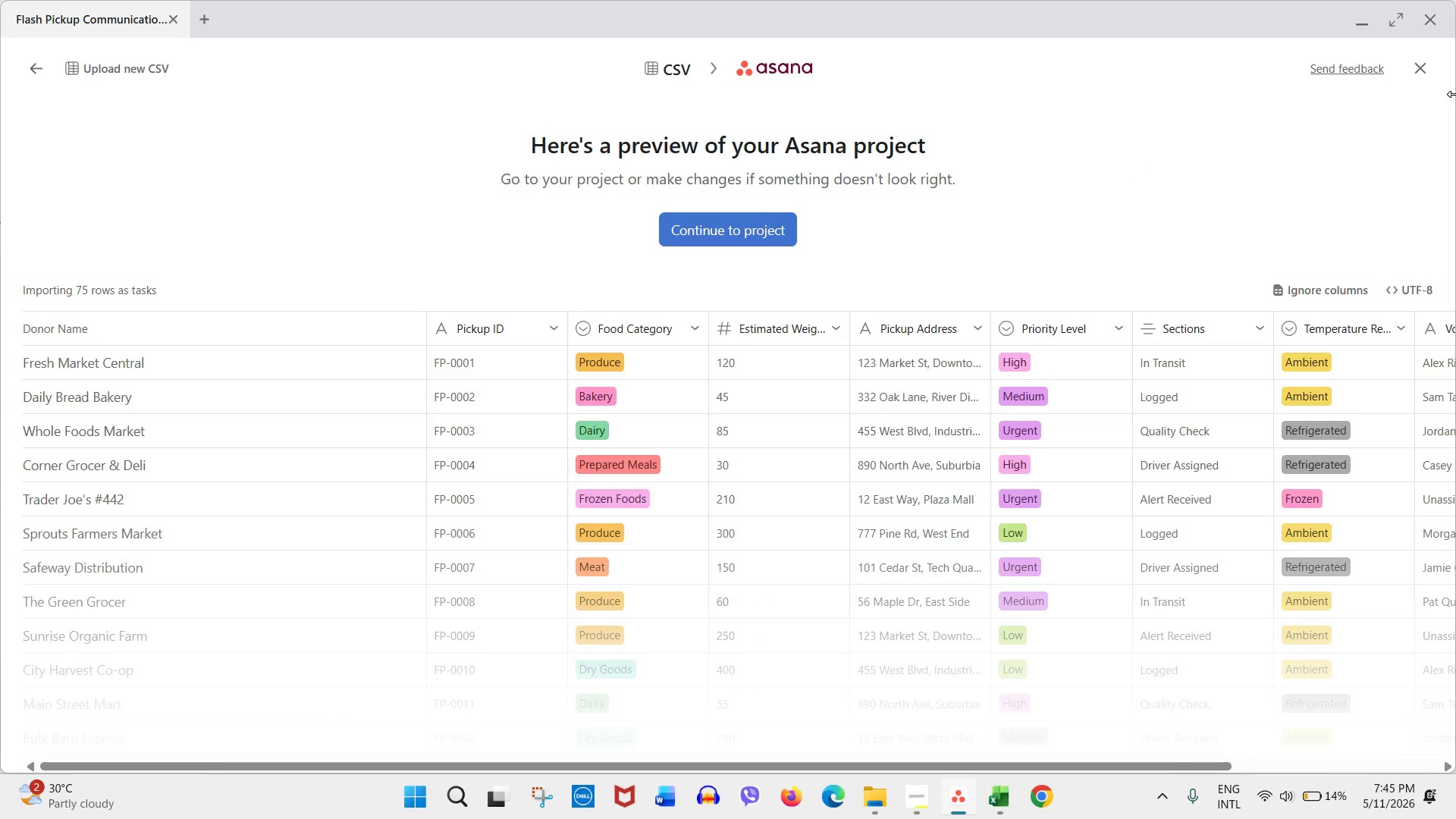 
left_click([1423, 72])
 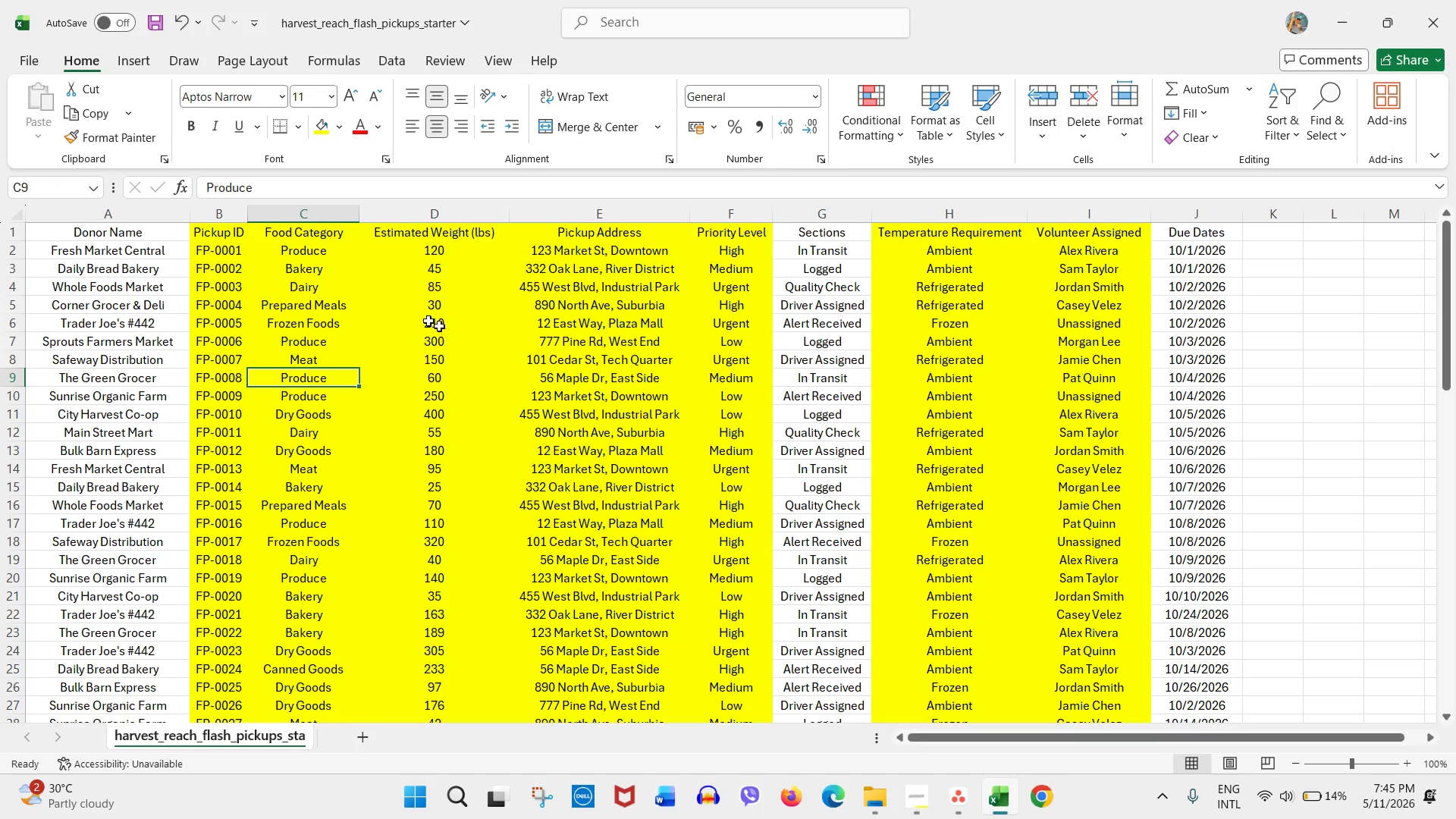 
scroll: coordinate [365, 423], scroll_direction: down, amount: 4.0
 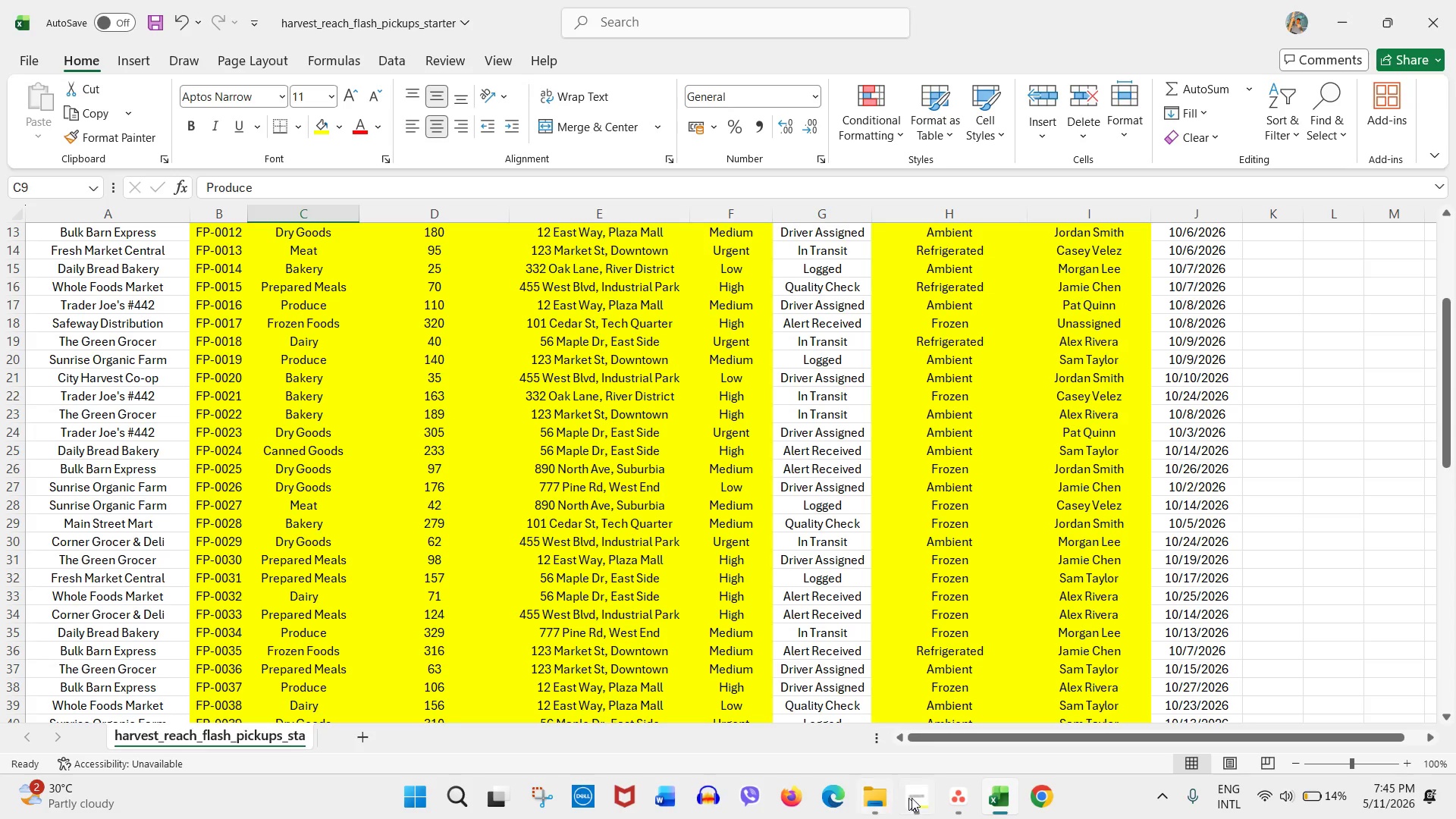 
left_click([942, 799])
 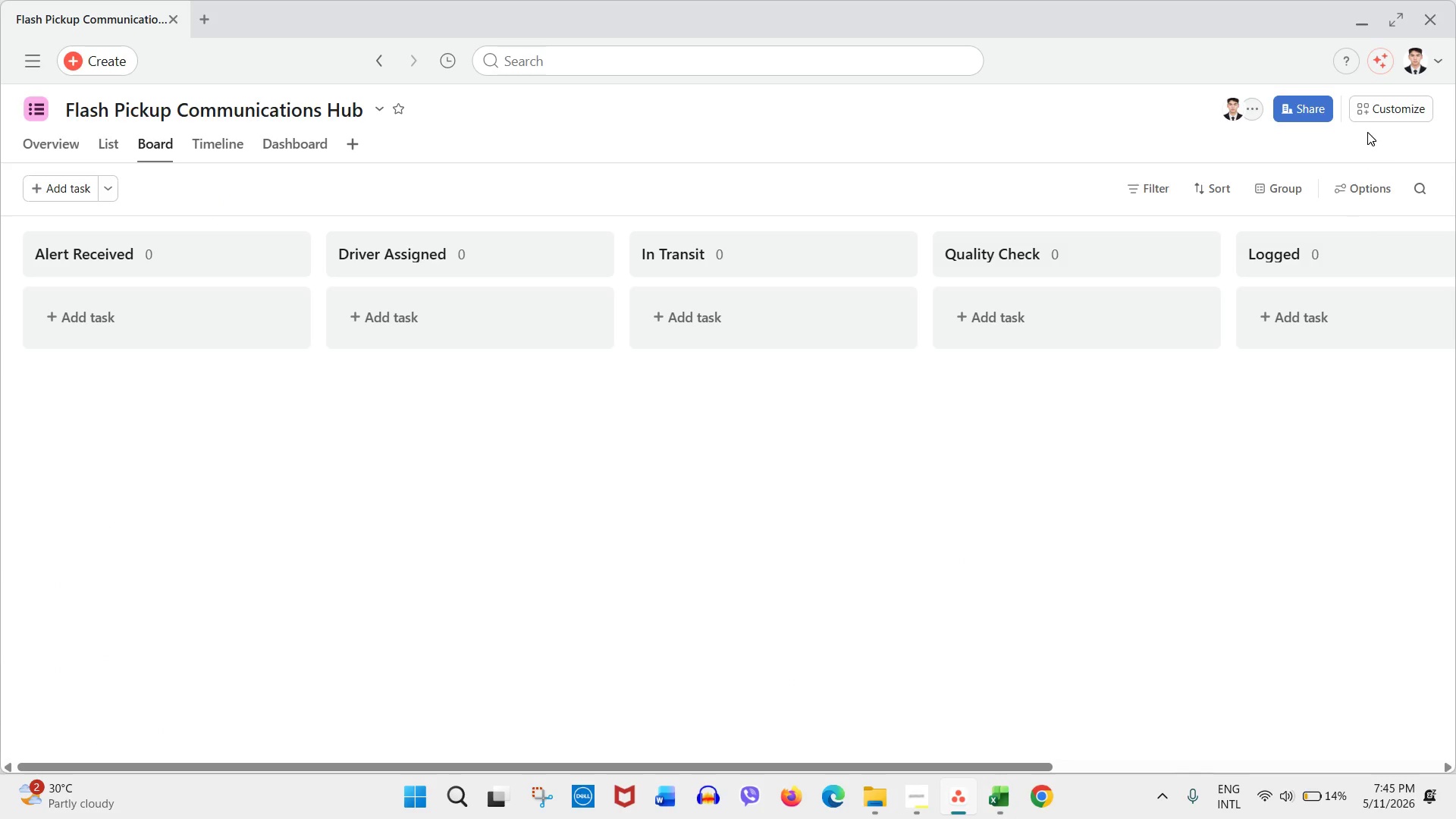 
left_click([1374, 102])
 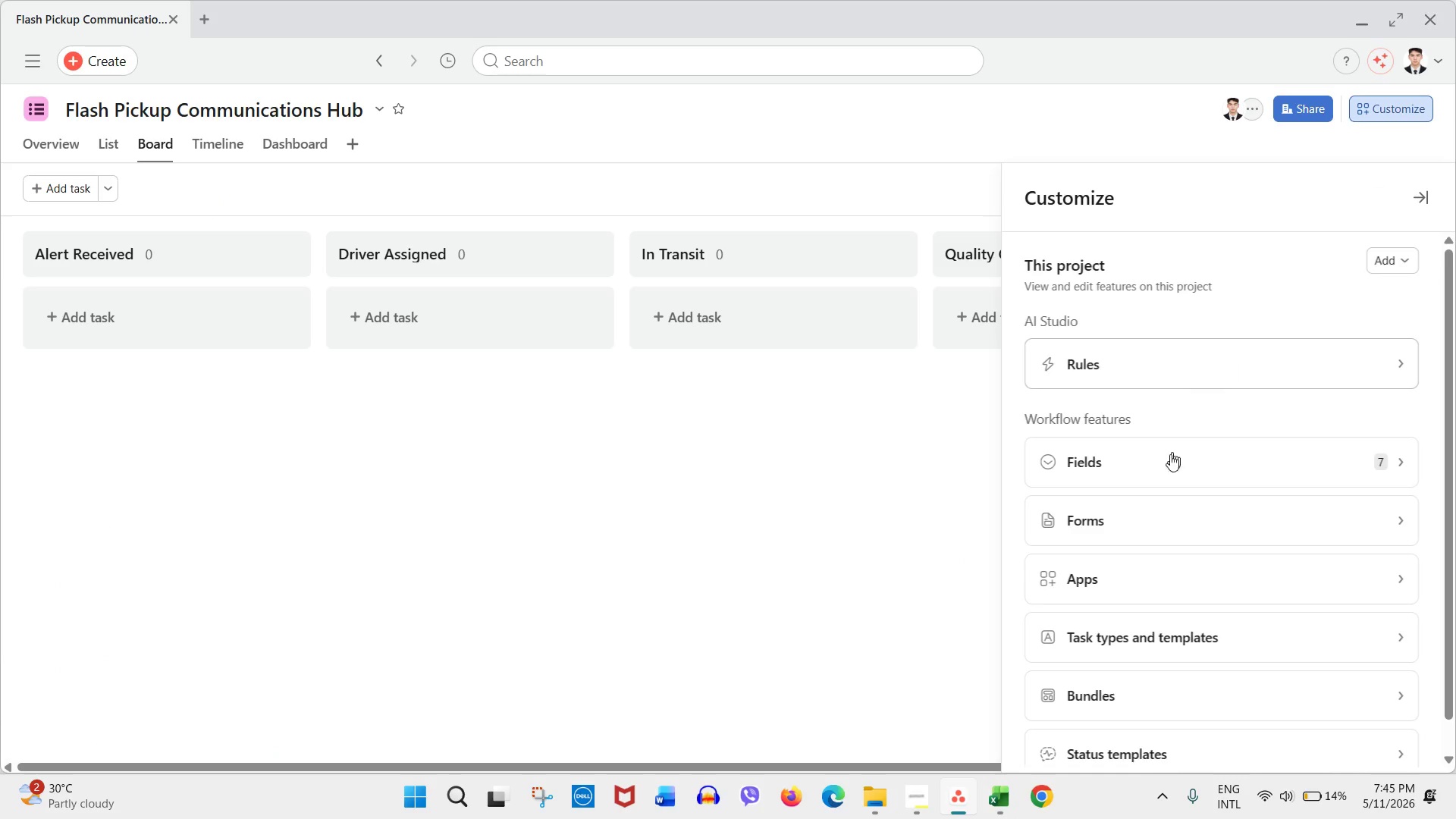 
left_click([1166, 465])
 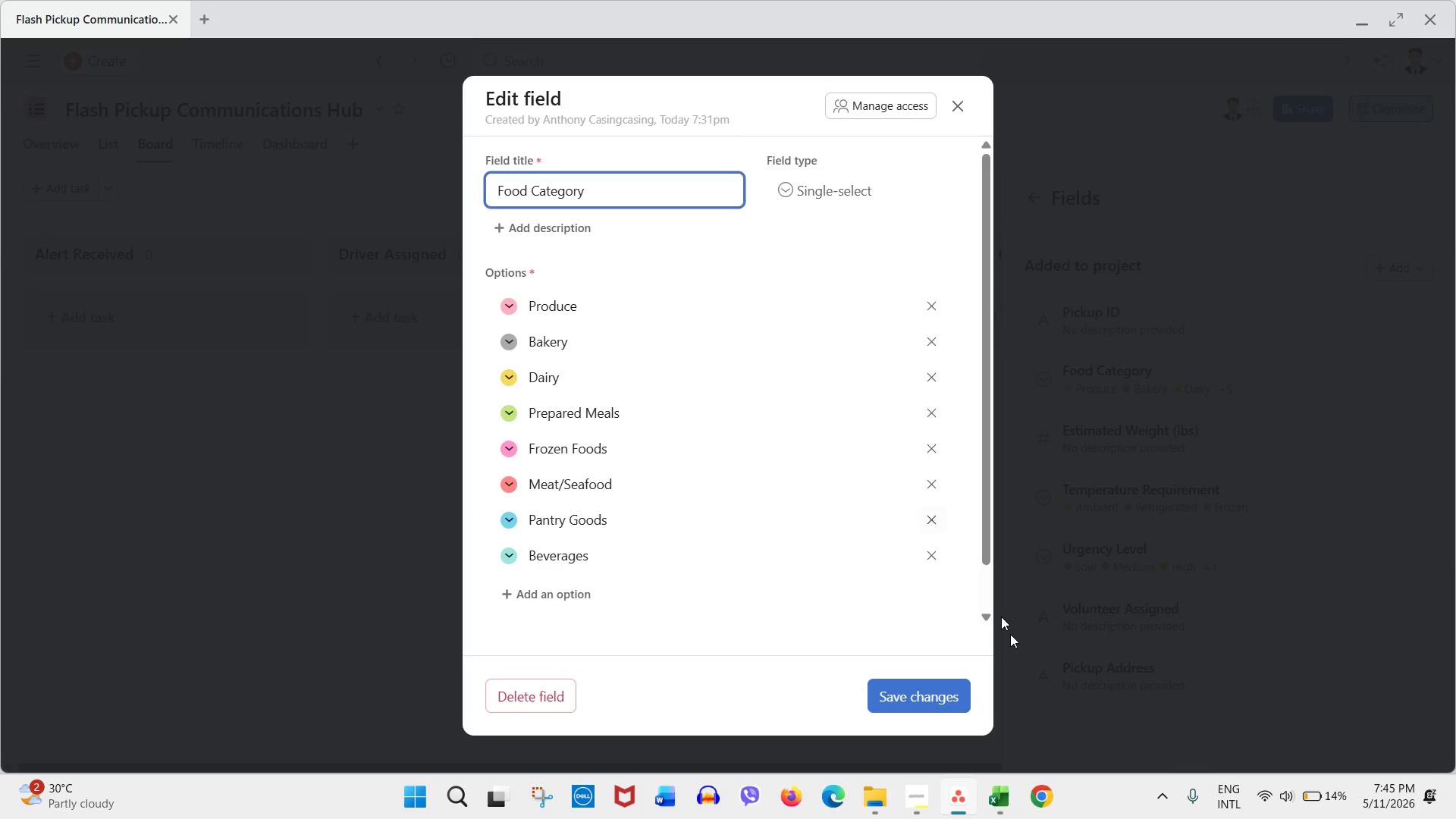 
left_click([999, 800])
 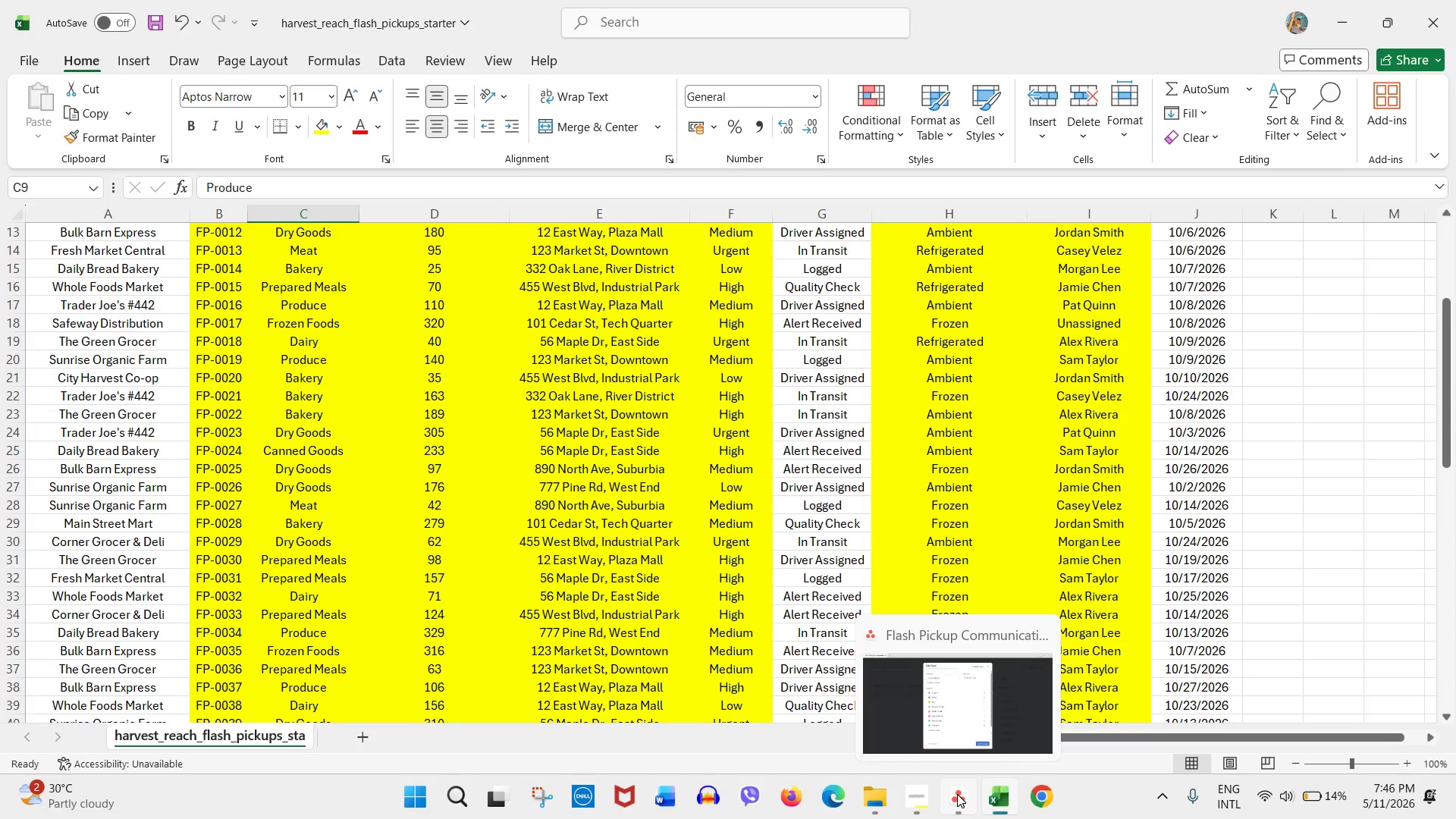 
left_click([957, 794])
 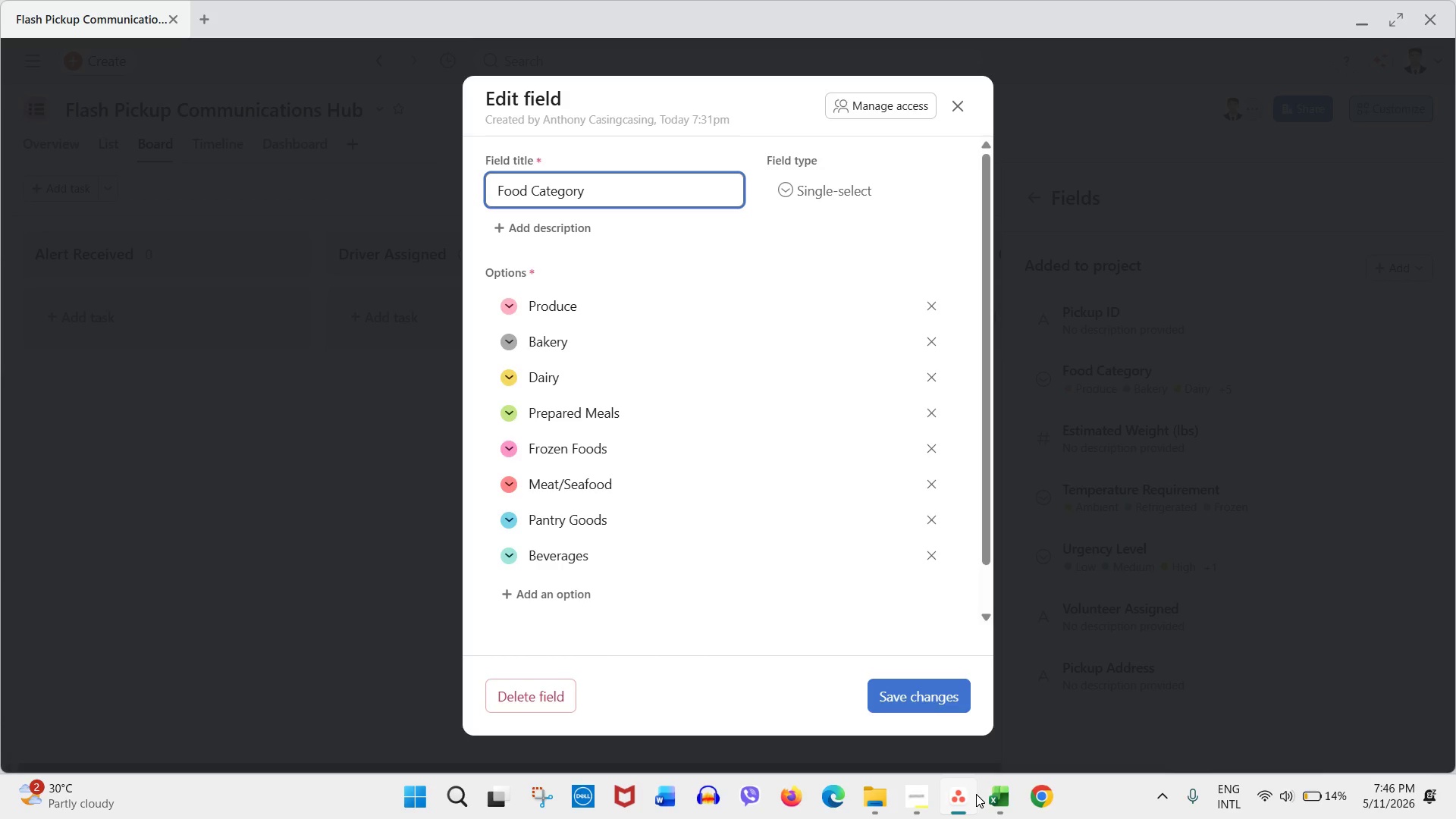 
left_click([976, 794])
 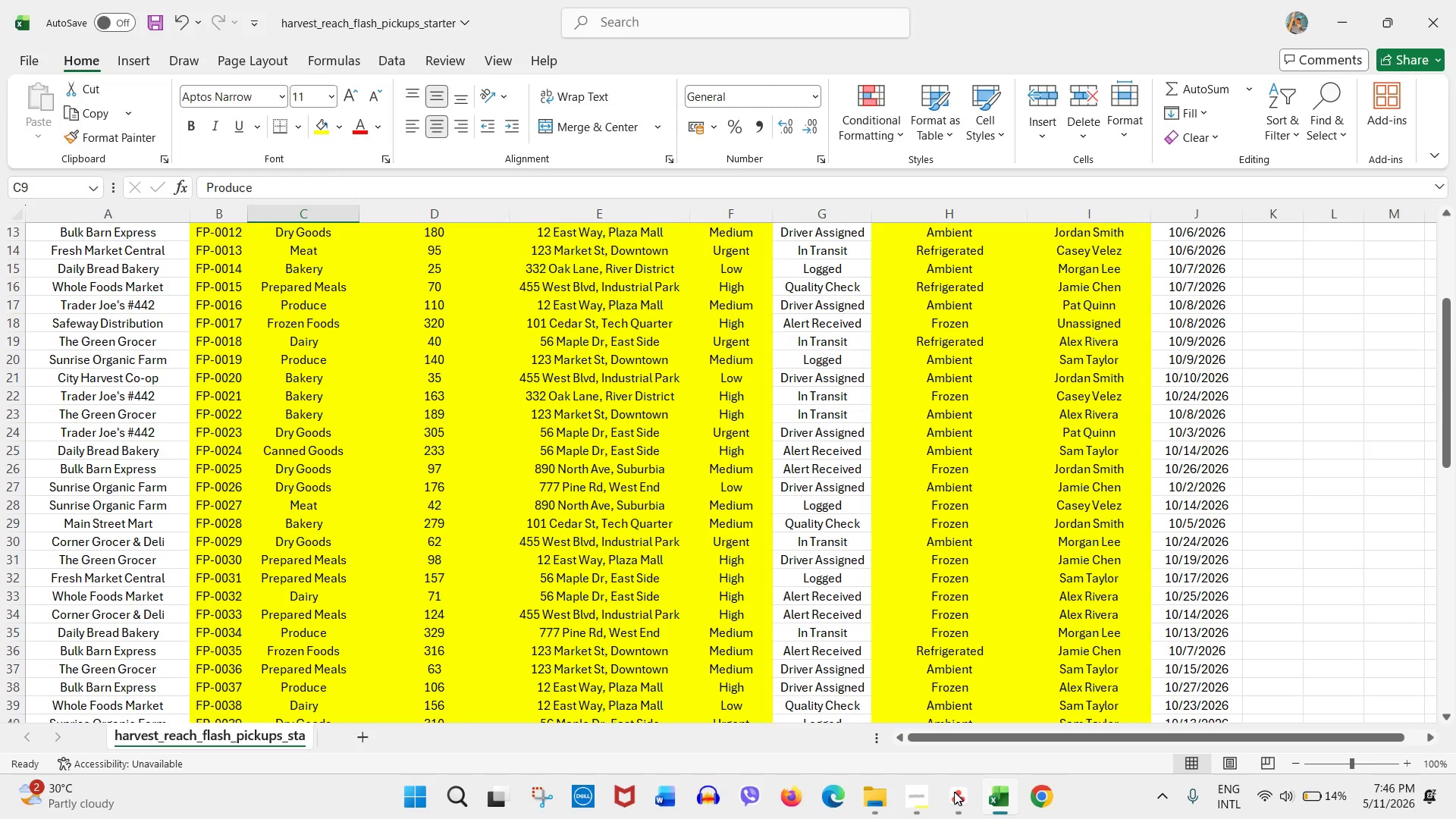 
left_click([953, 792])
 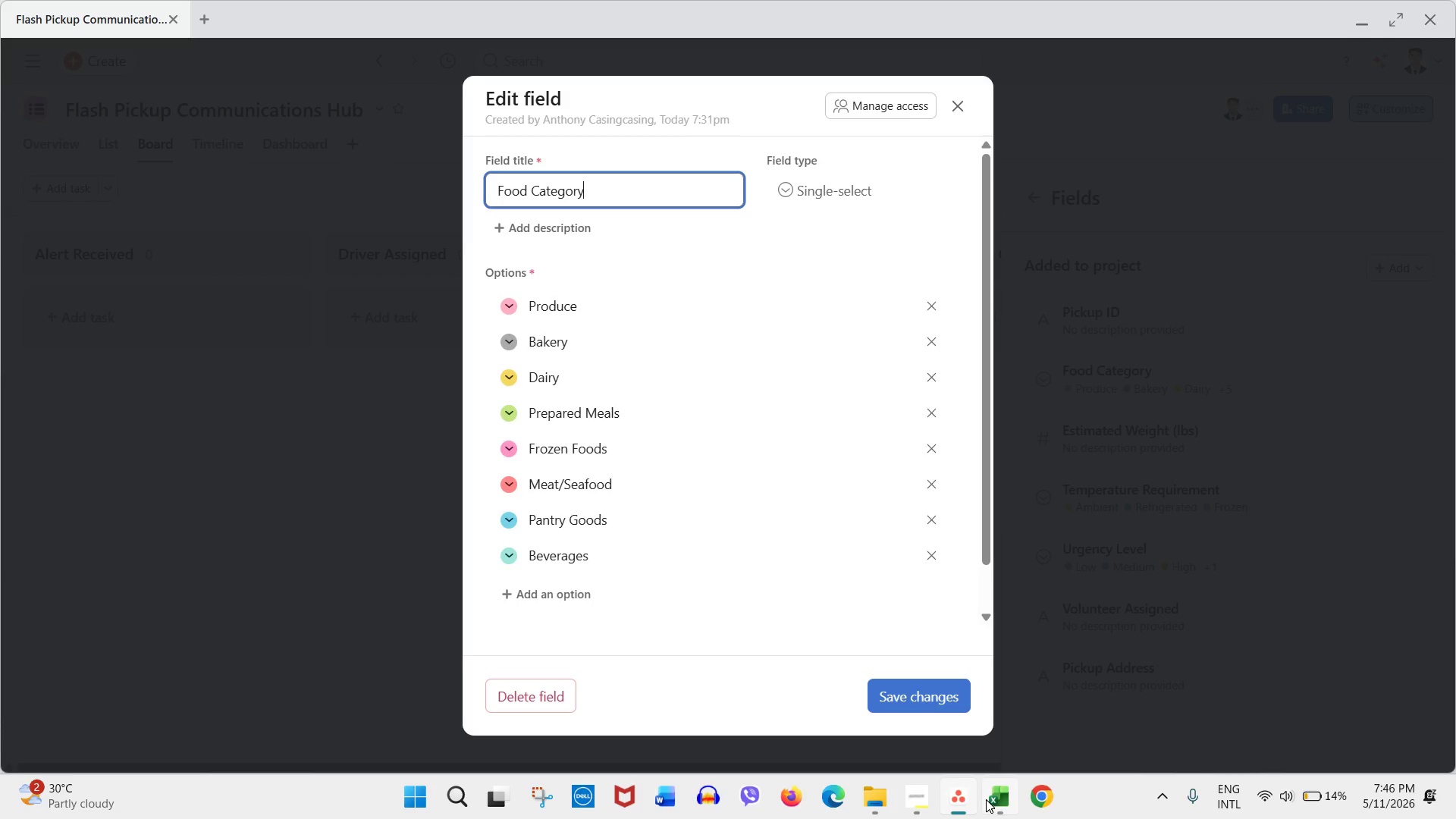 
left_click([664, 344])
 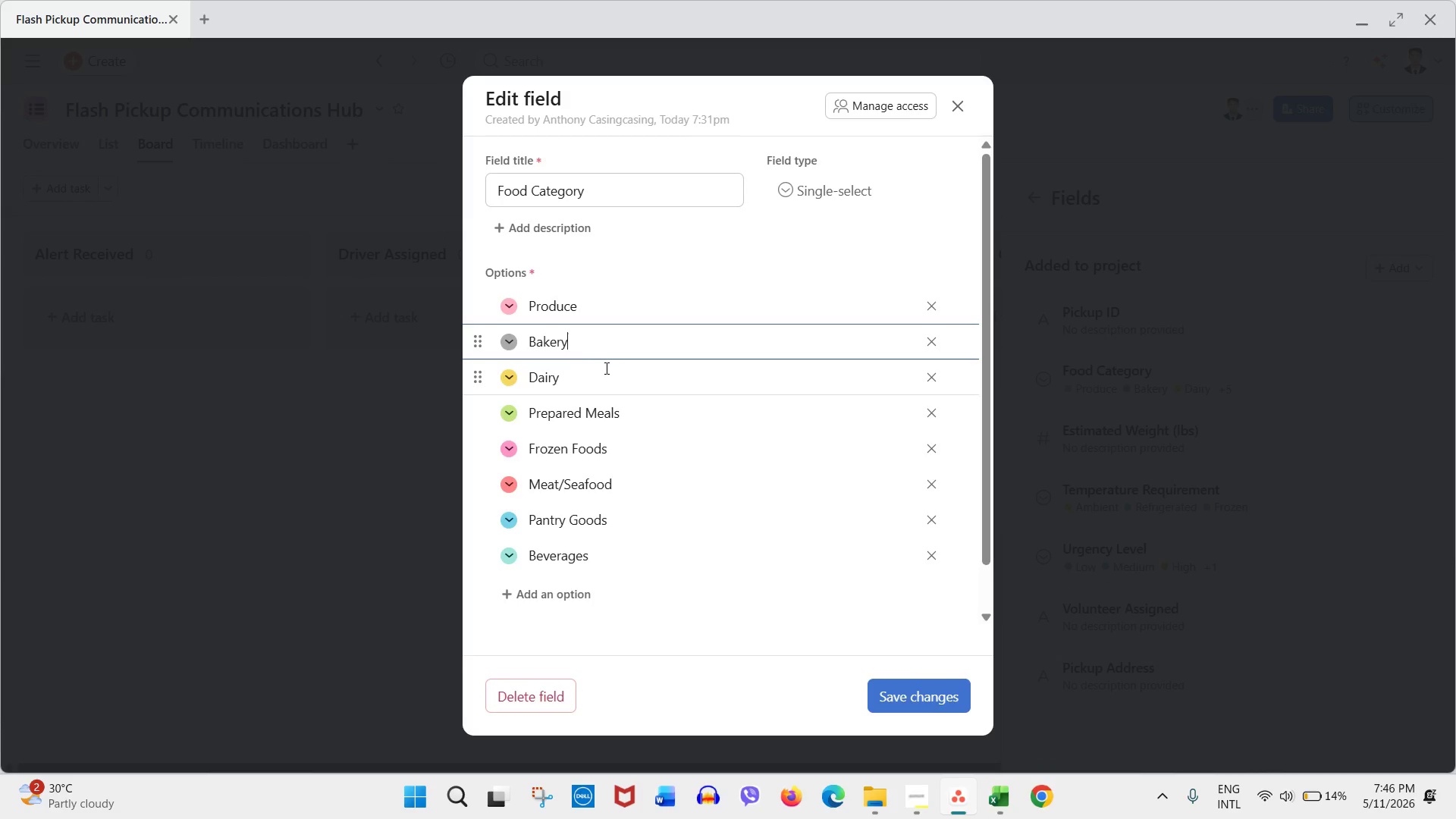 
left_click([604, 372])
 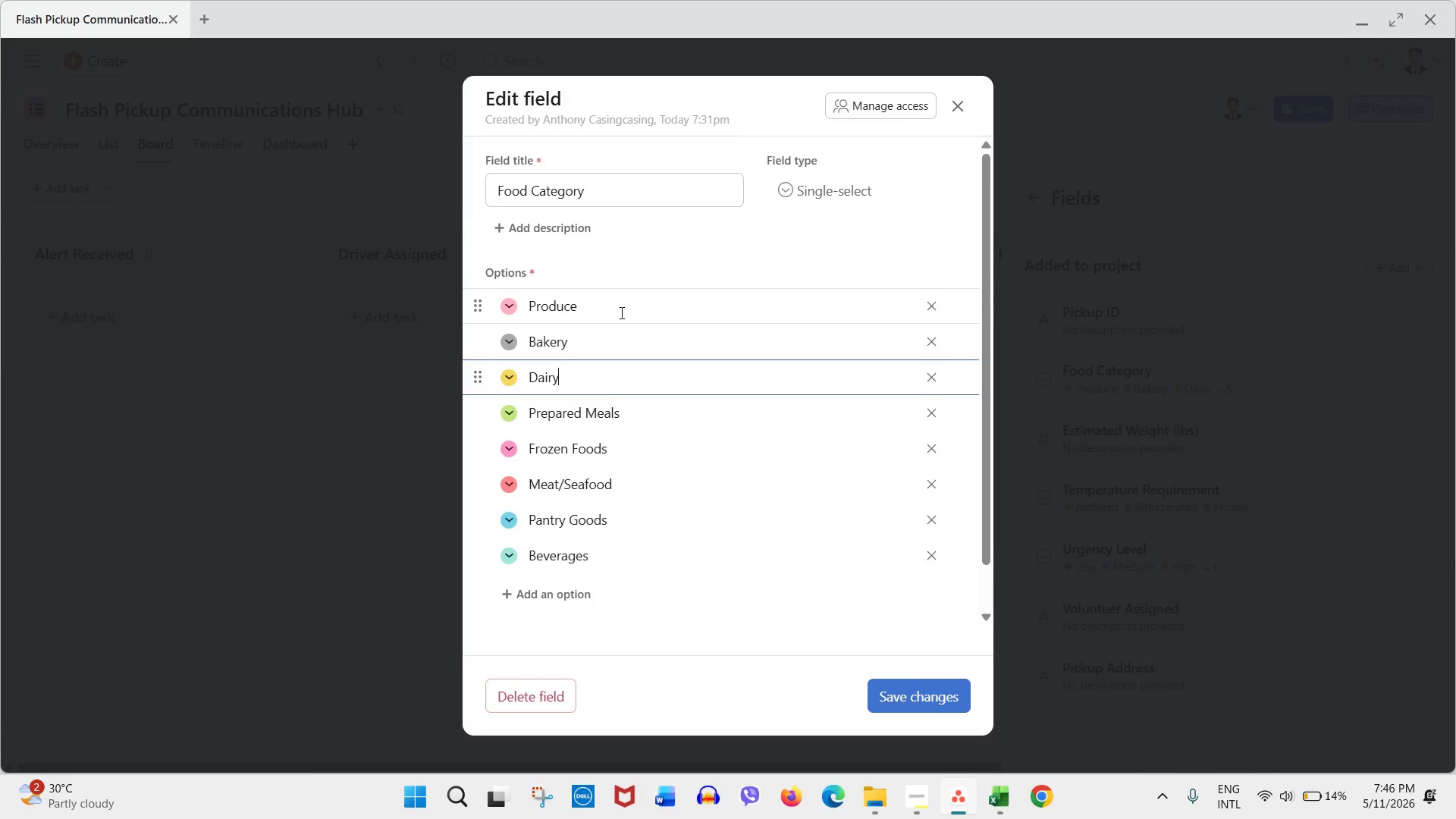 
left_click([620, 312])
 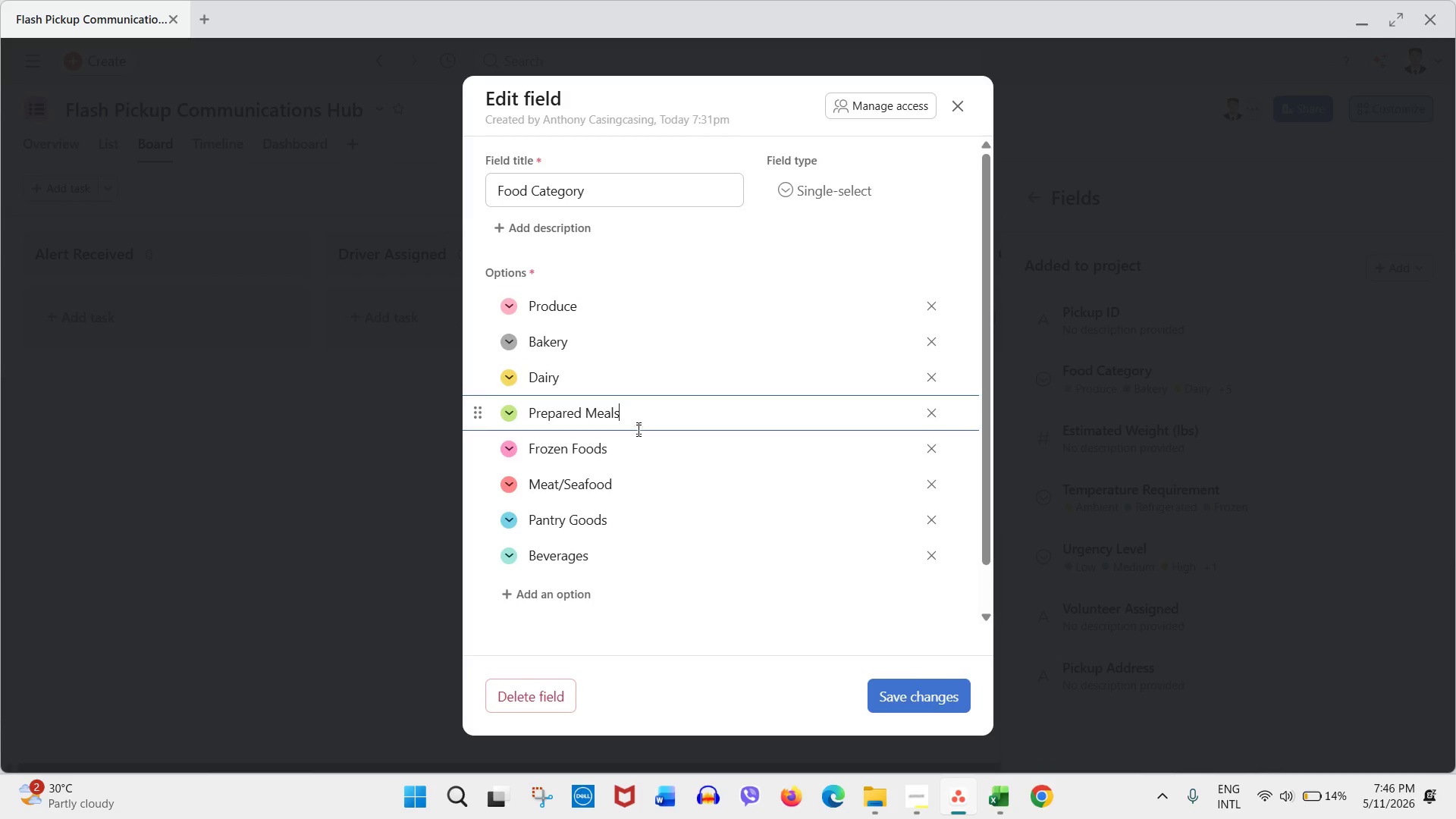 
double_click([636, 436])
 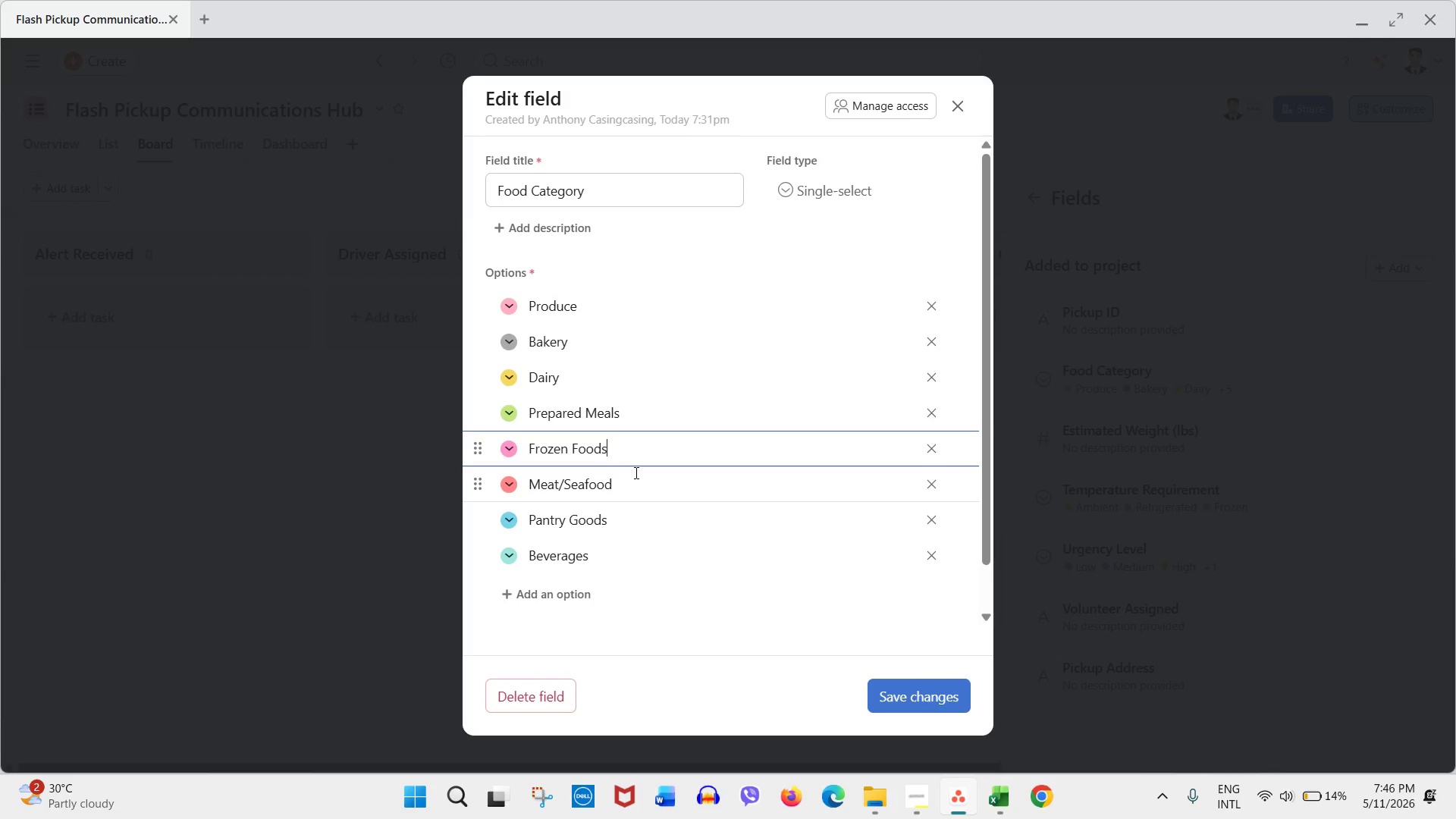 
triple_click([635, 479])
 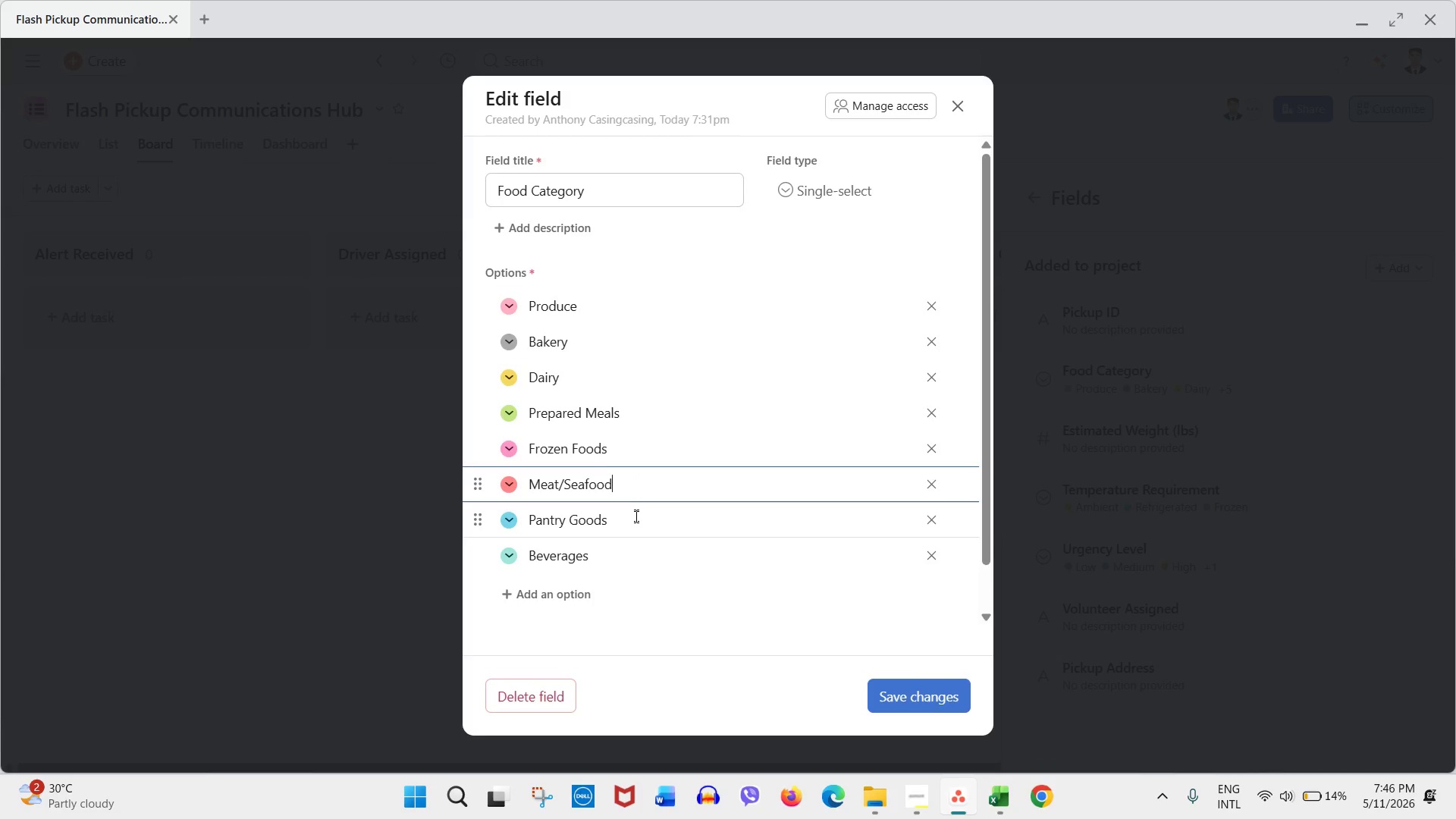 
triple_click([635, 517])
 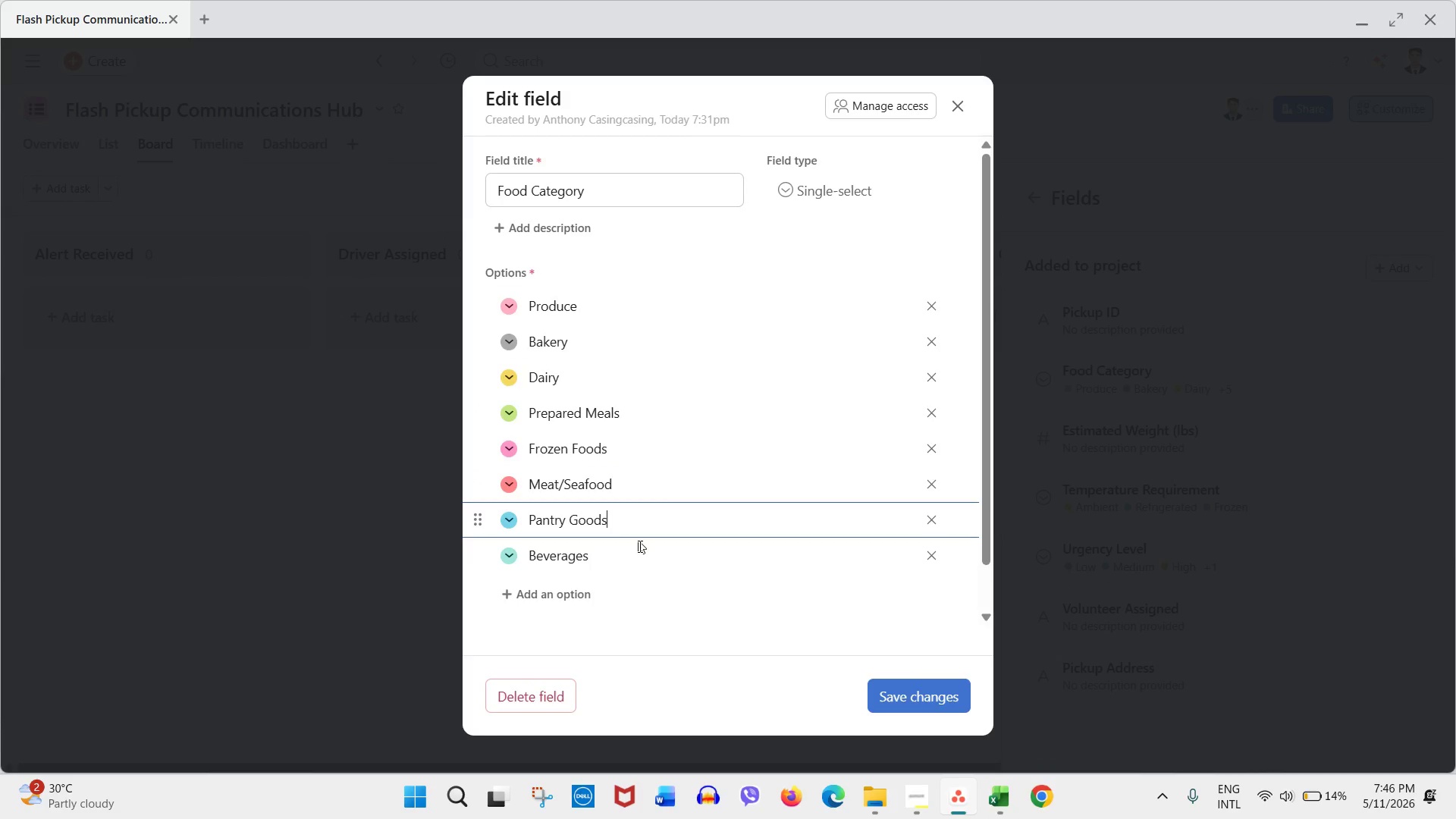 
triple_click([639, 554])
 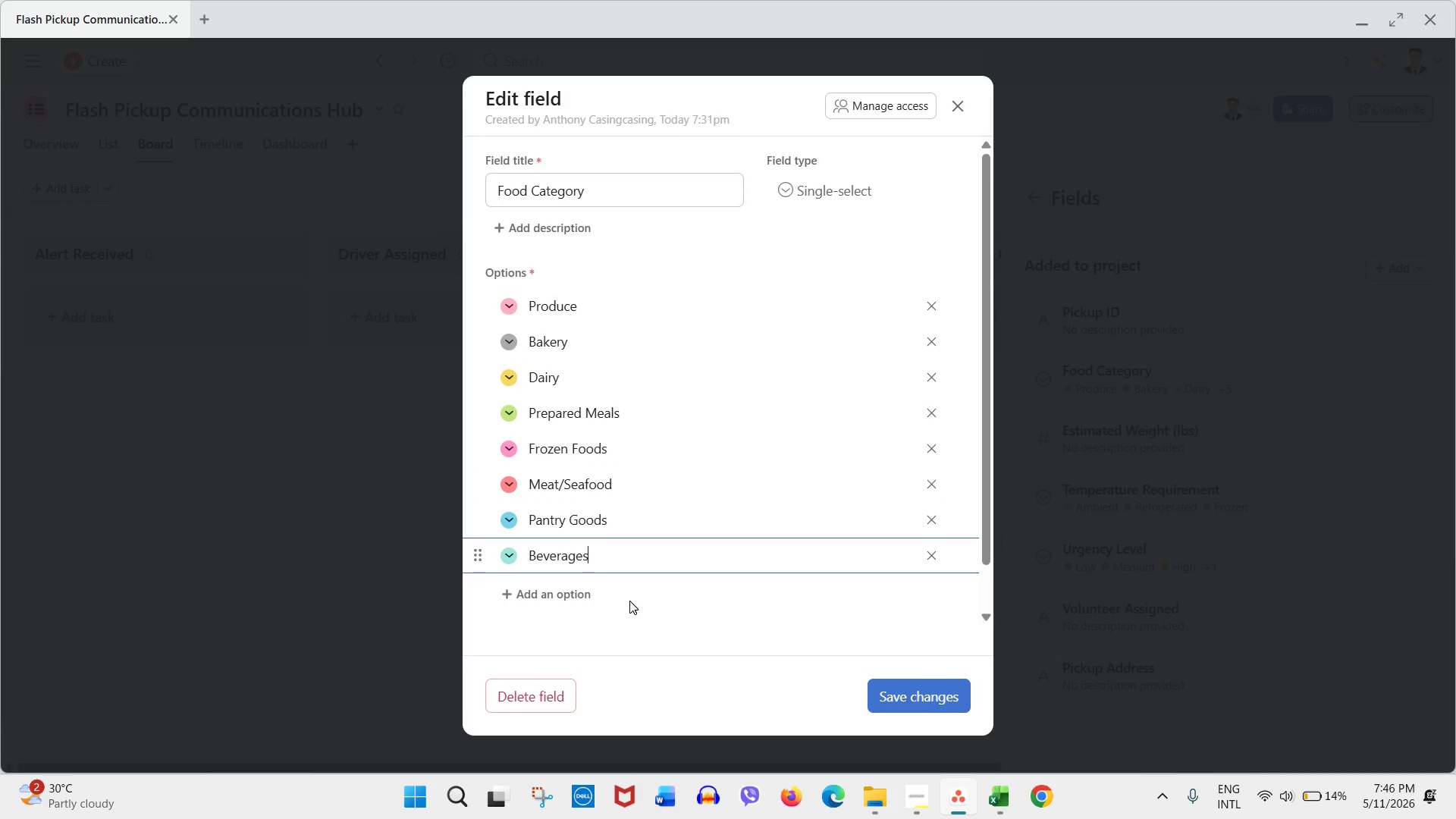 
triple_click([629, 601])
 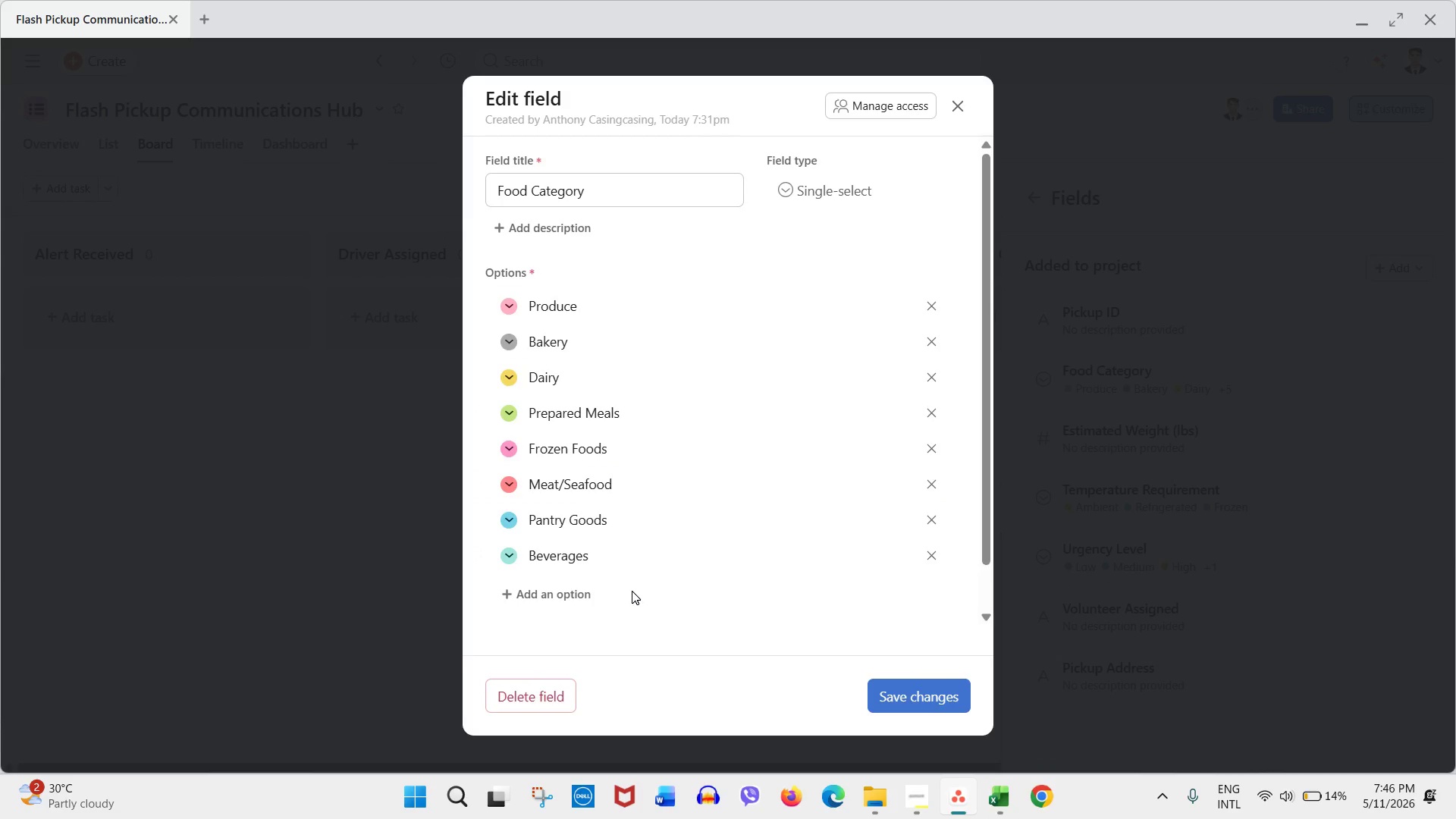 
triple_click([632, 591])
 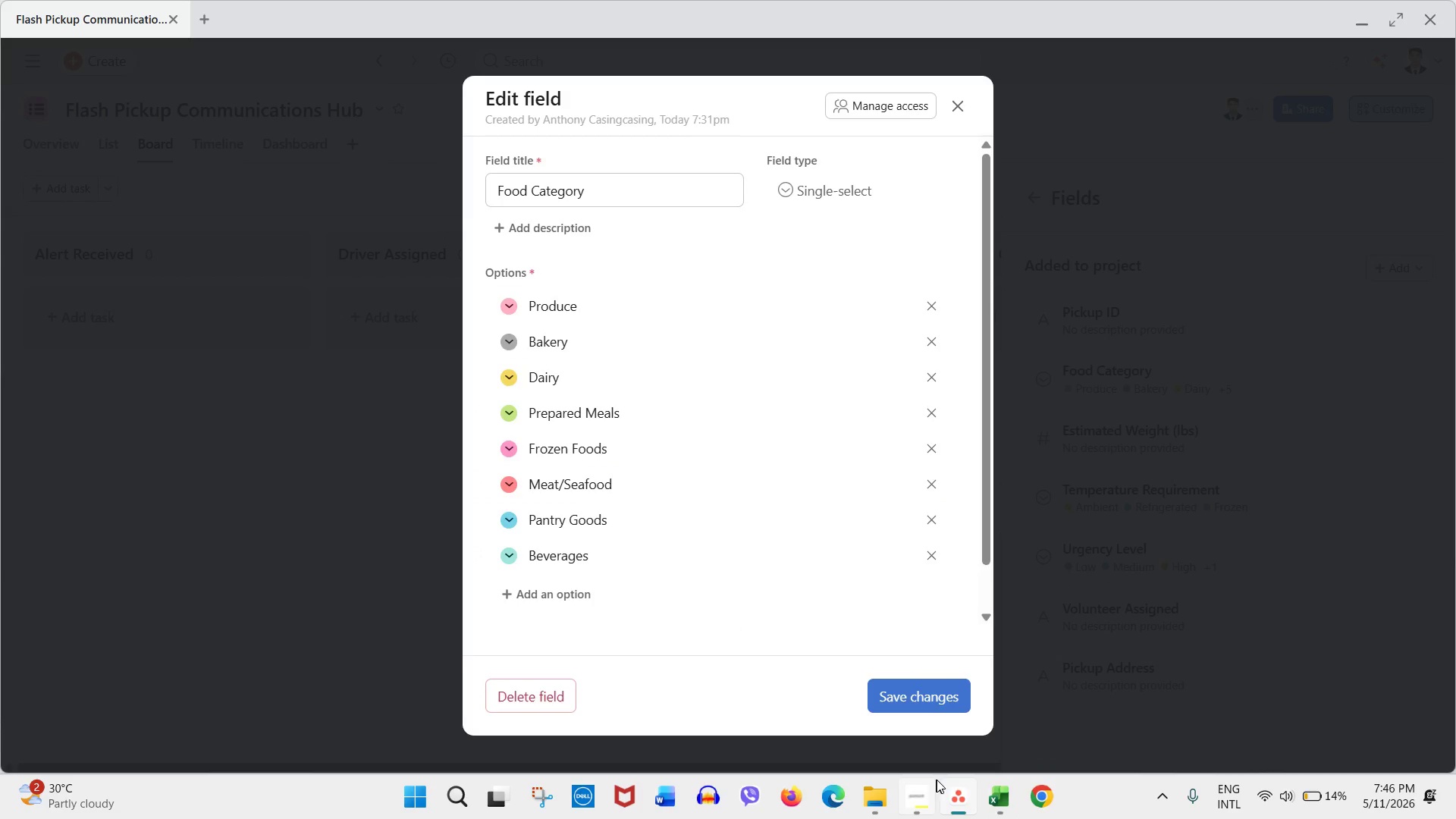 
left_click([987, 792])
 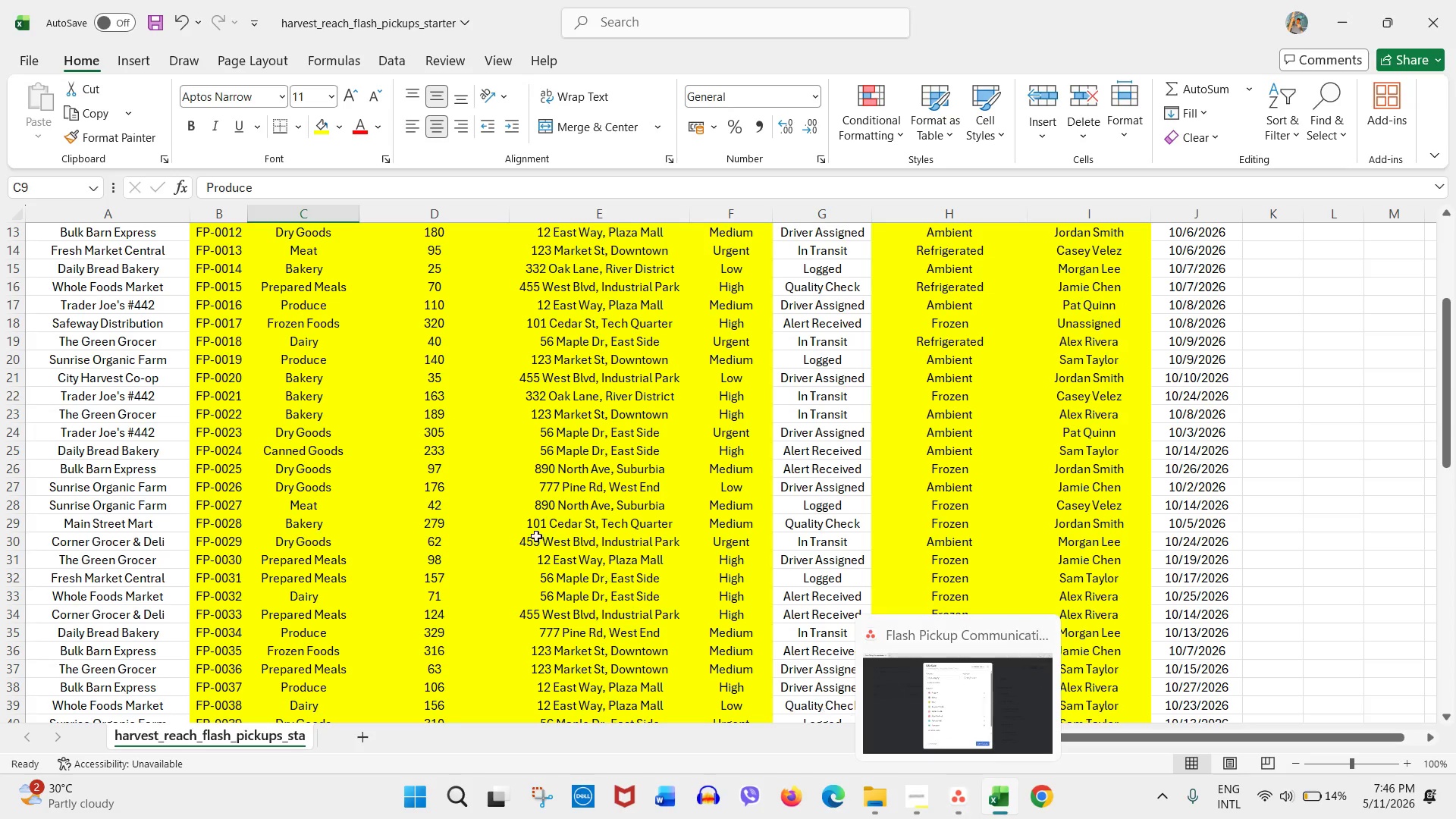 
scroll: coordinate [554, 510], scroll_direction: down, amount: 10.0
 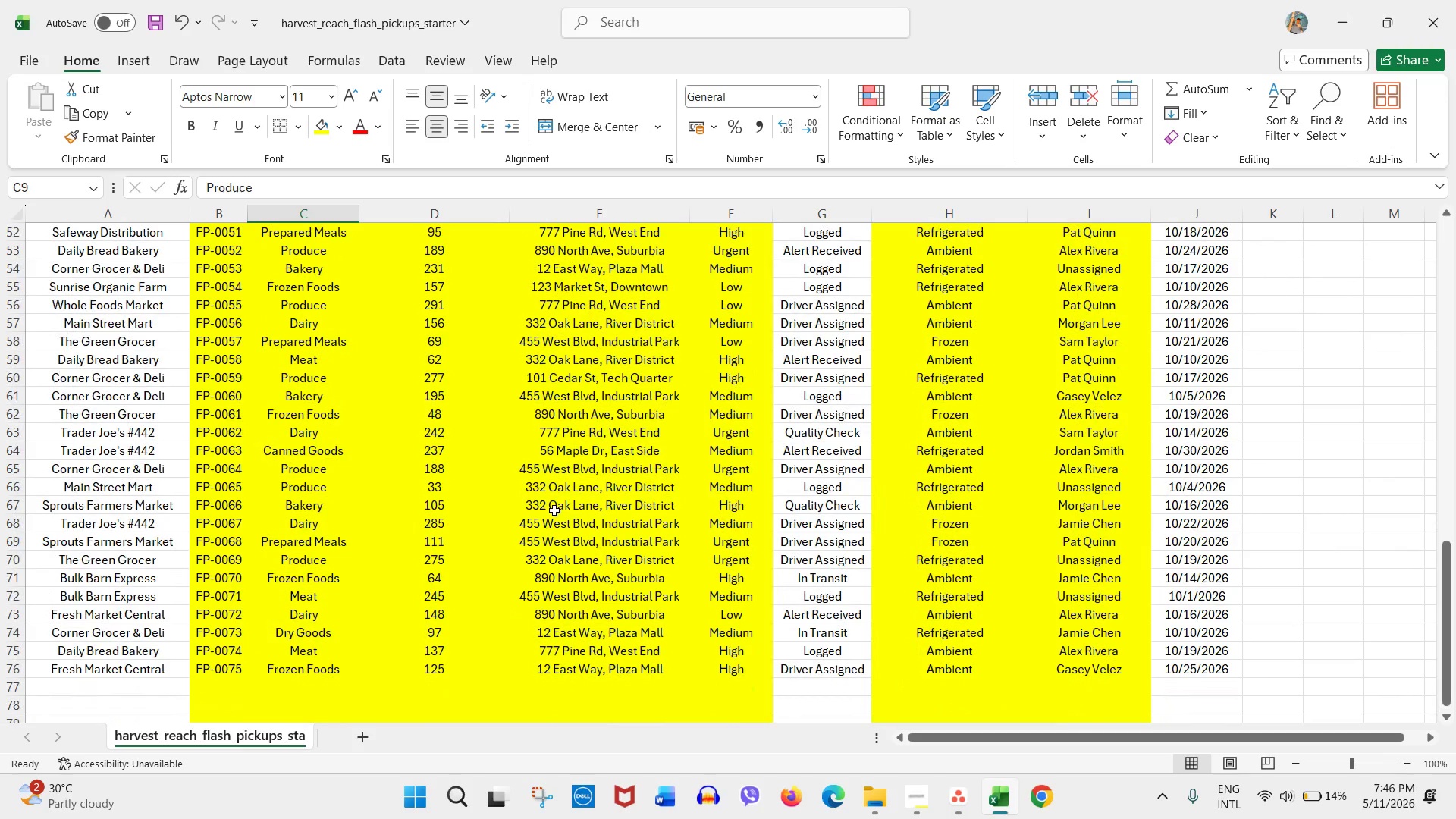 
scroll: coordinate [554, 510], scroll_direction: up, amount: 2.0
 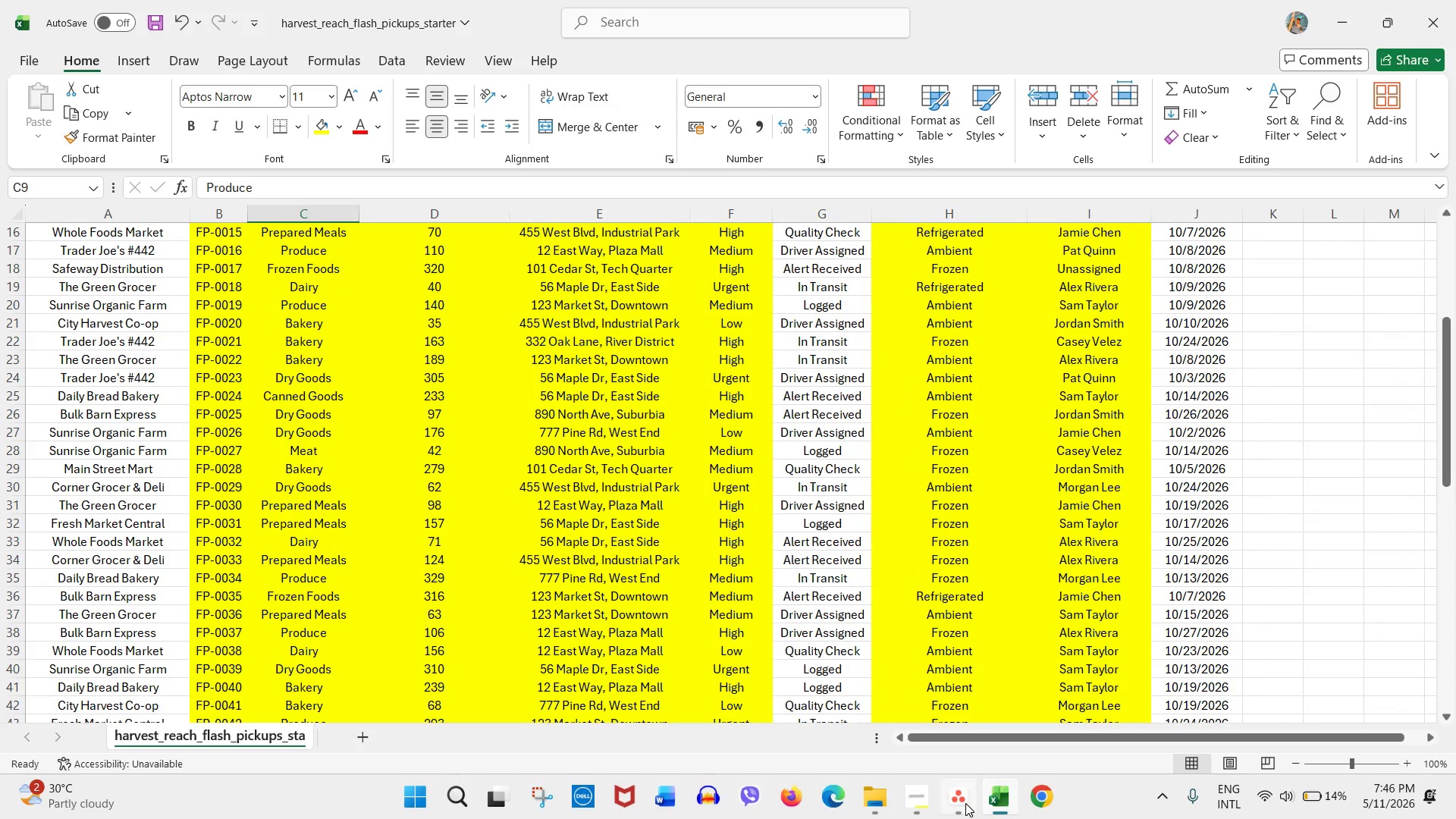 
double_click([611, 488])
 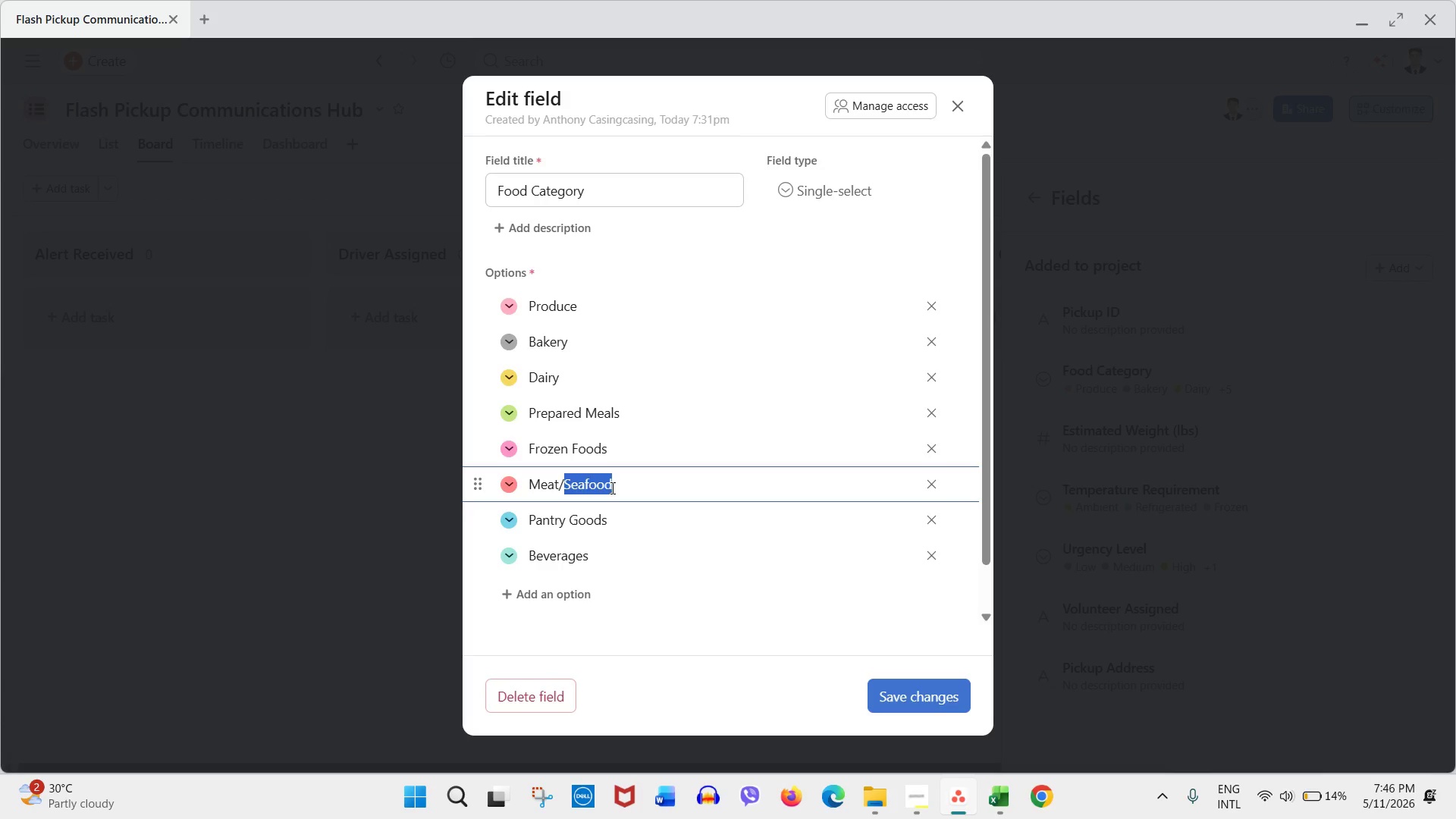 
key(Backspace)
 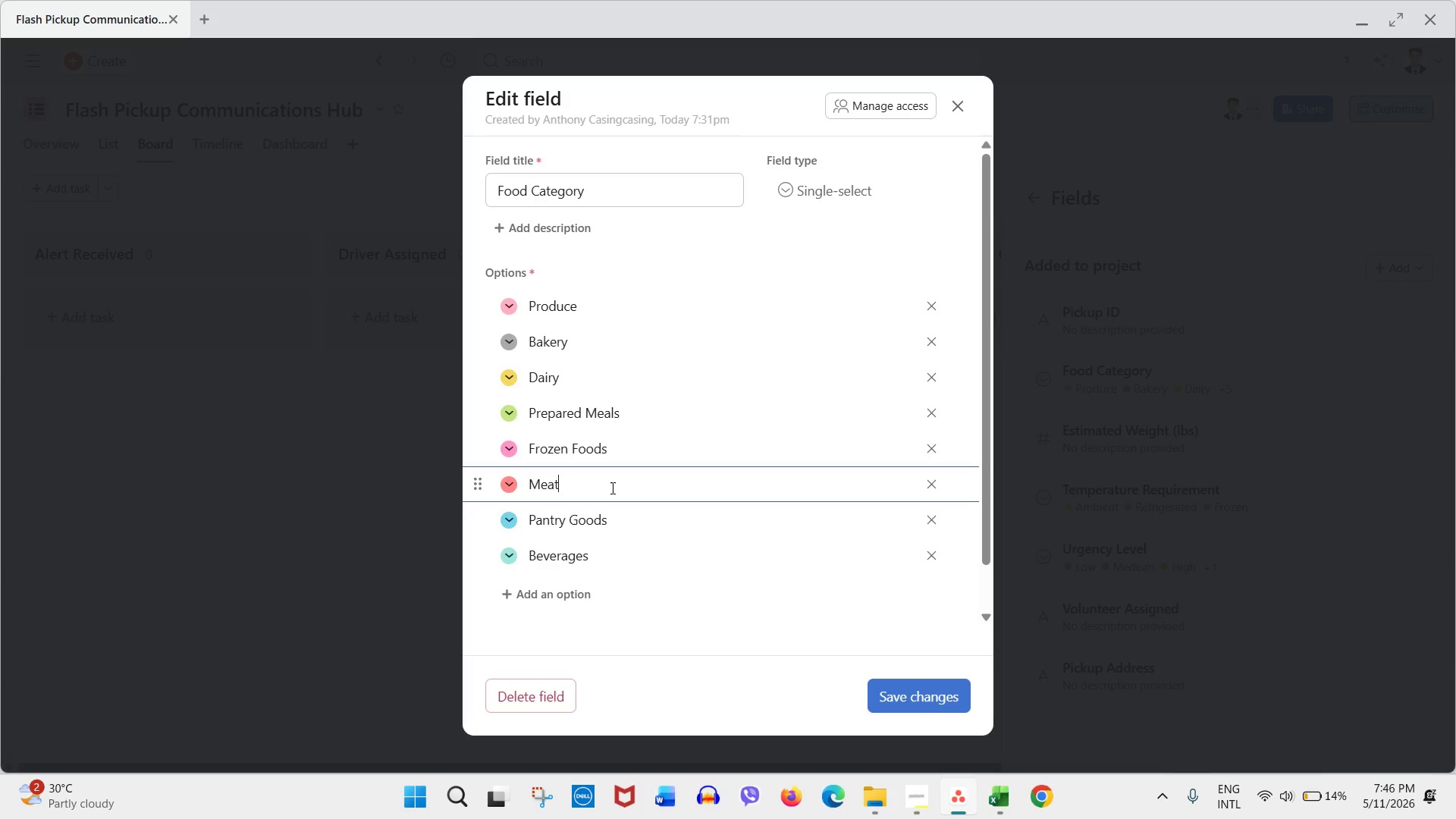 
key(Backspace)
 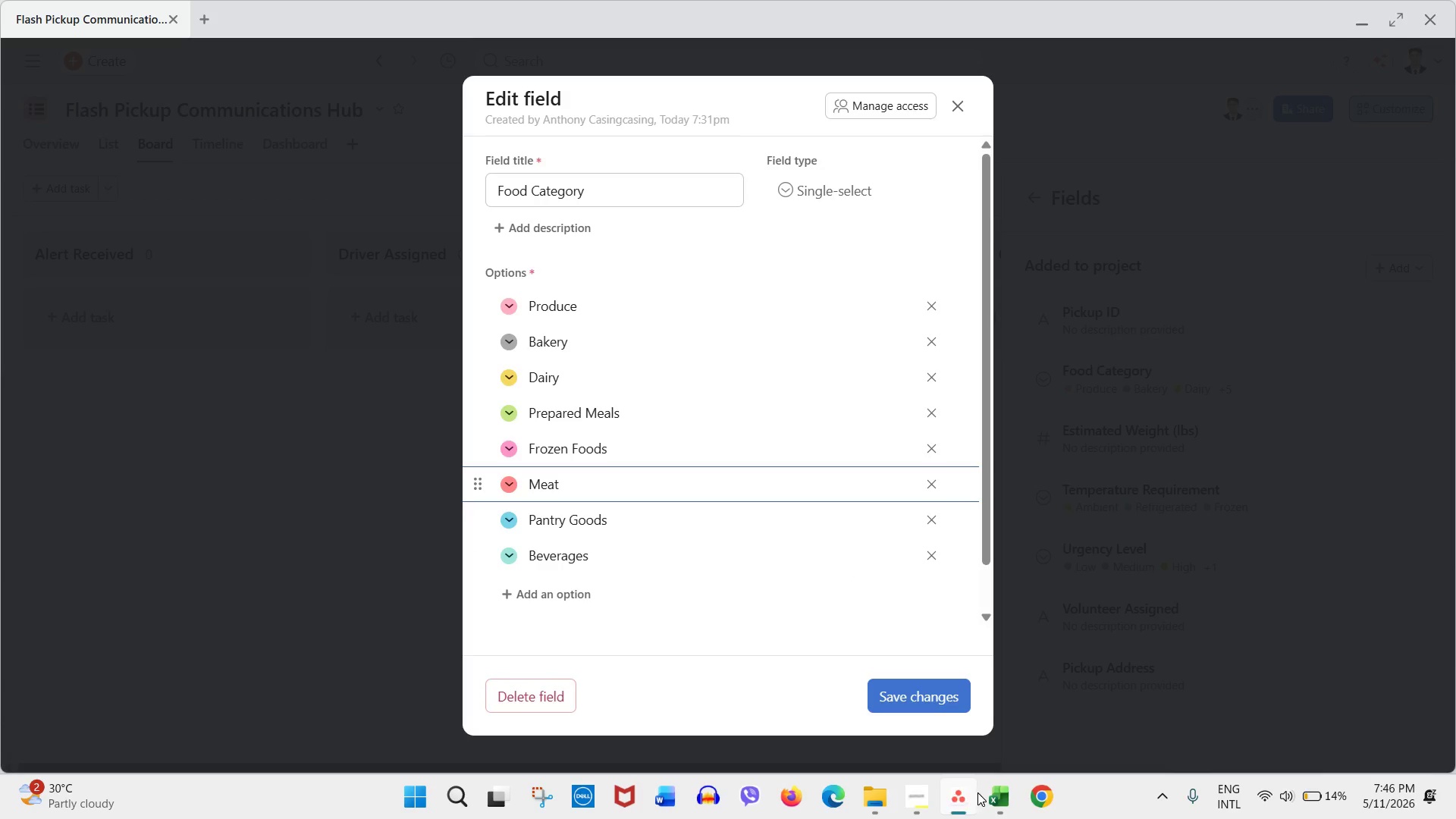 
left_click([996, 798])
 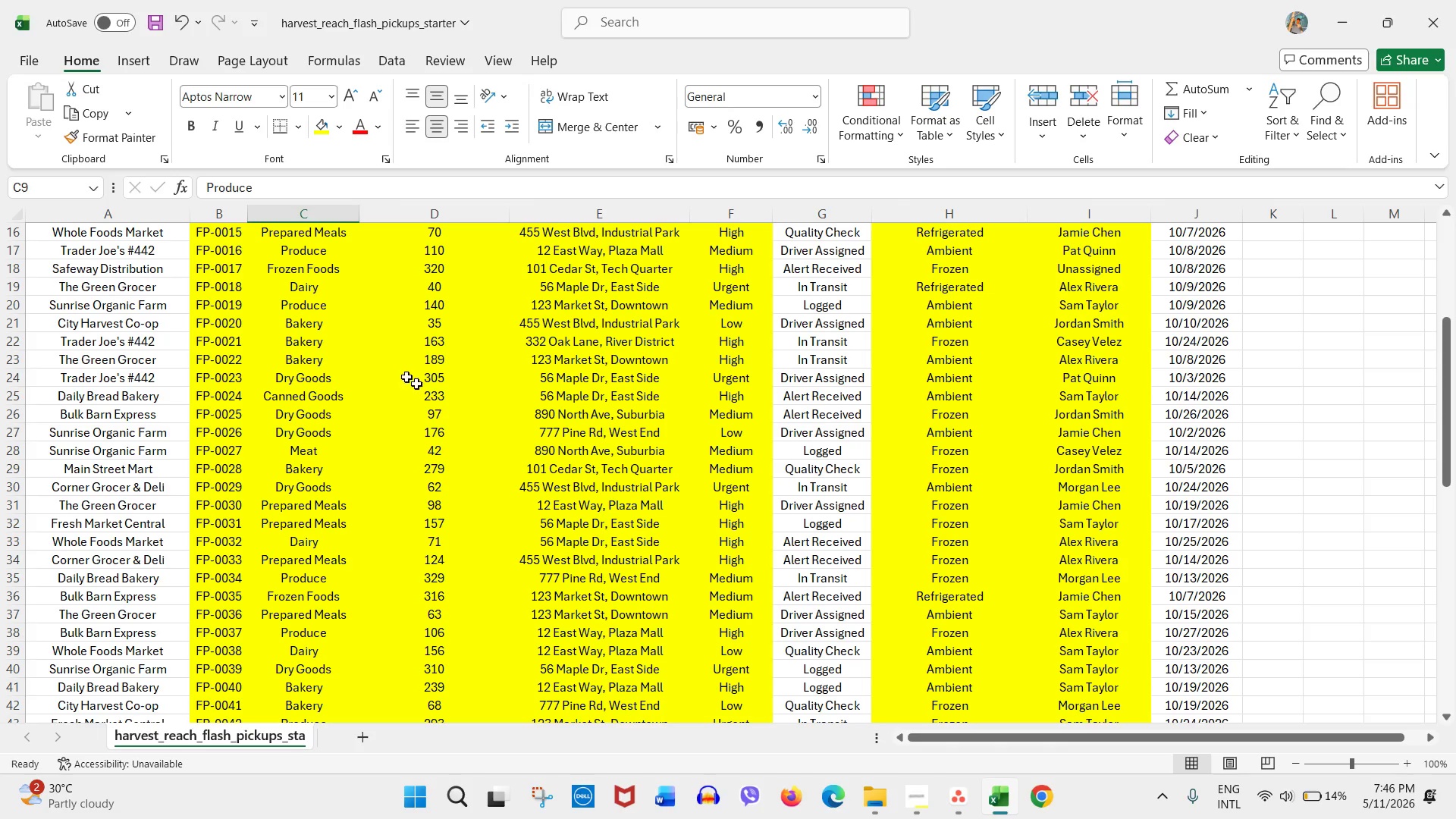 
left_click([334, 435])
 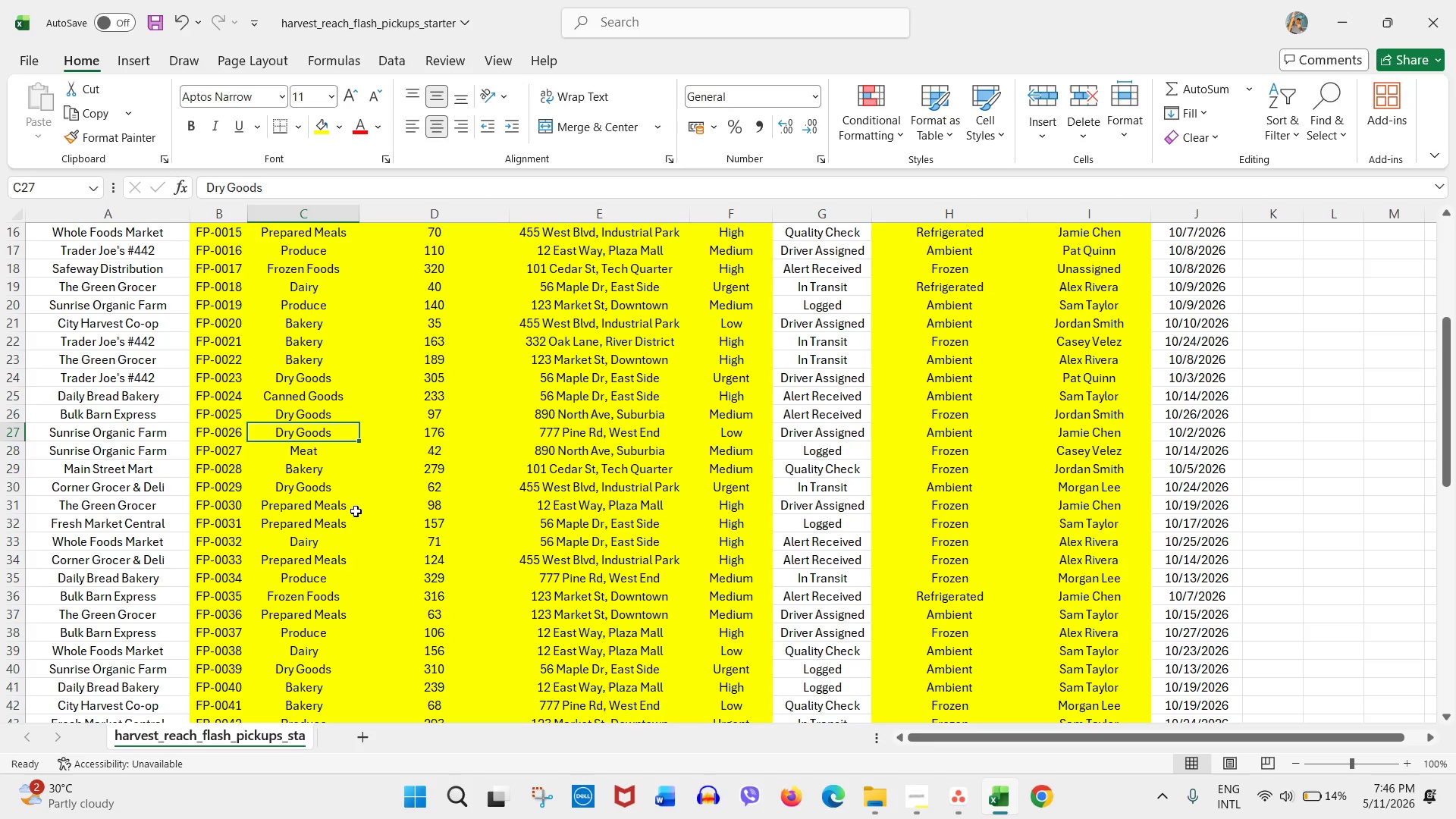 
wait(5.42)
 